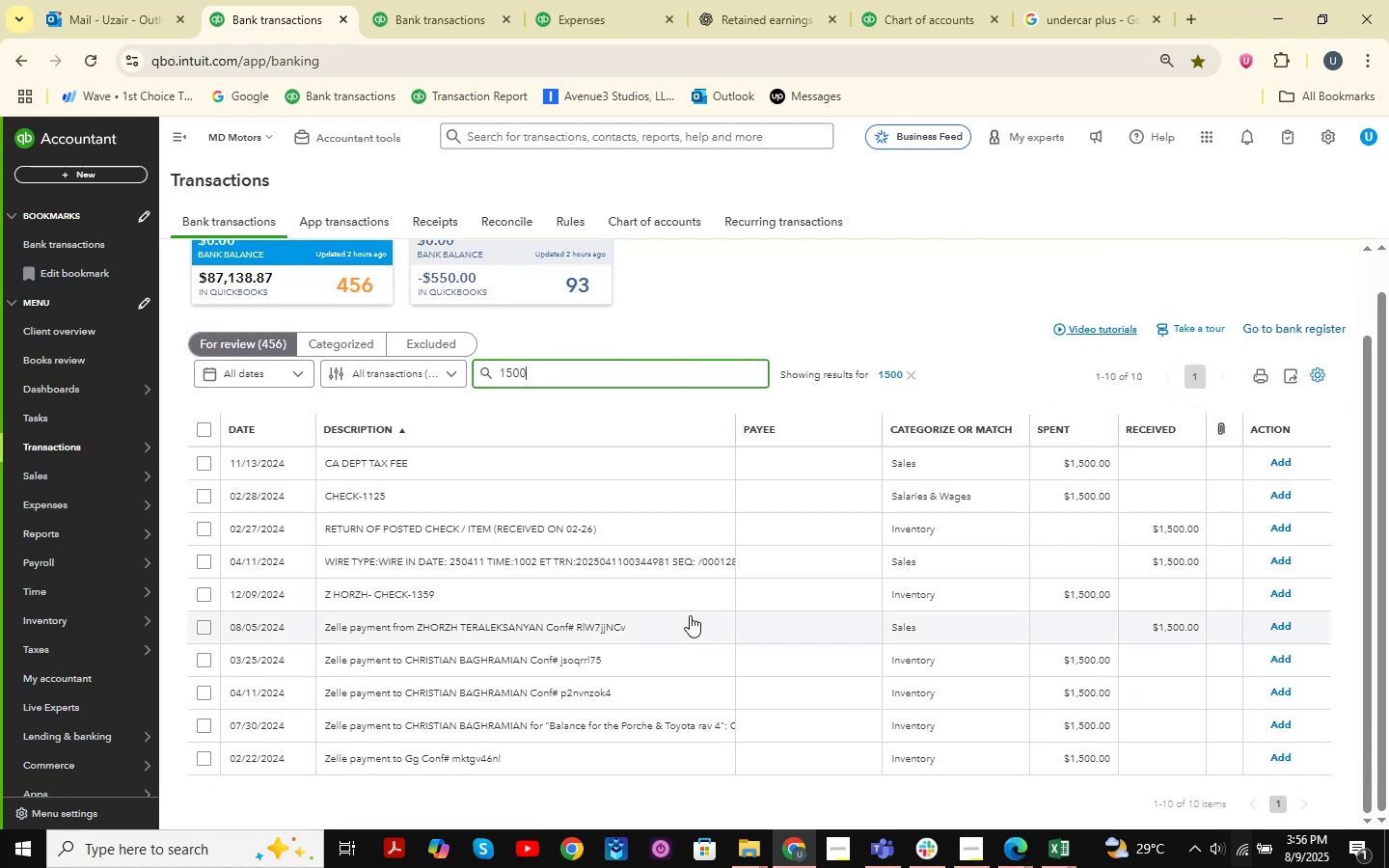 
wait(6.34)
 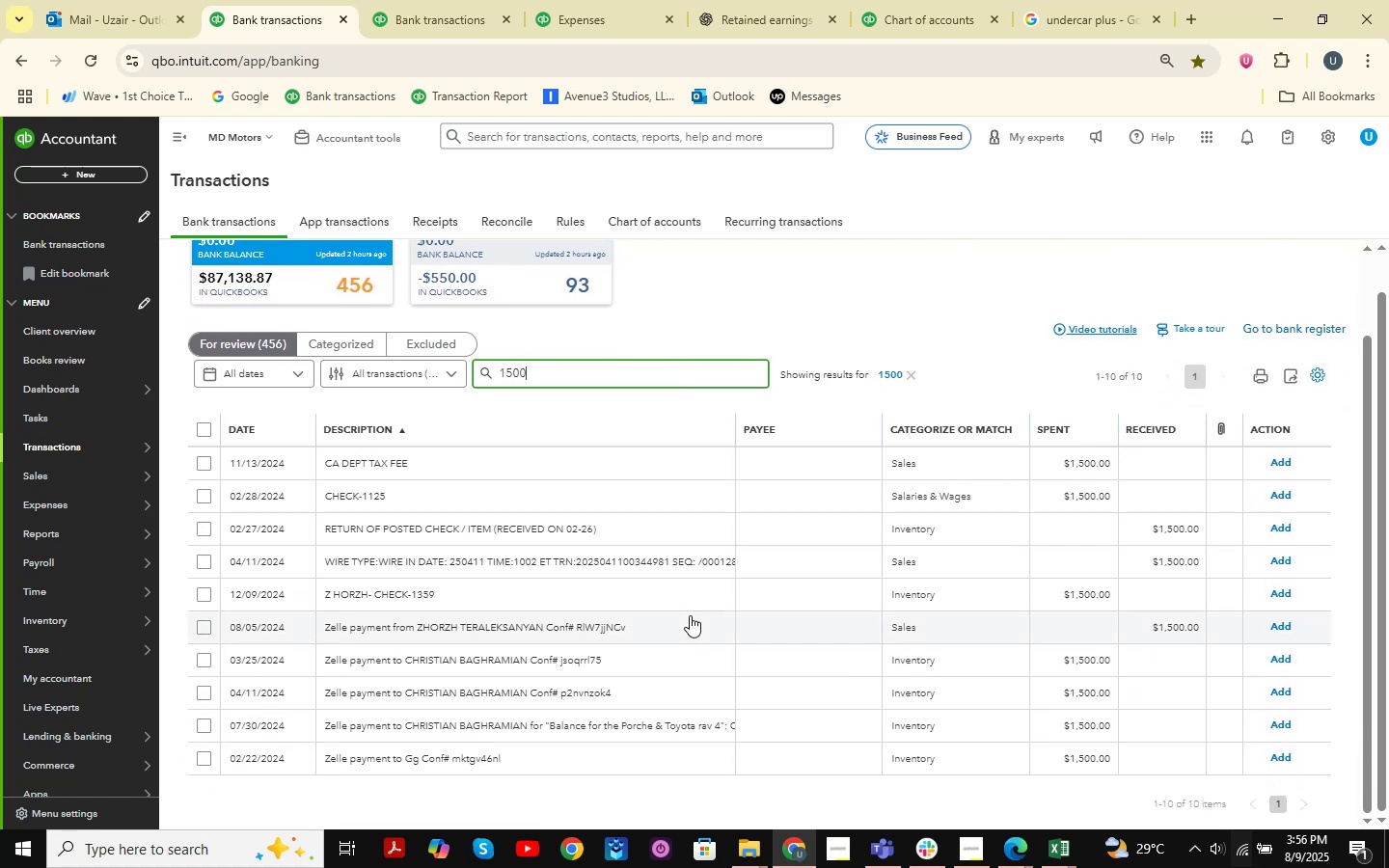 
left_click([916, 374])
 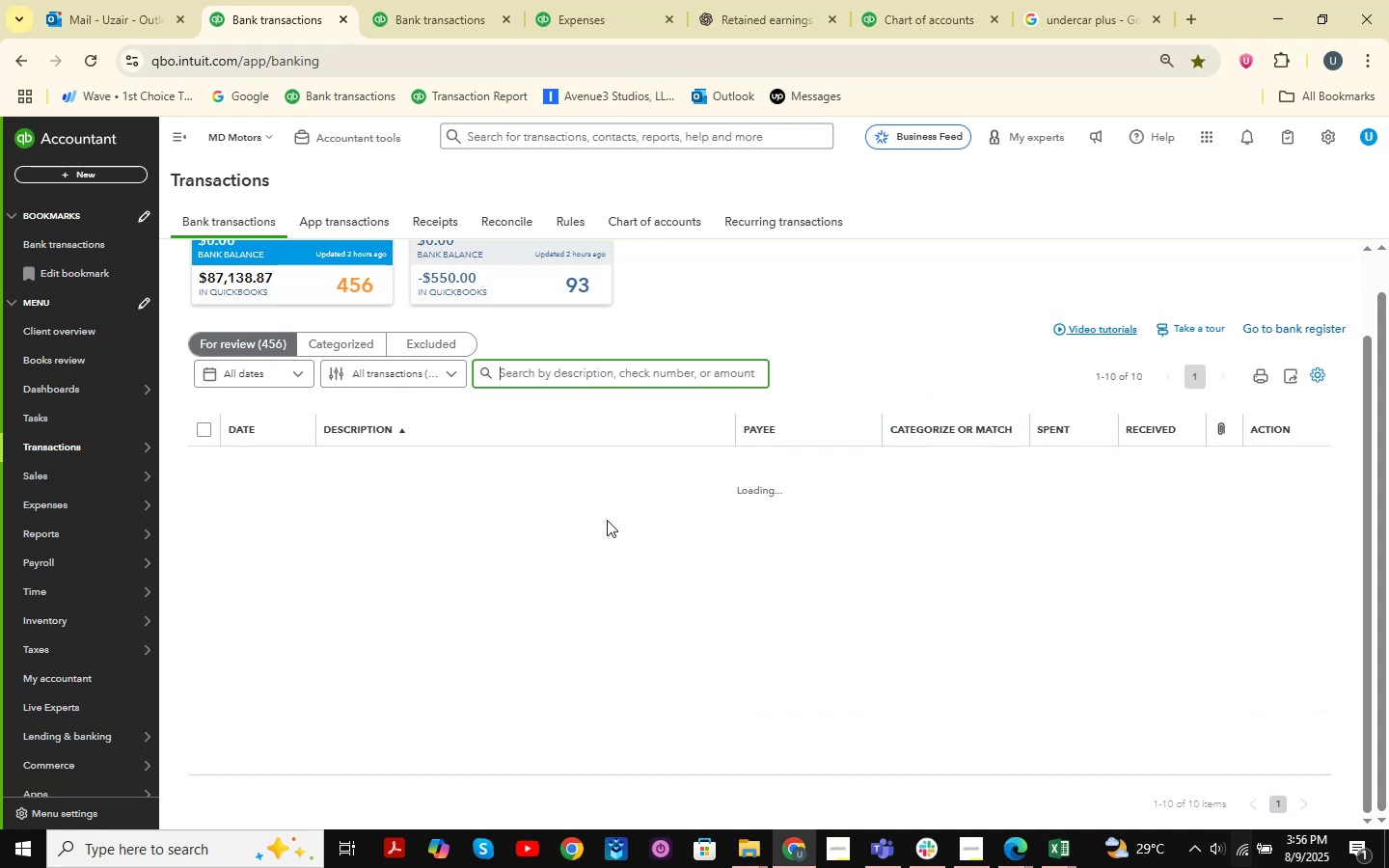 
scroll: coordinate [588, 513], scroll_direction: up, amount: 6.0
 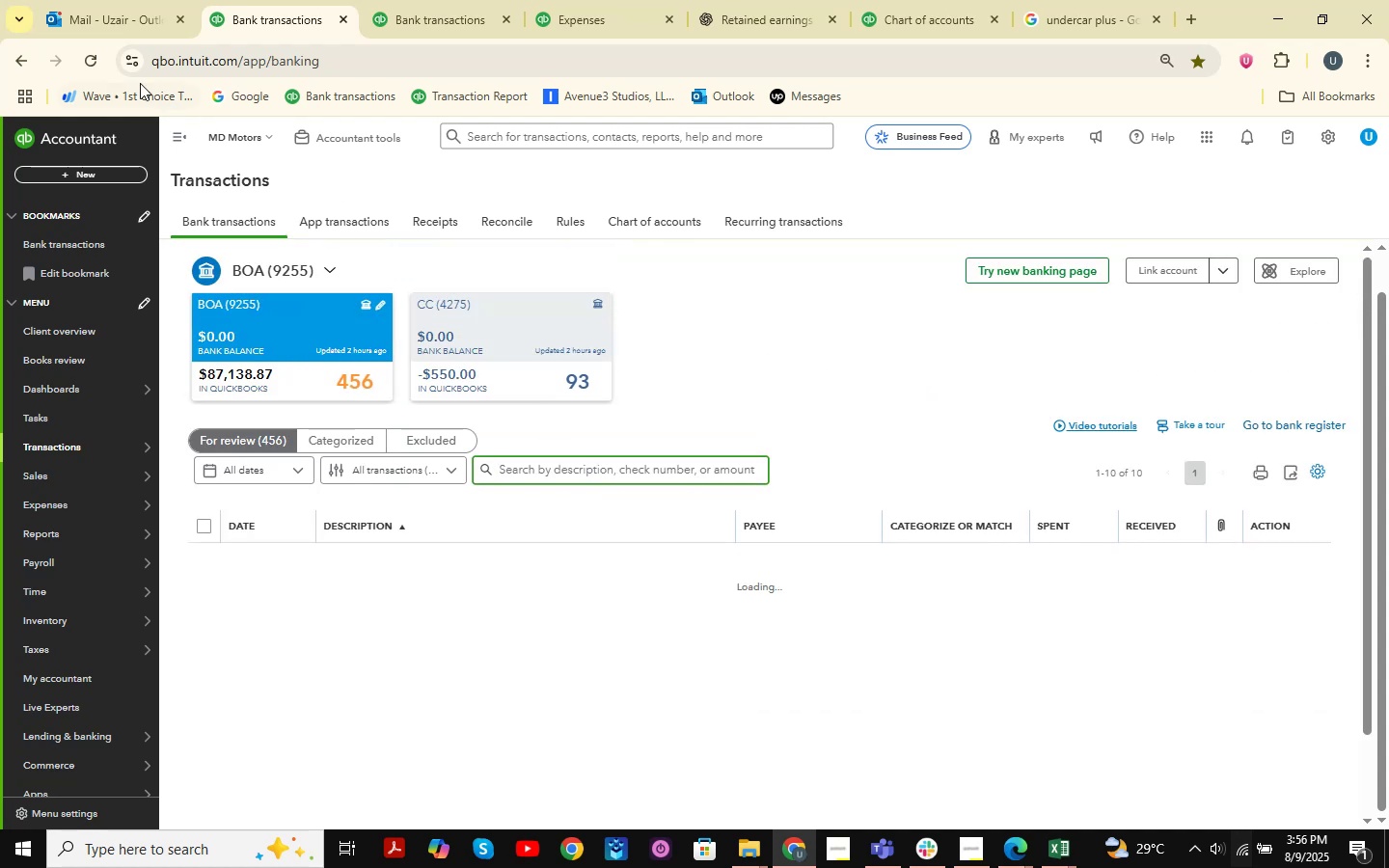 
left_click([95, 59])
 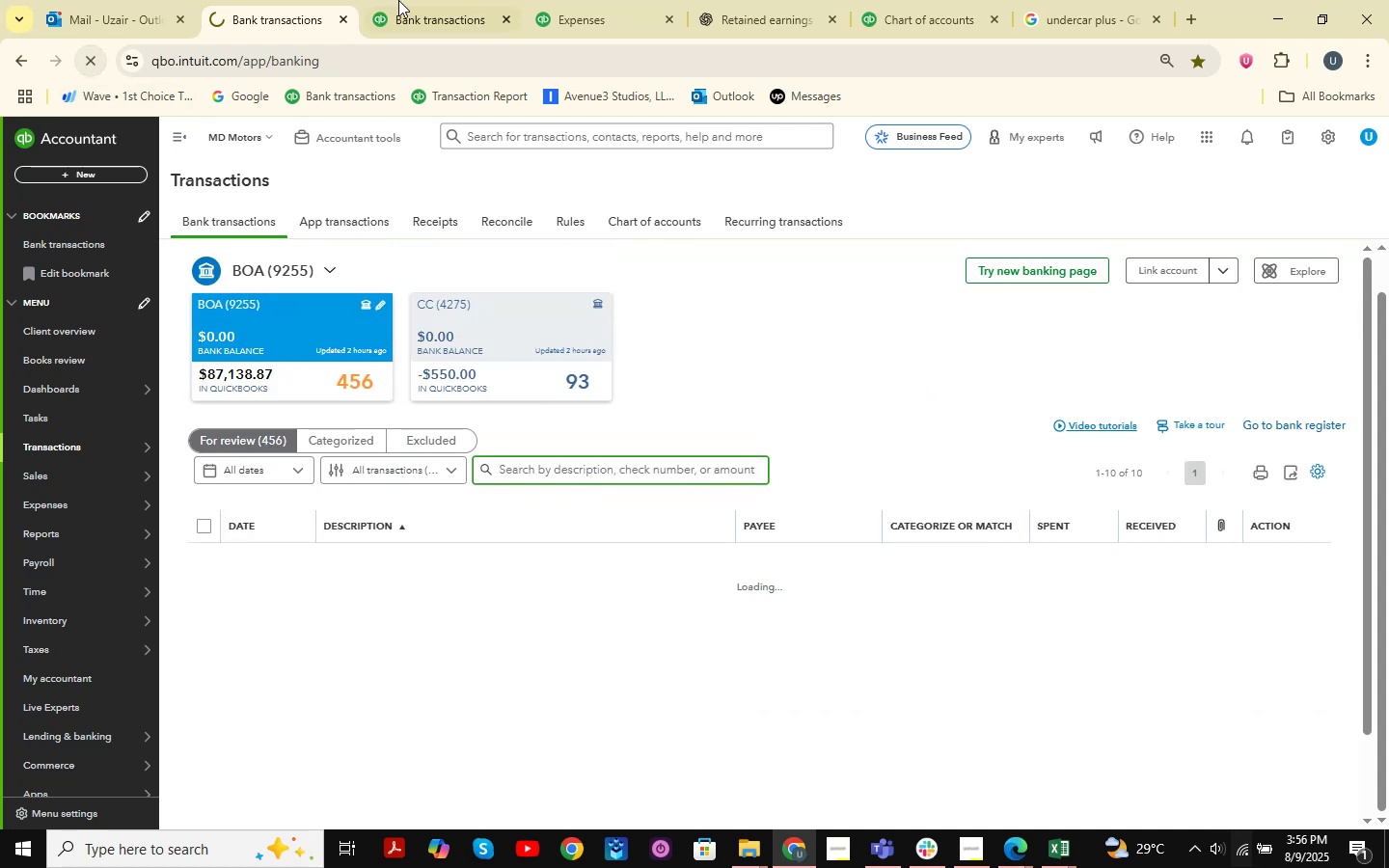 
left_click([398, 0])
 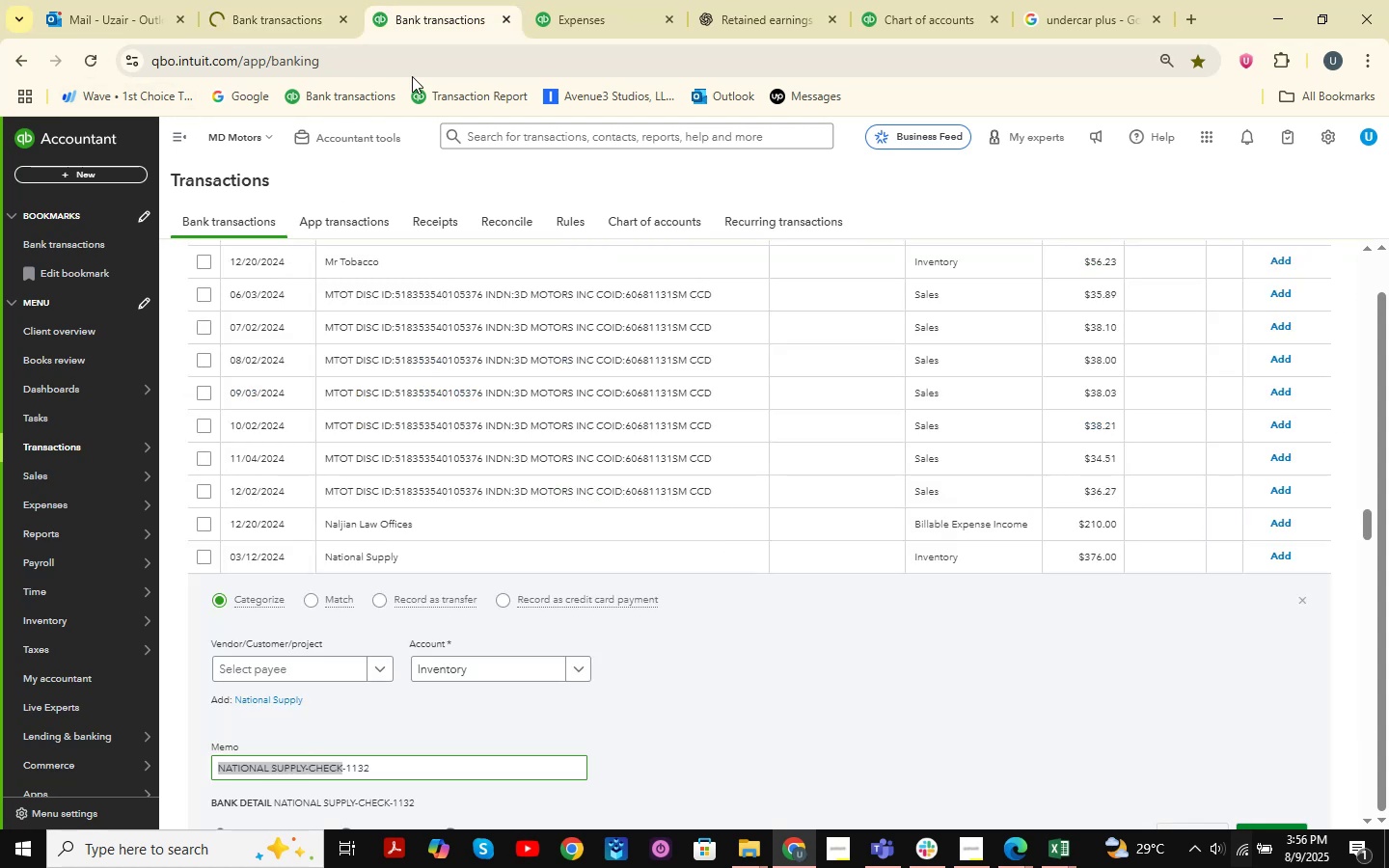 
scroll: coordinate [966, 439], scroll_direction: up, amount: 60.0
 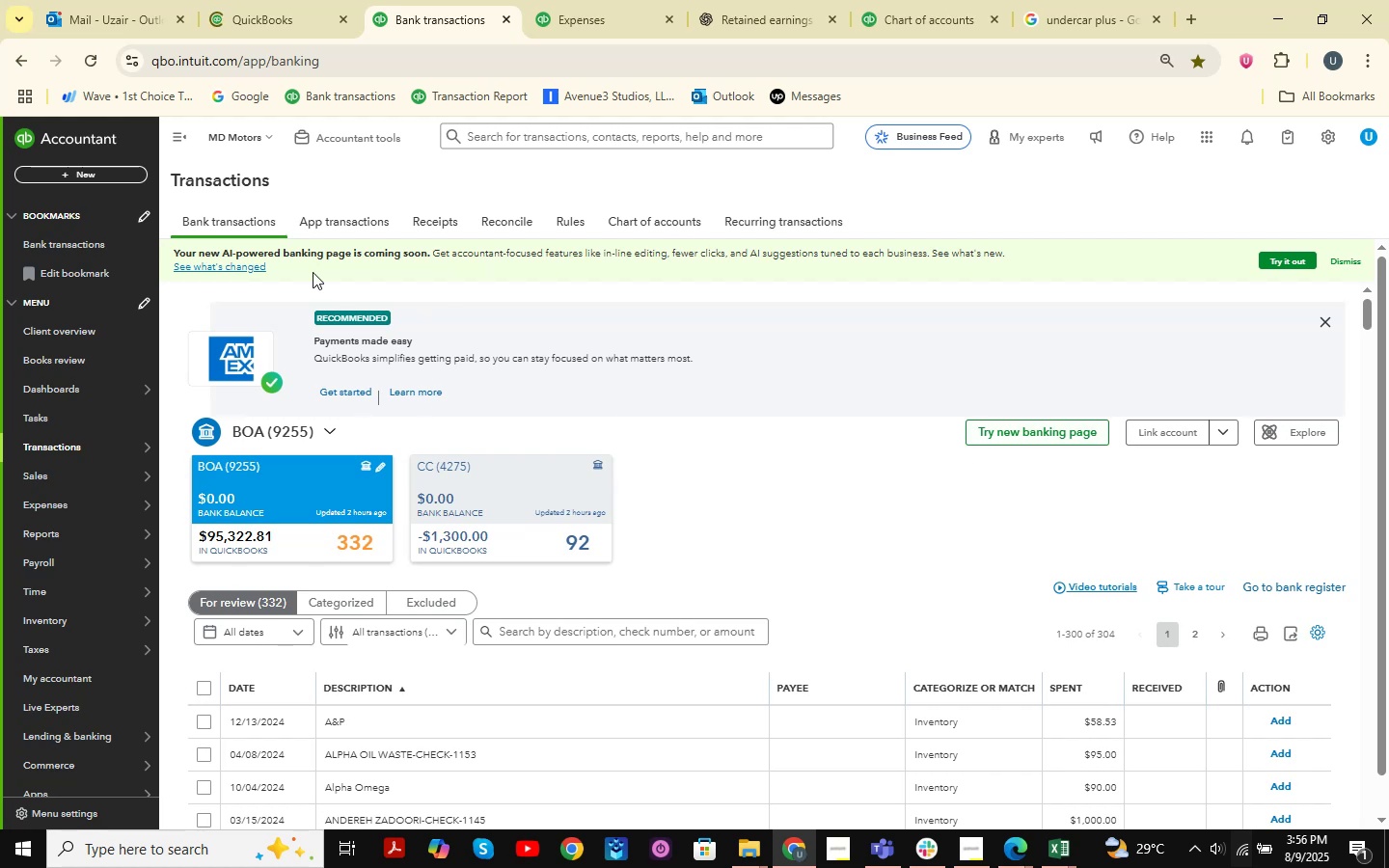 
left_click([290, 37])
 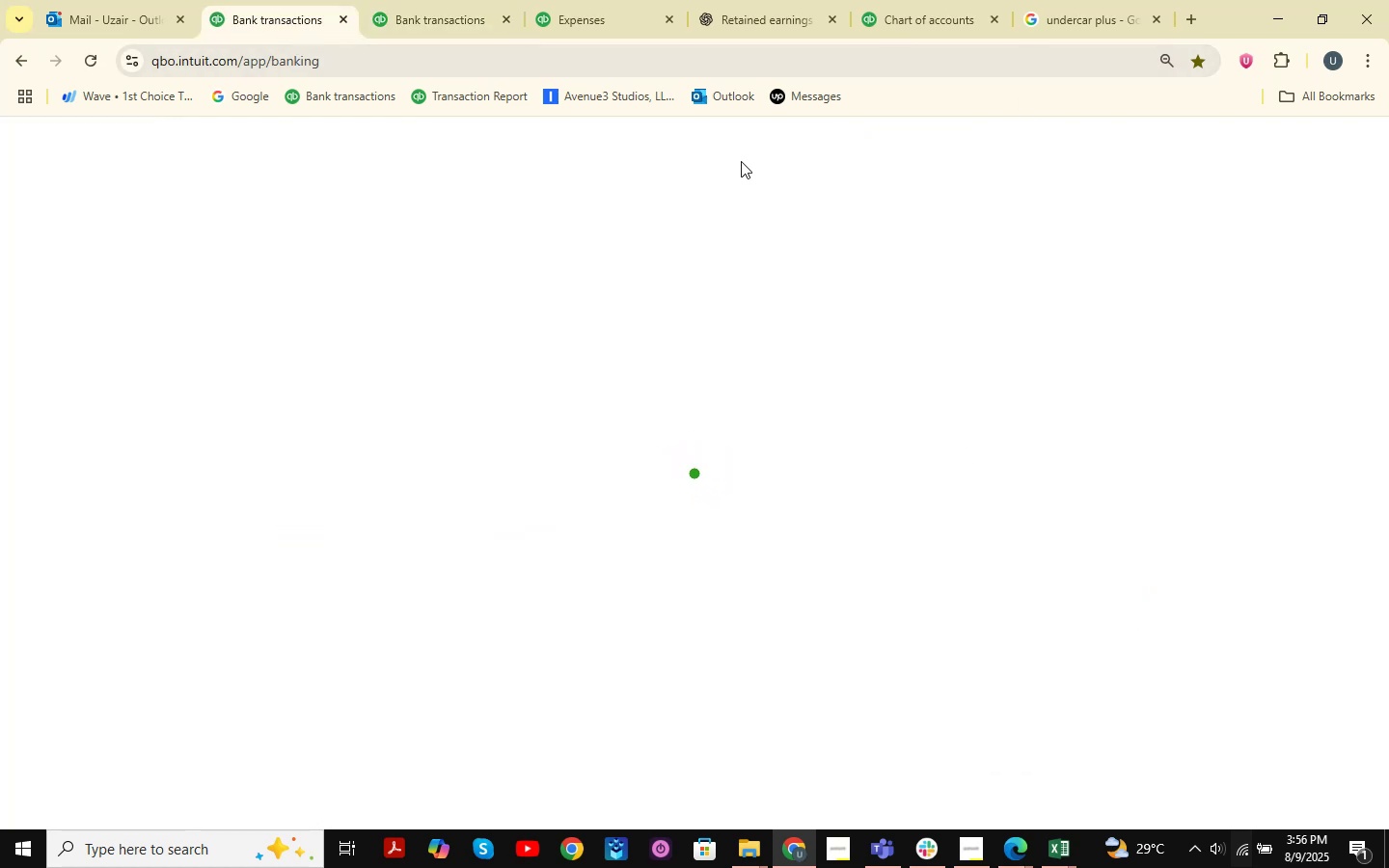 
wait(8.96)
 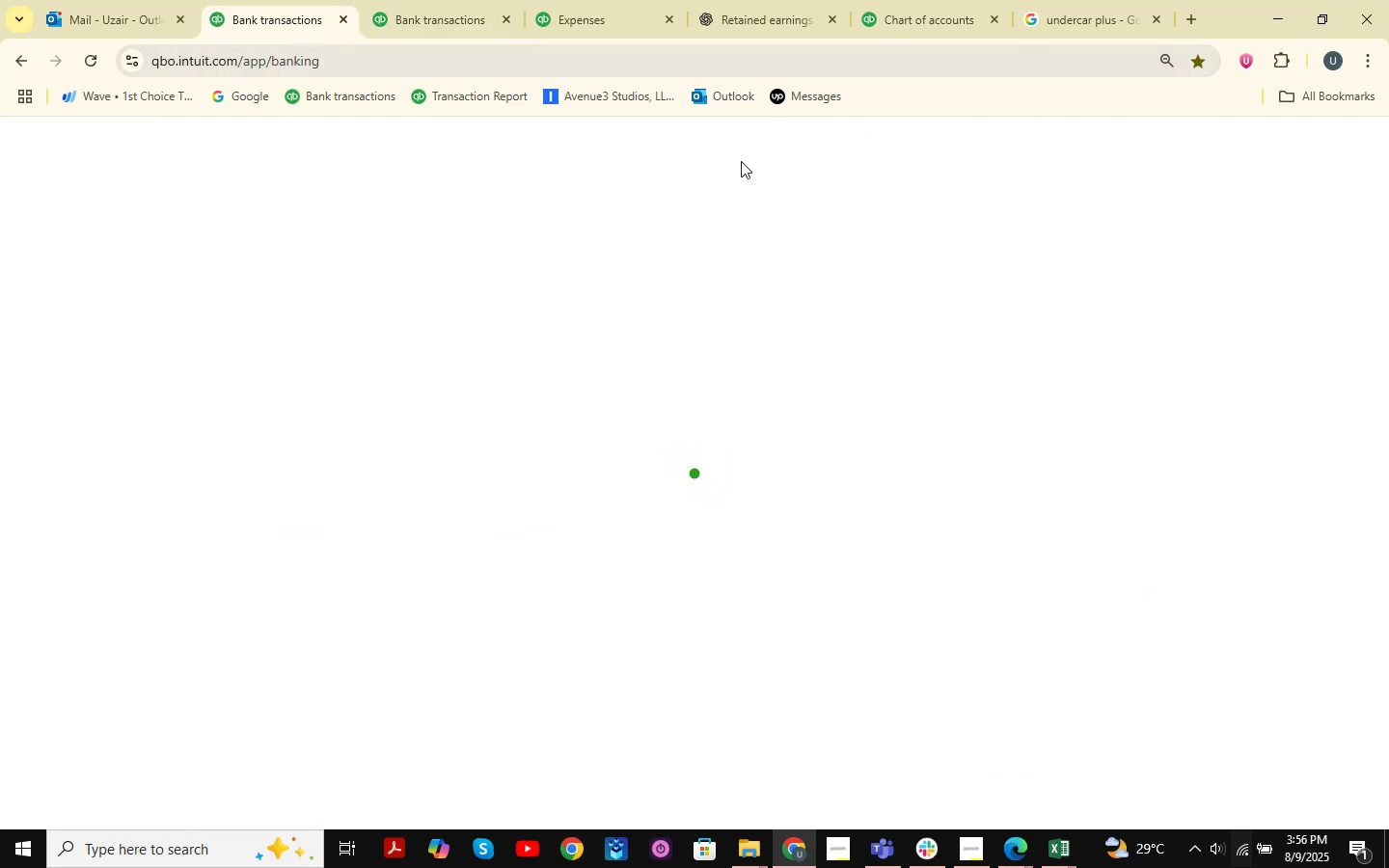 
scroll: coordinate [639, 518], scroll_direction: down, amount: 5.0
 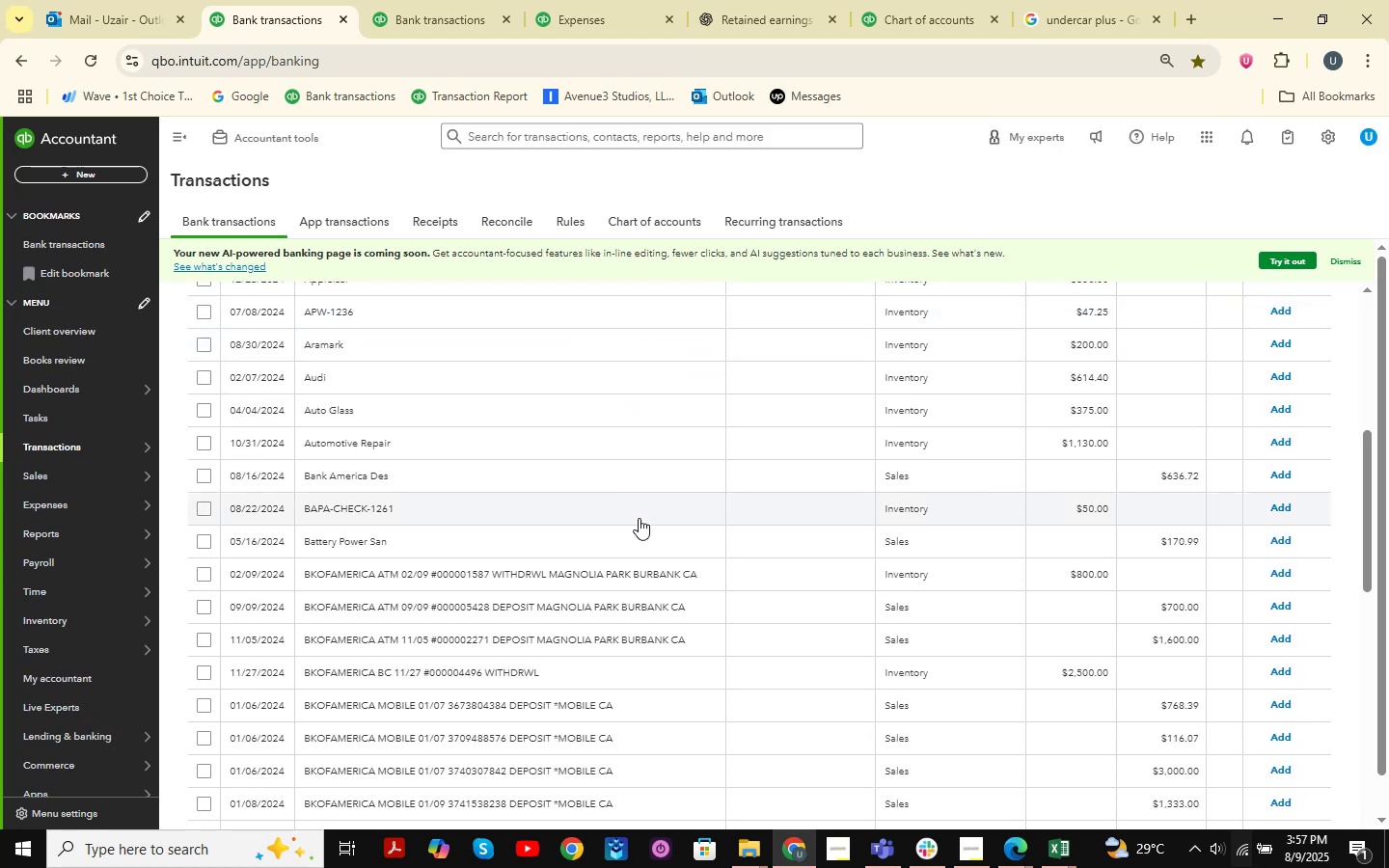 
scroll: coordinate [639, 518], scroll_direction: none, amount: 0.0
 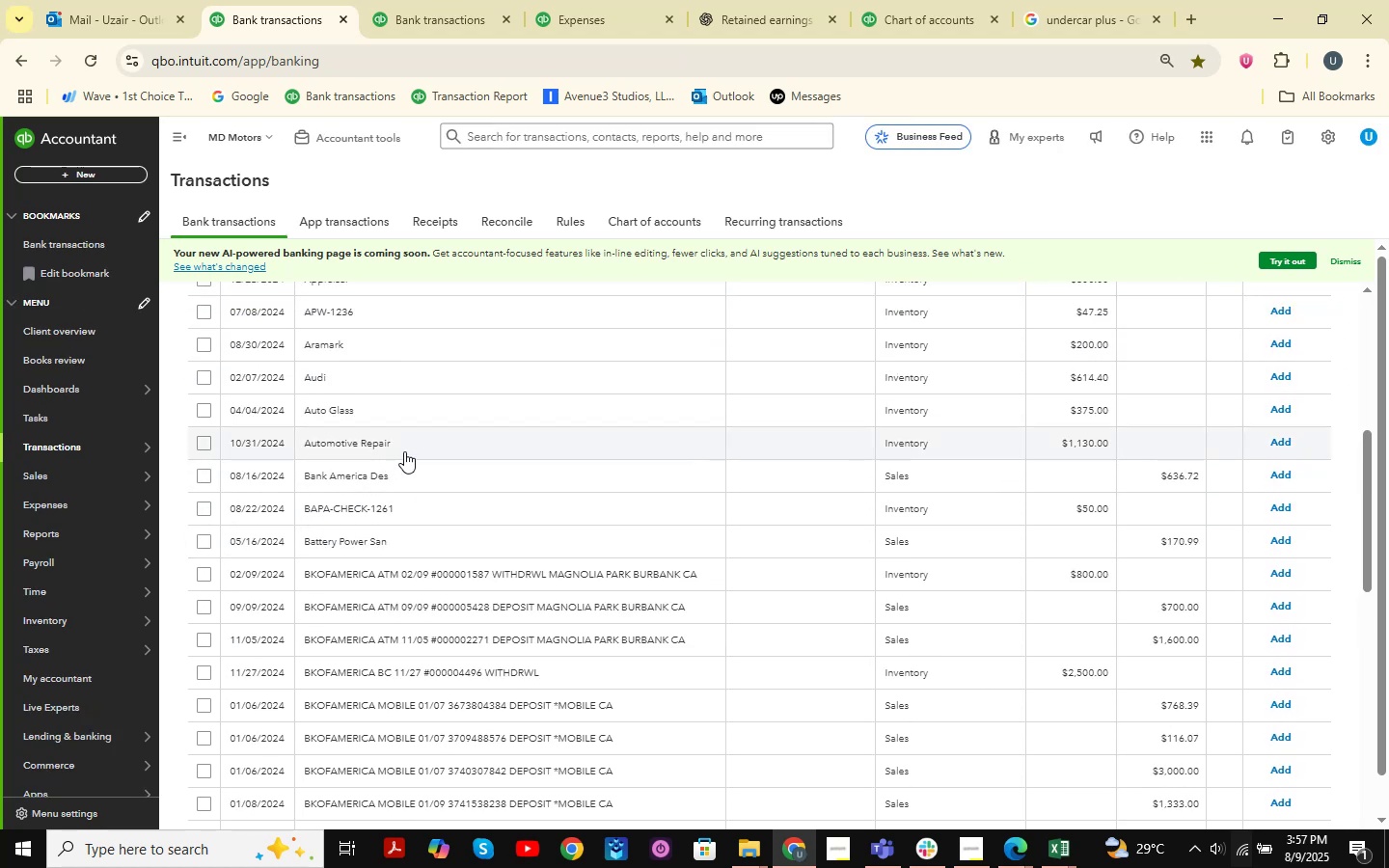 
left_click([404, 451])
 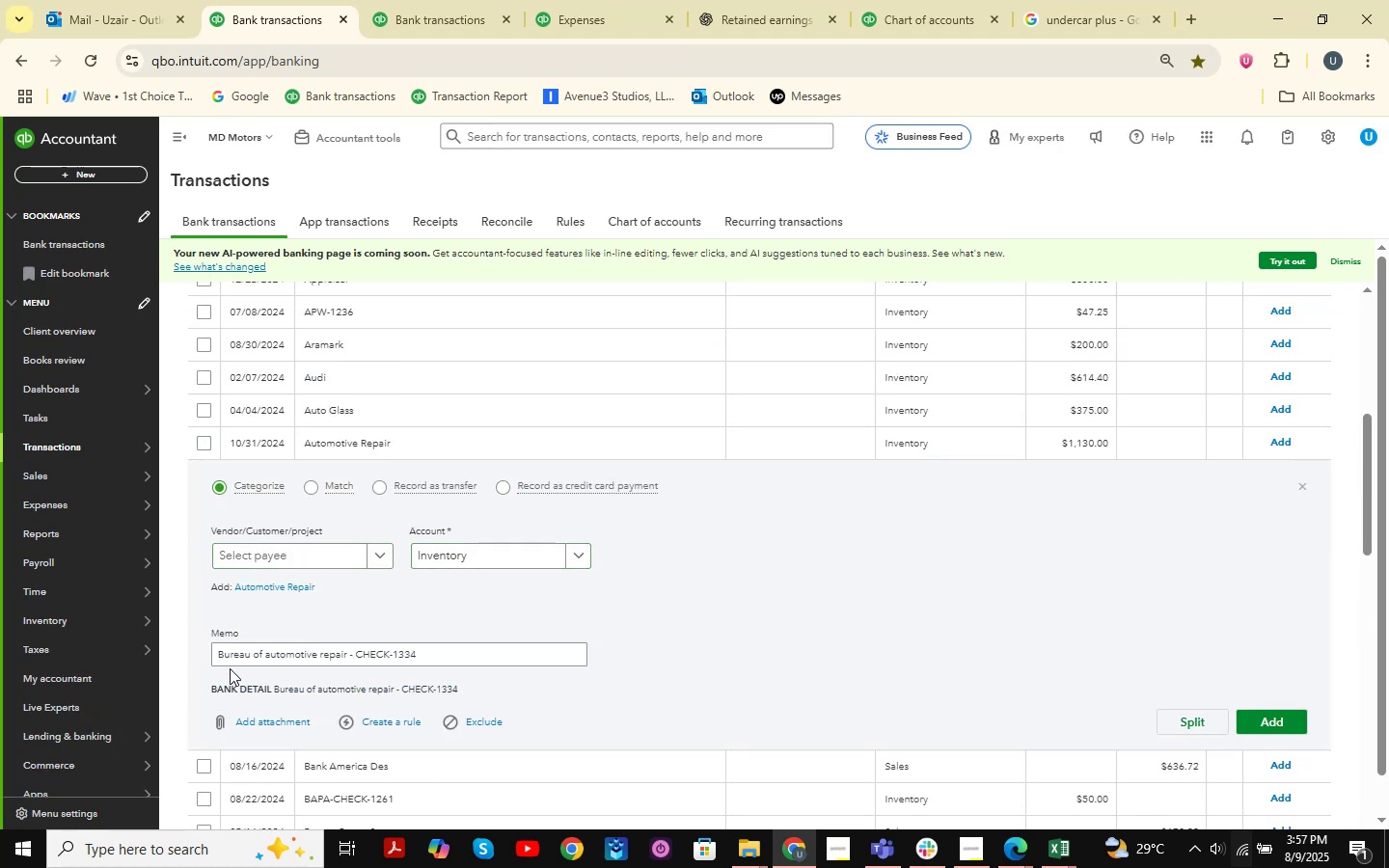 
wait(5.33)
 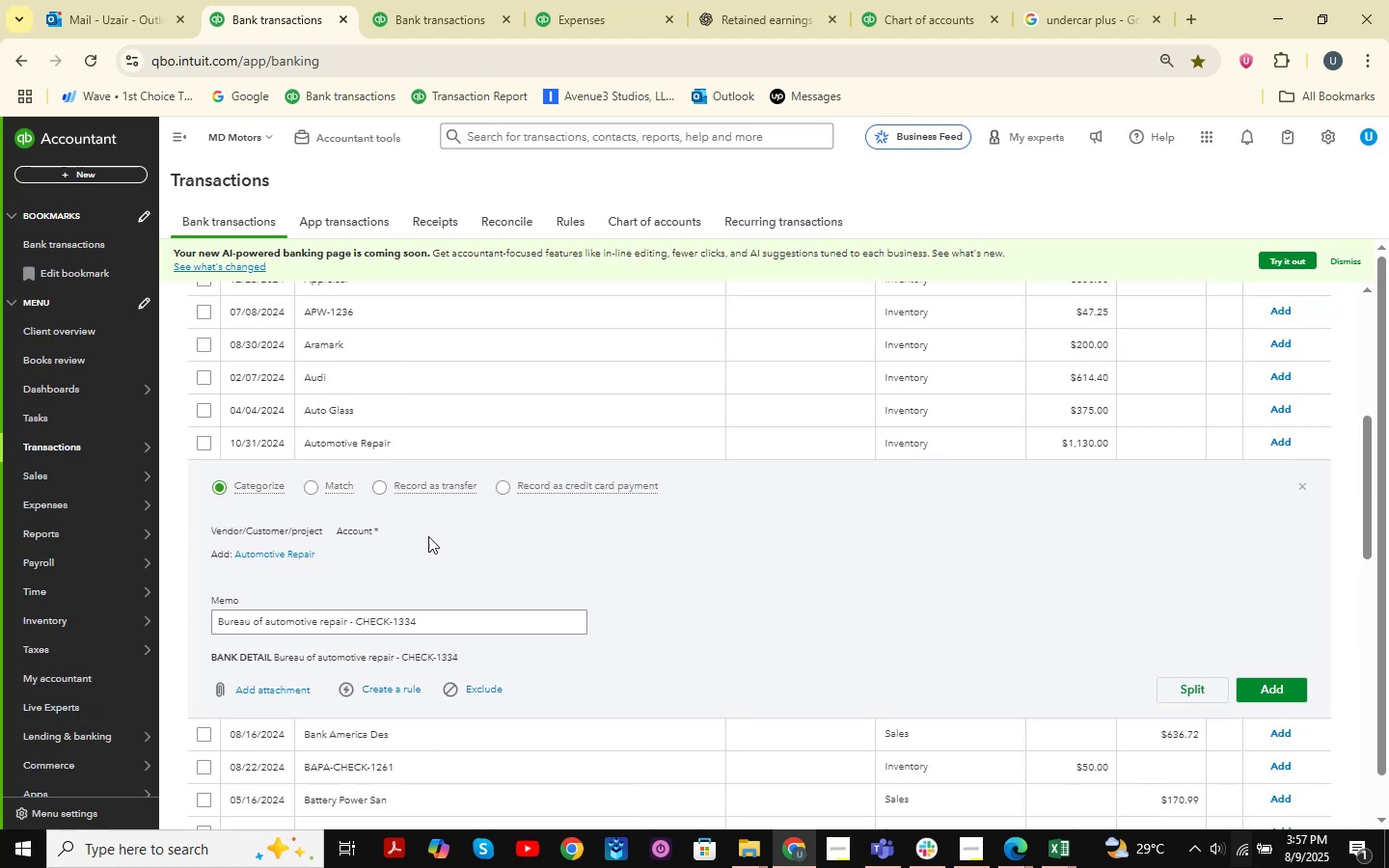 
left_click_drag(start_coordinate=[213, 661], to_coordinate=[347, 665])
 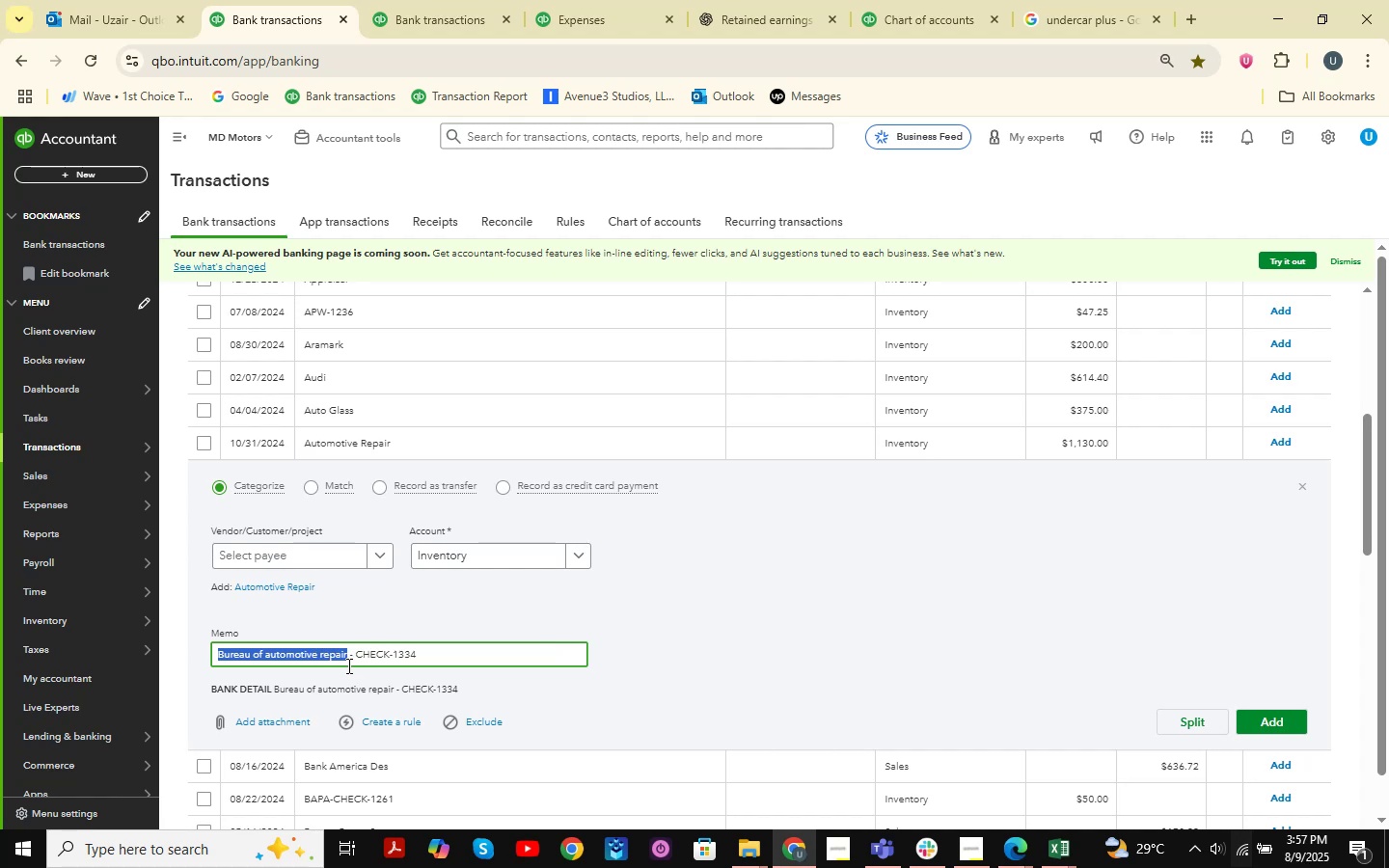 
key(Control+C)
 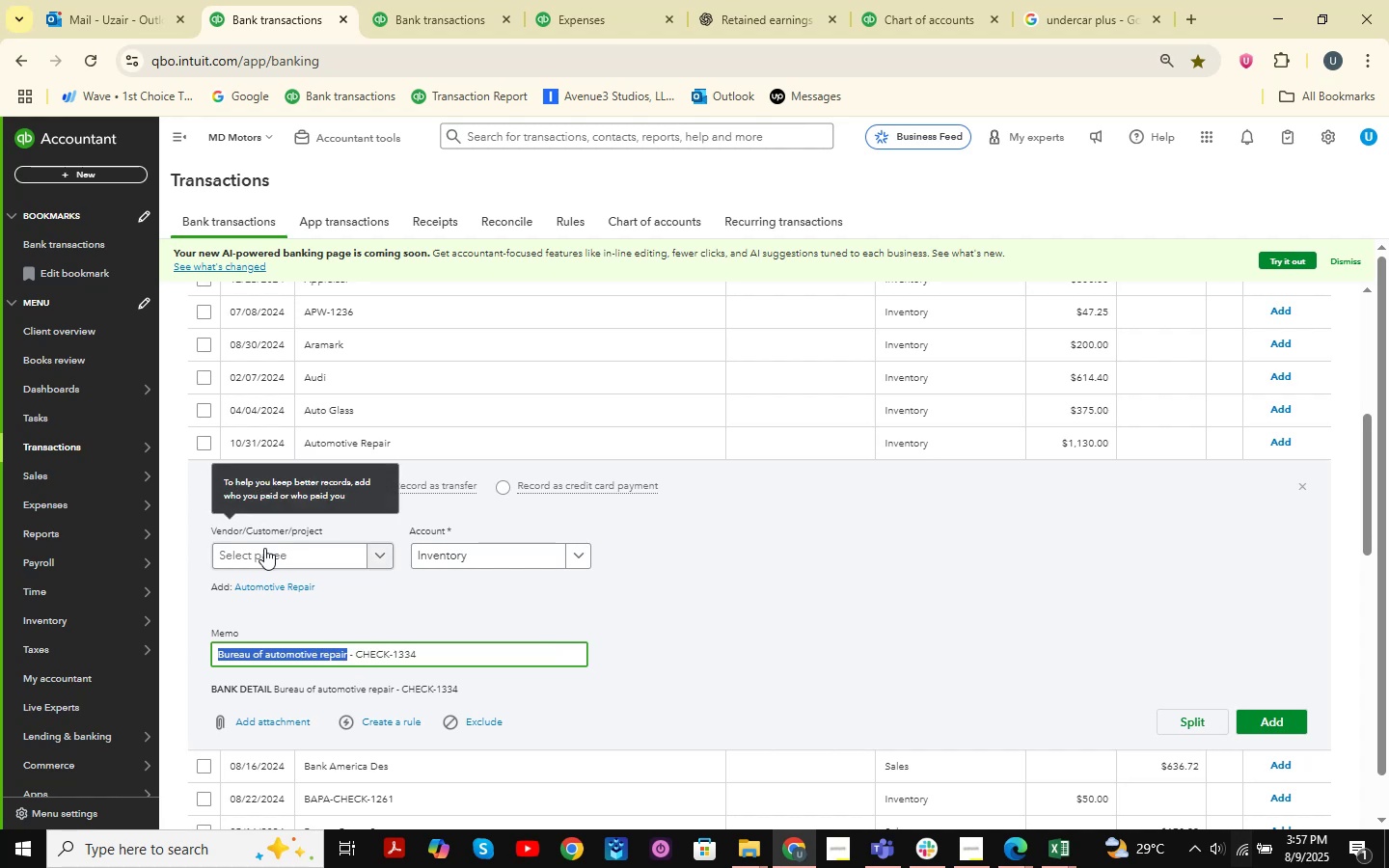 
left_click([265, 550])
 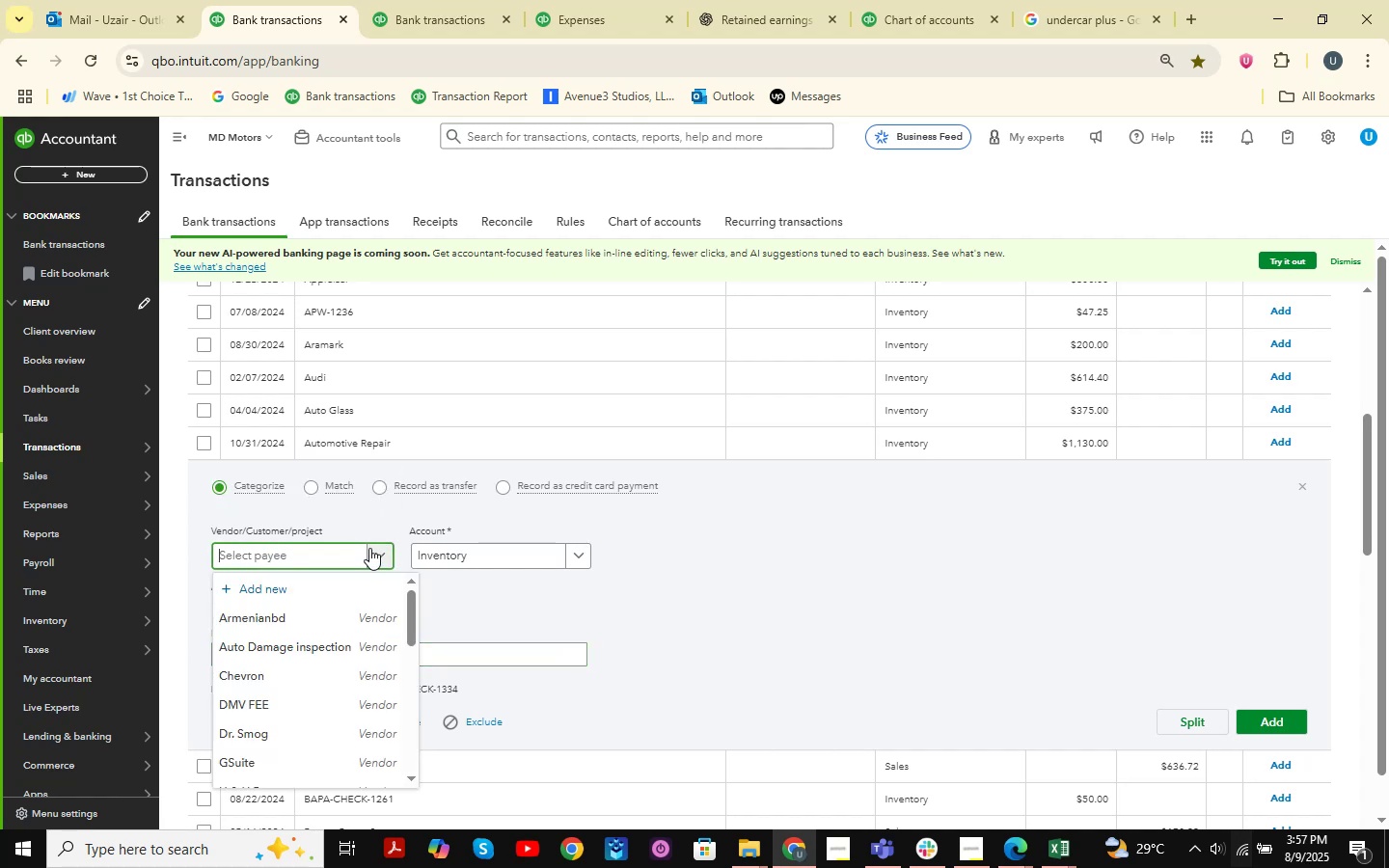 
key(Control+ControlLeft)
 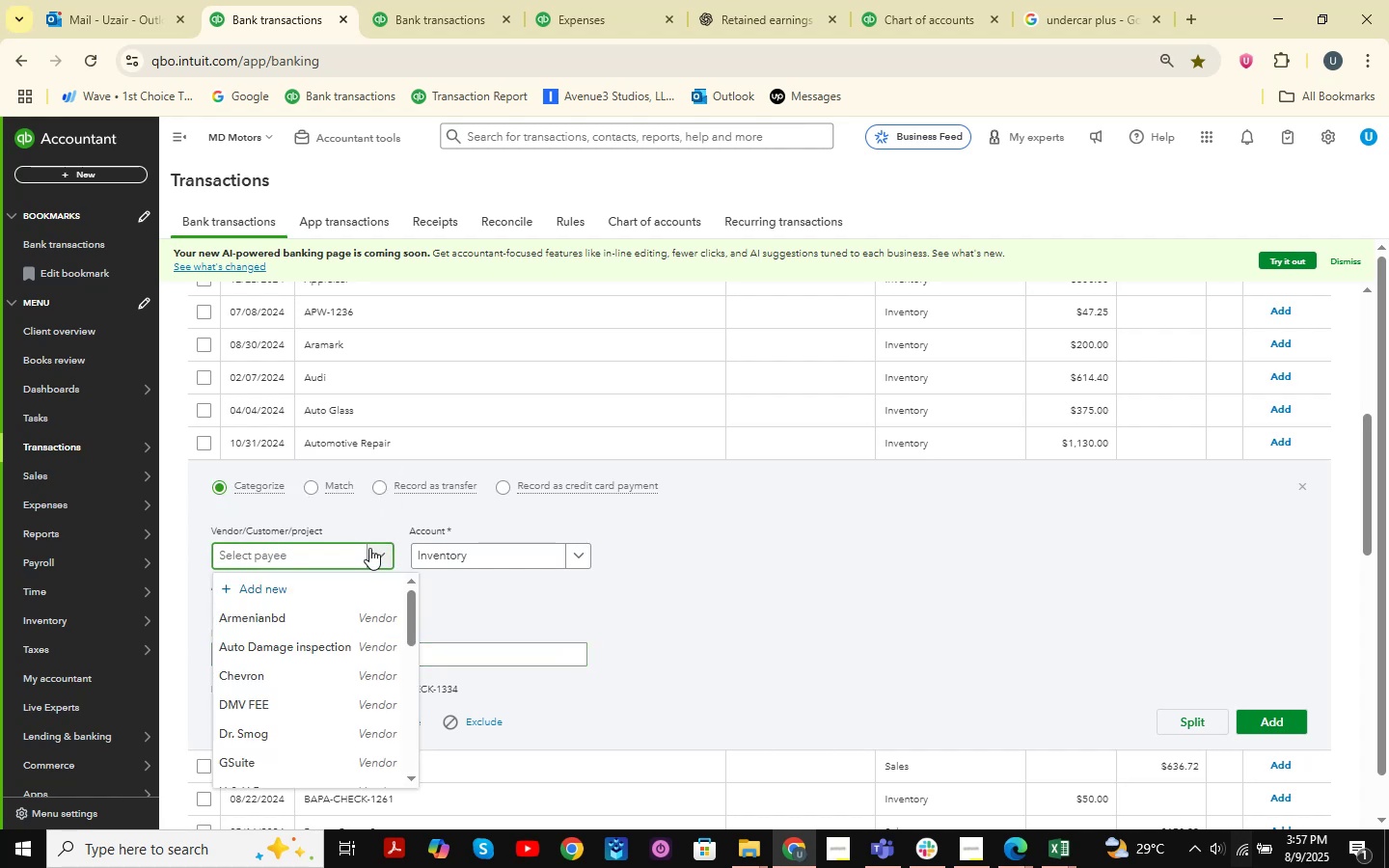 
key(Control+V)
 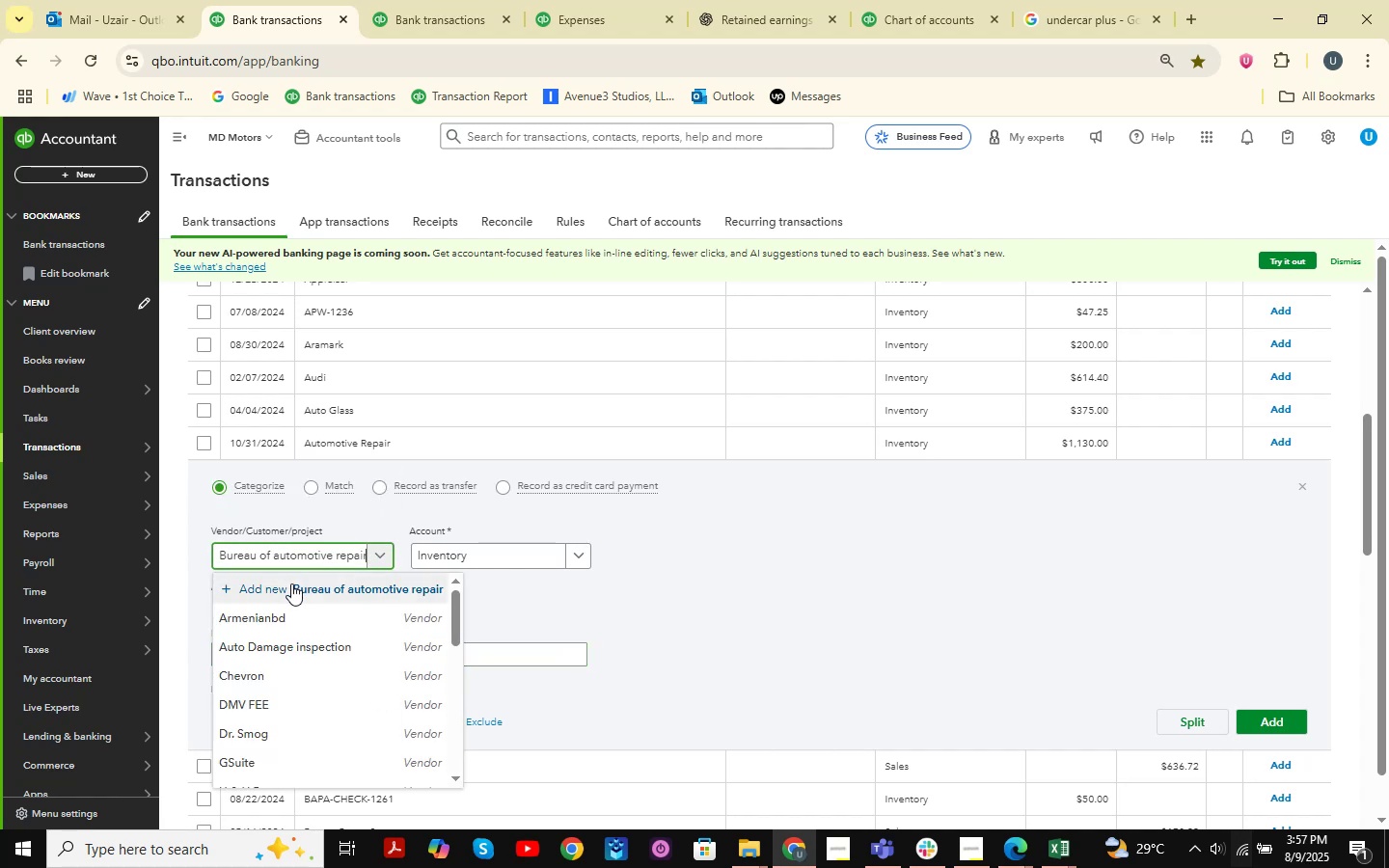 
left_click([291, 583])
 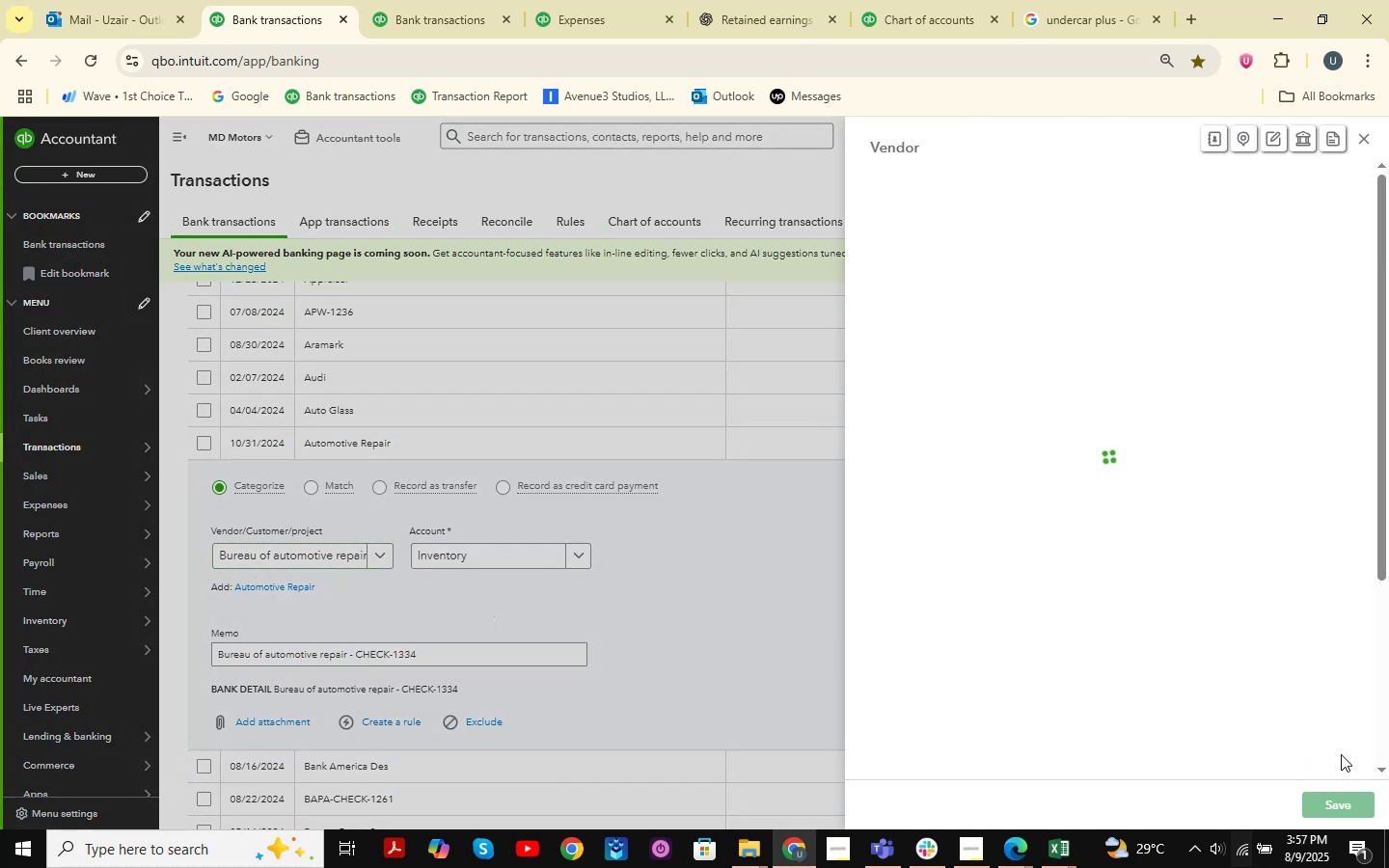 
left_click([1341, 799])
 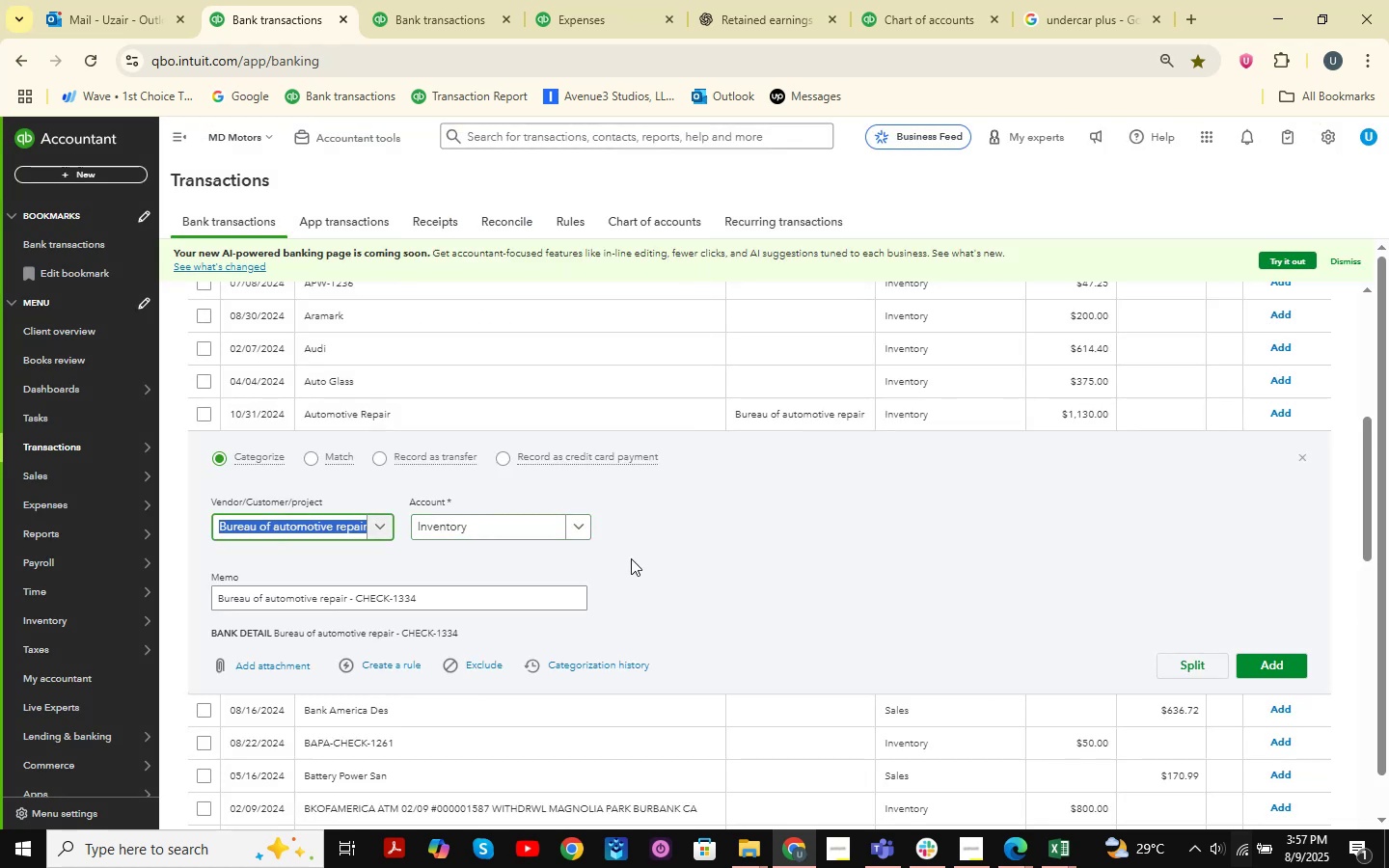 
left_click([474, 515])
 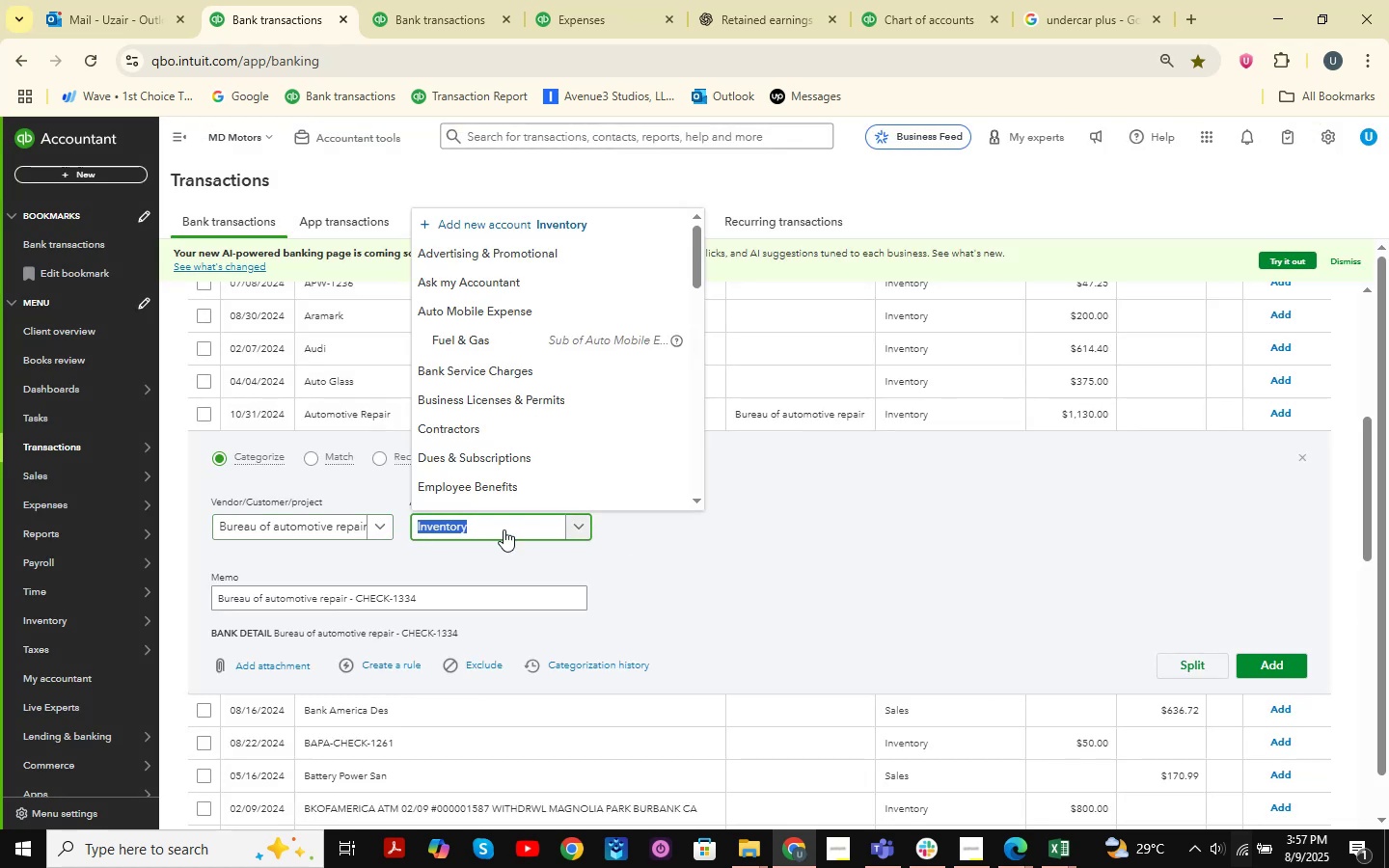 
type(cos )
key(Backspace)
type(t )
 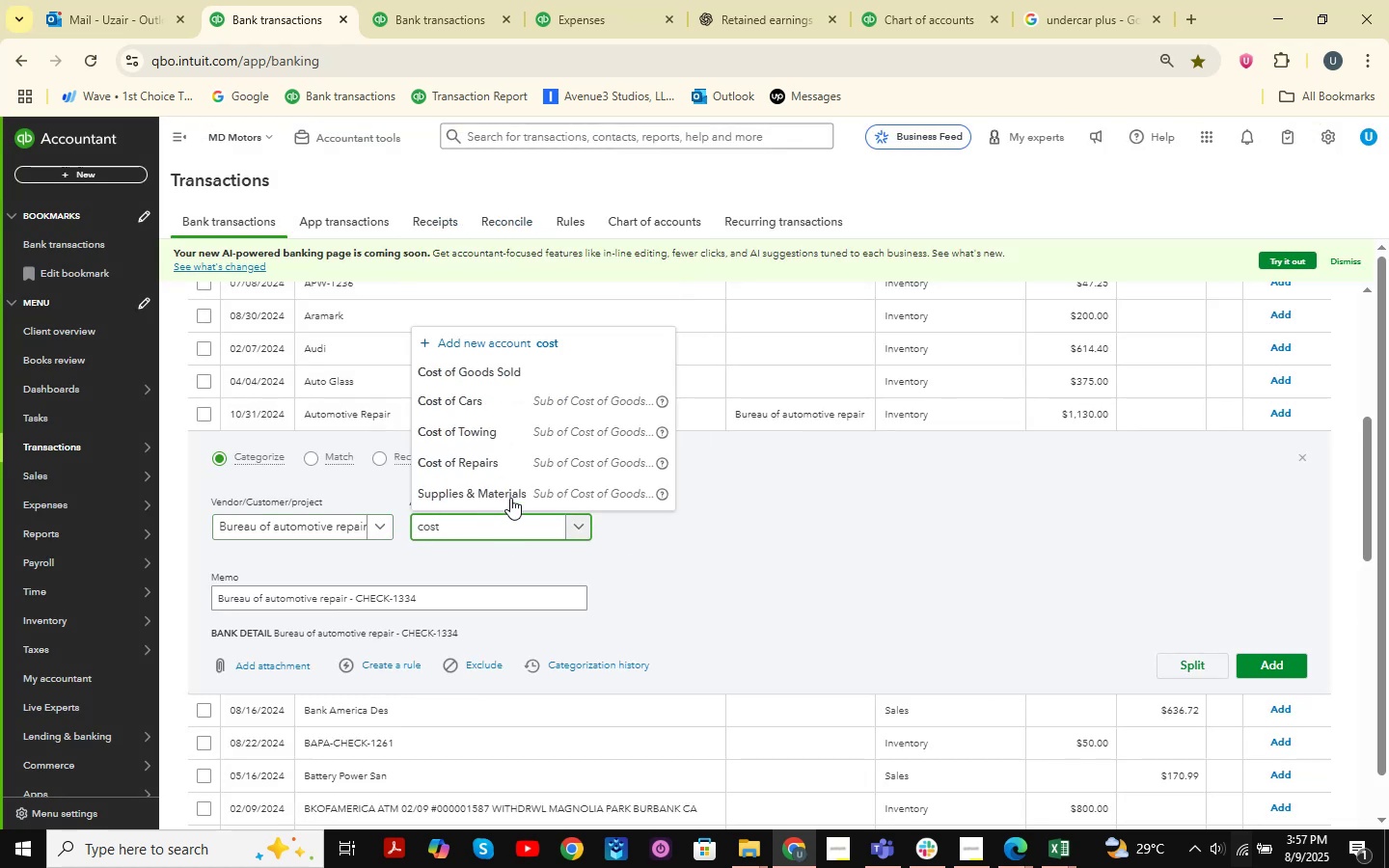 
left_click([521, 457])
 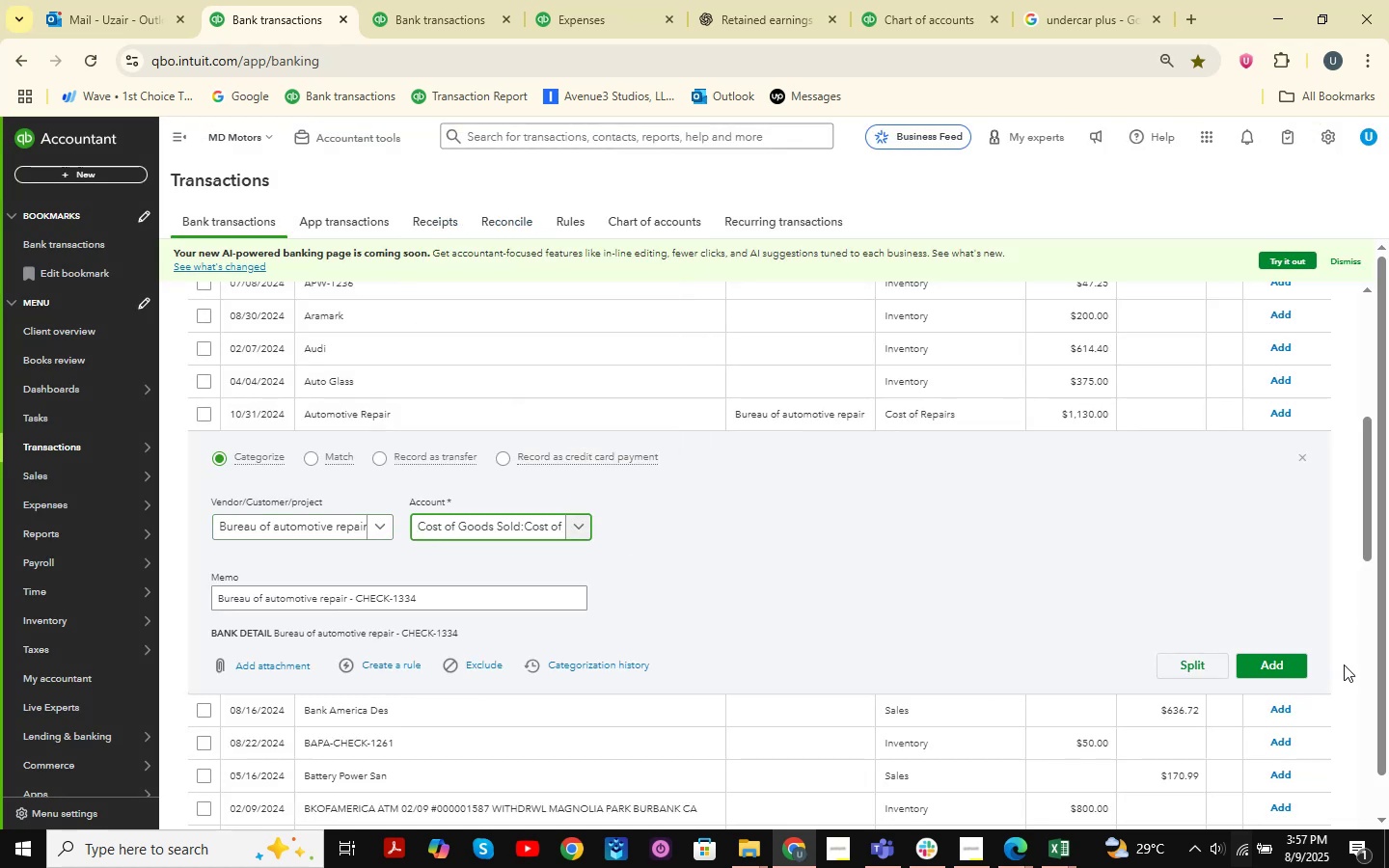 
left_click([1288, 653])
 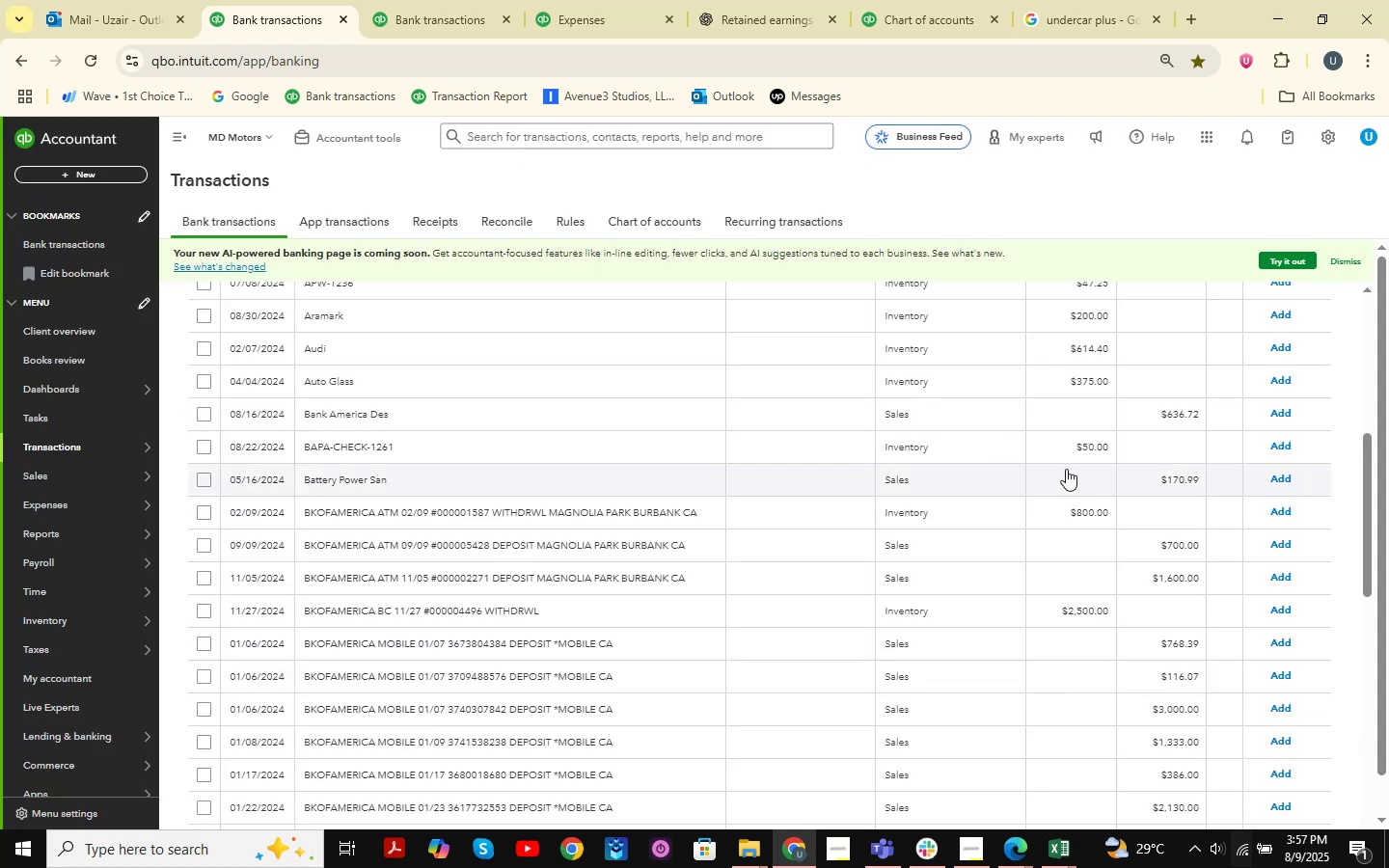 
wait(15.36)
 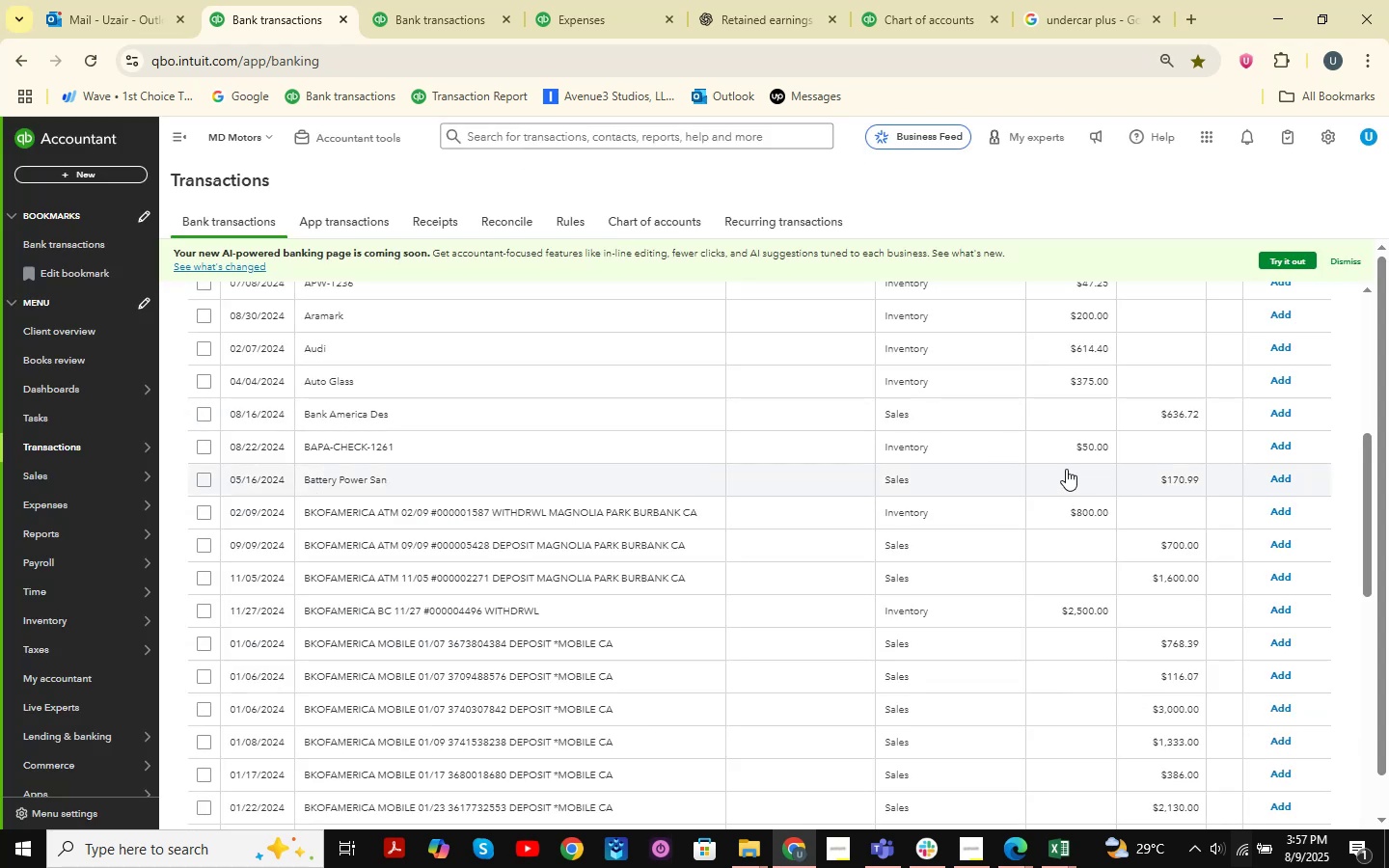 
left_click([337, 311])
 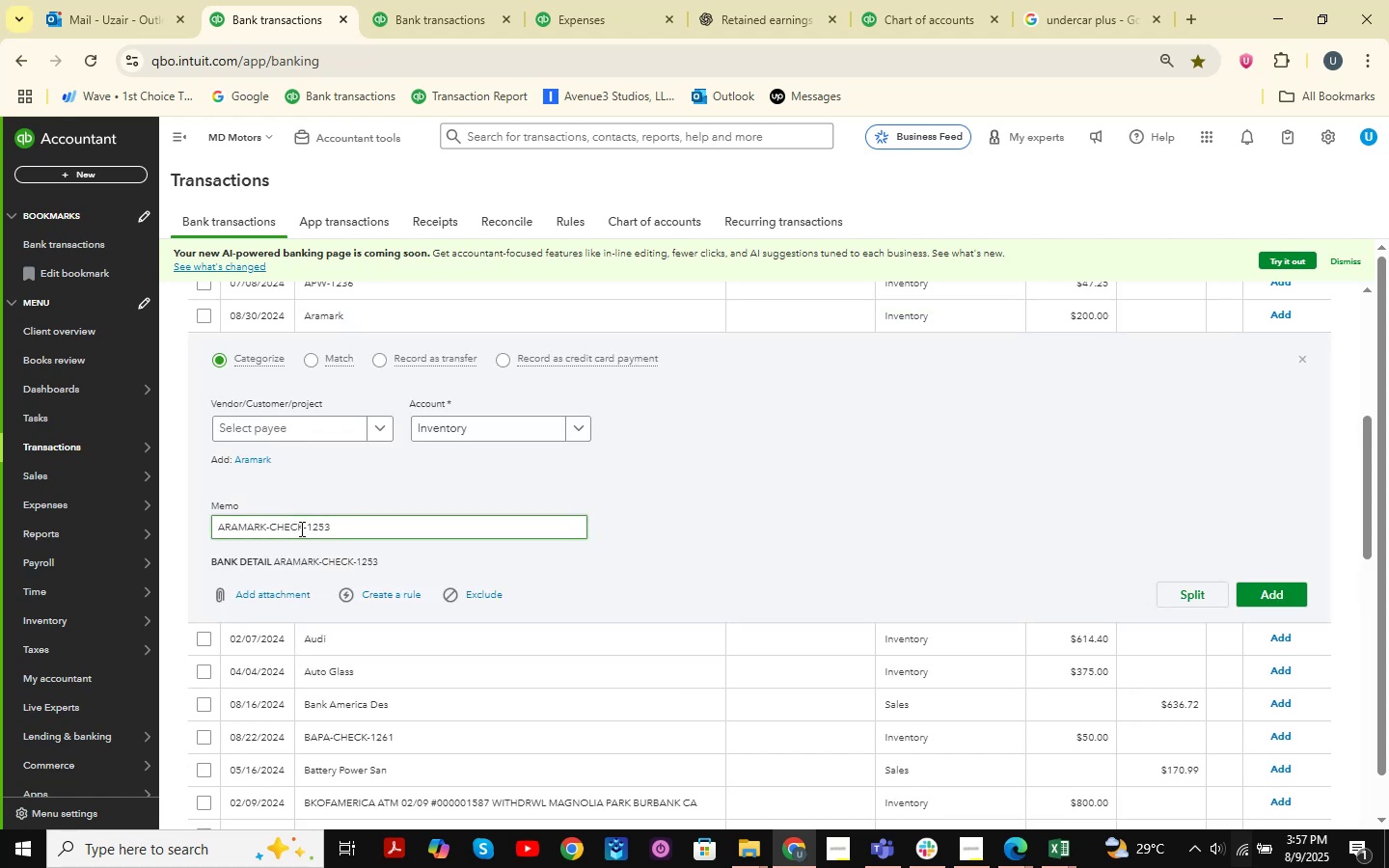 
left_click_drag(start_coordinate=[304, 524], to_coordinate=[184, 533])
 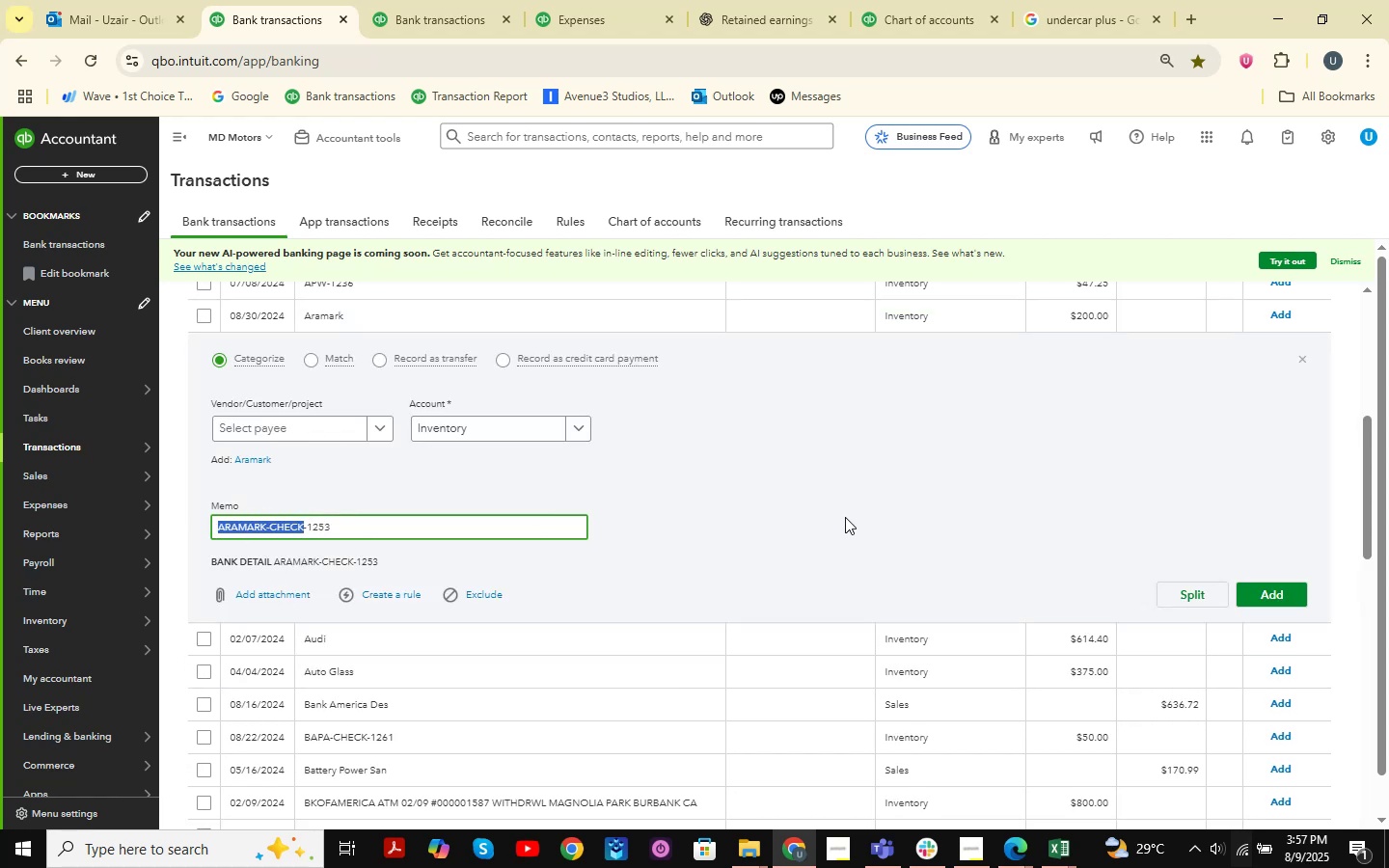 
key(Control+C)
 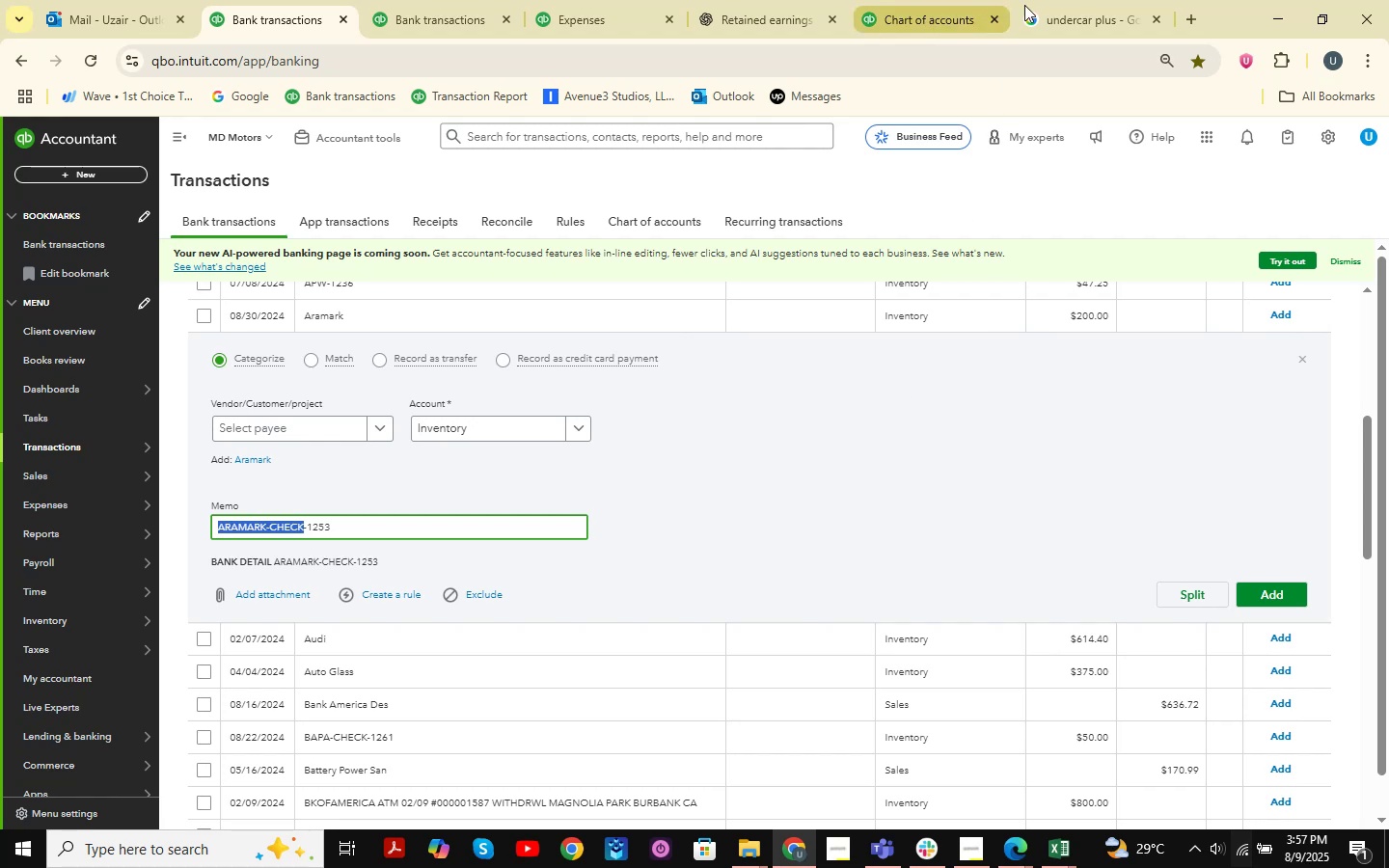 
left_click([1062, 4])
 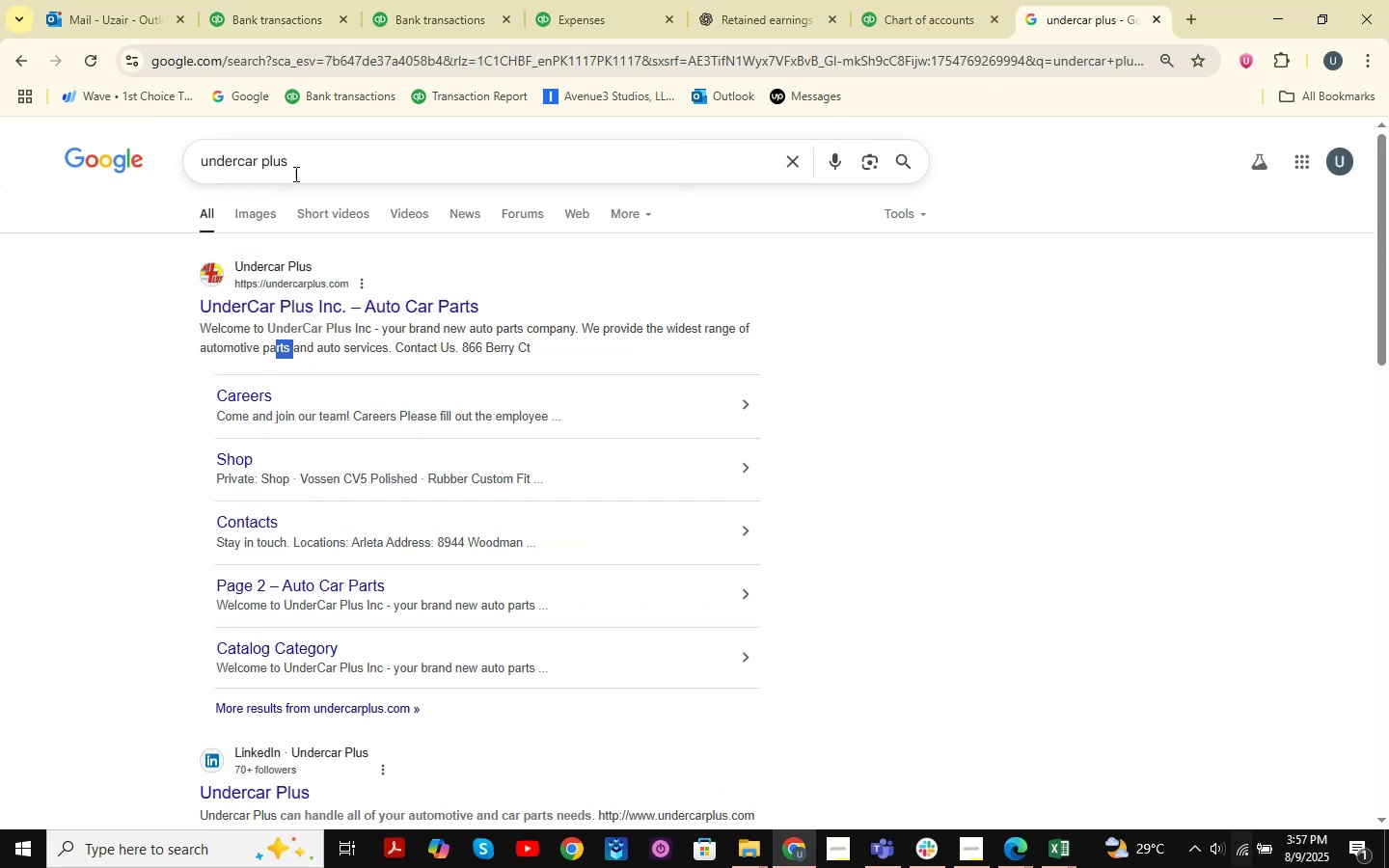 
left_click_drag(start_coordinate=[307, 164], to_coordinate=[121, 162])
 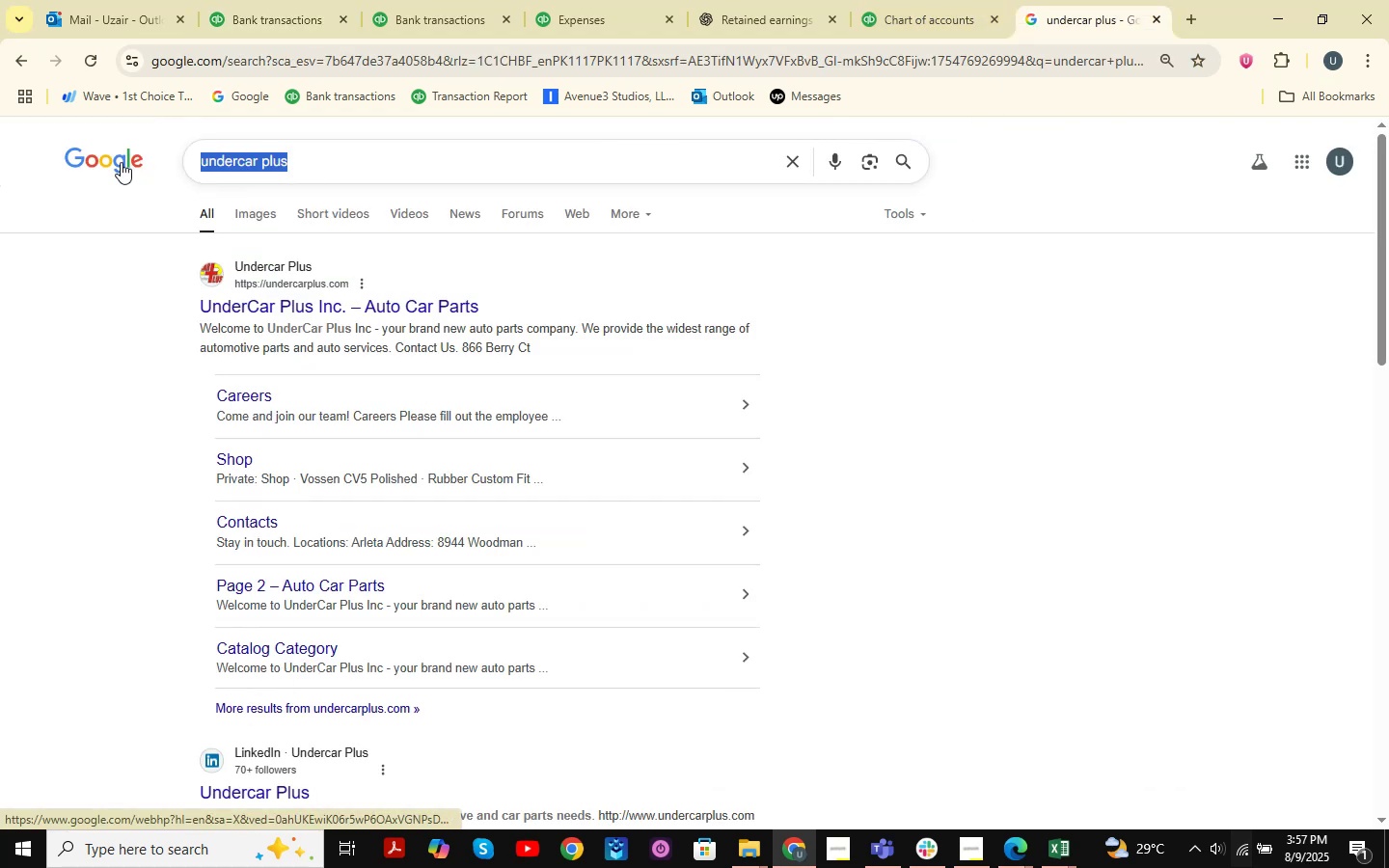 
key(Space)
 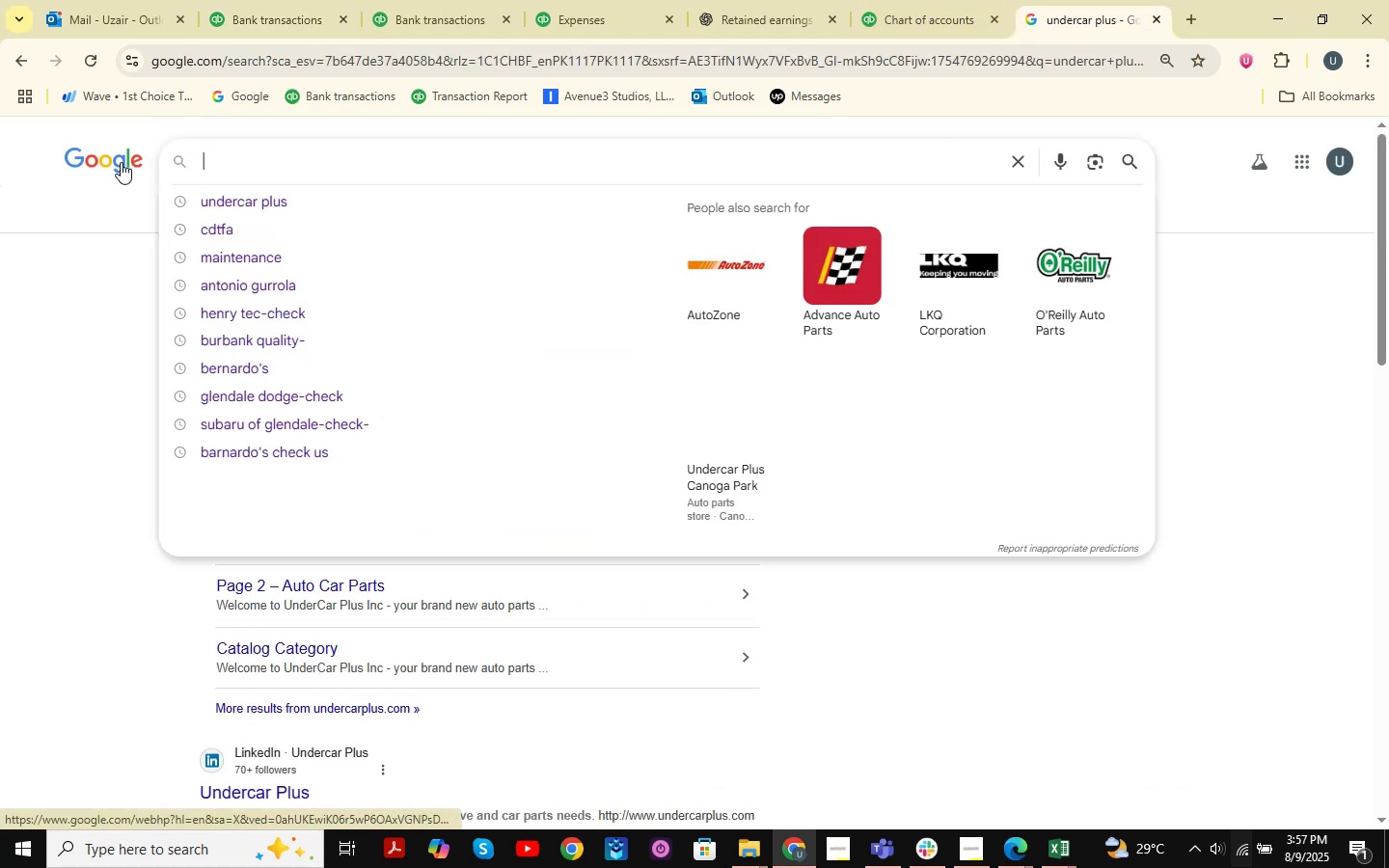 
key(Control+V)
 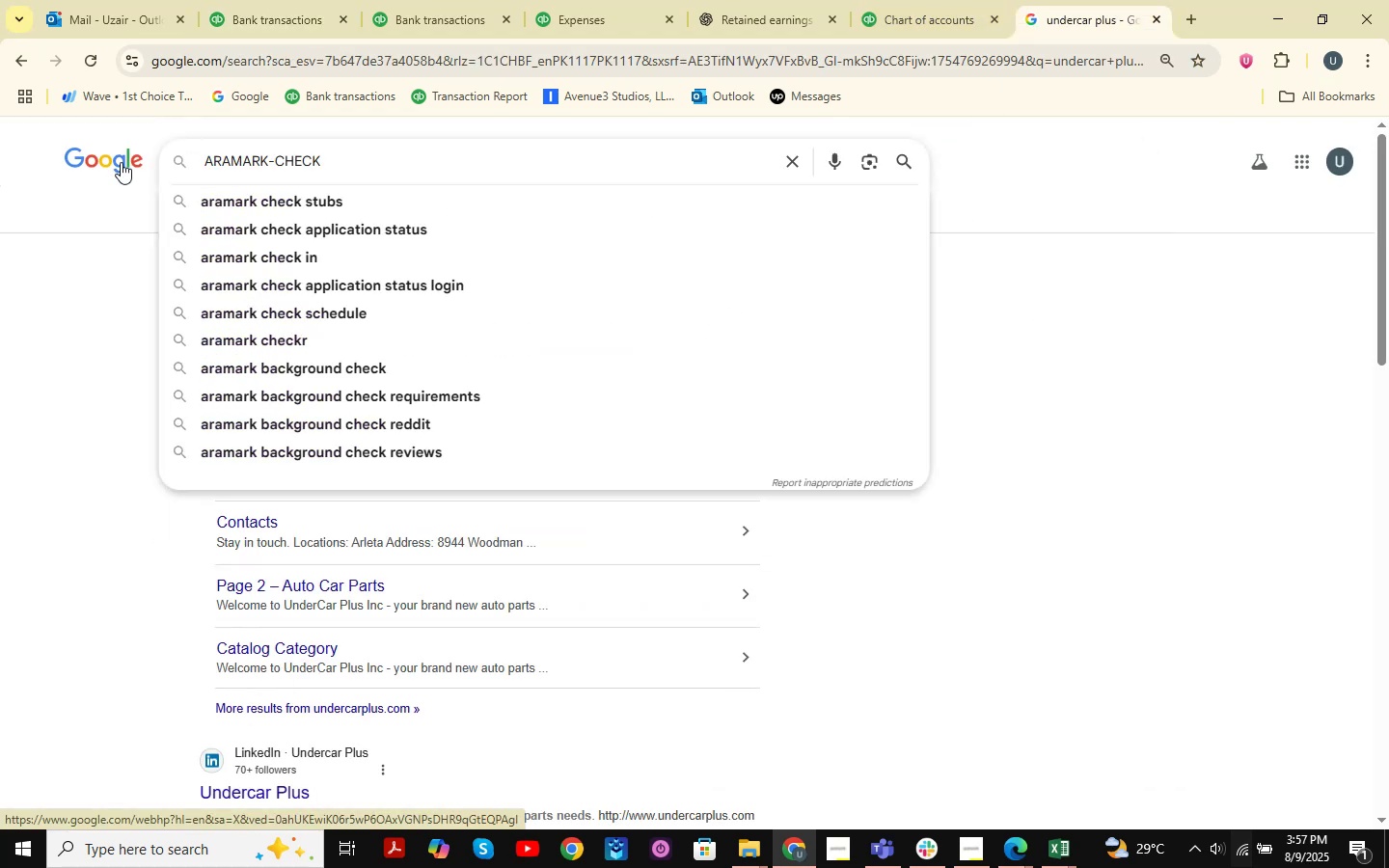 
key(NumpadEnter)
 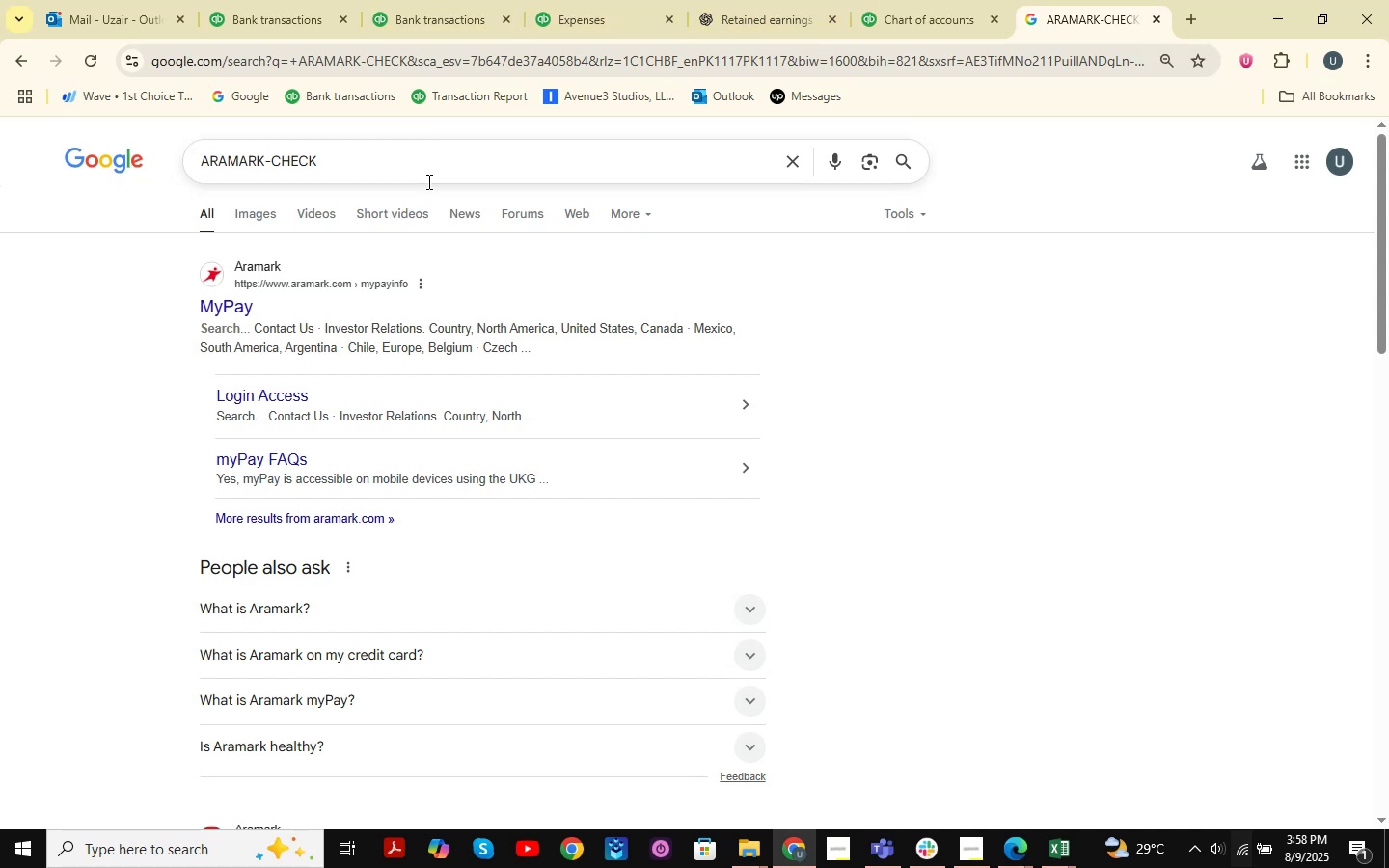 
wait(19.86)
 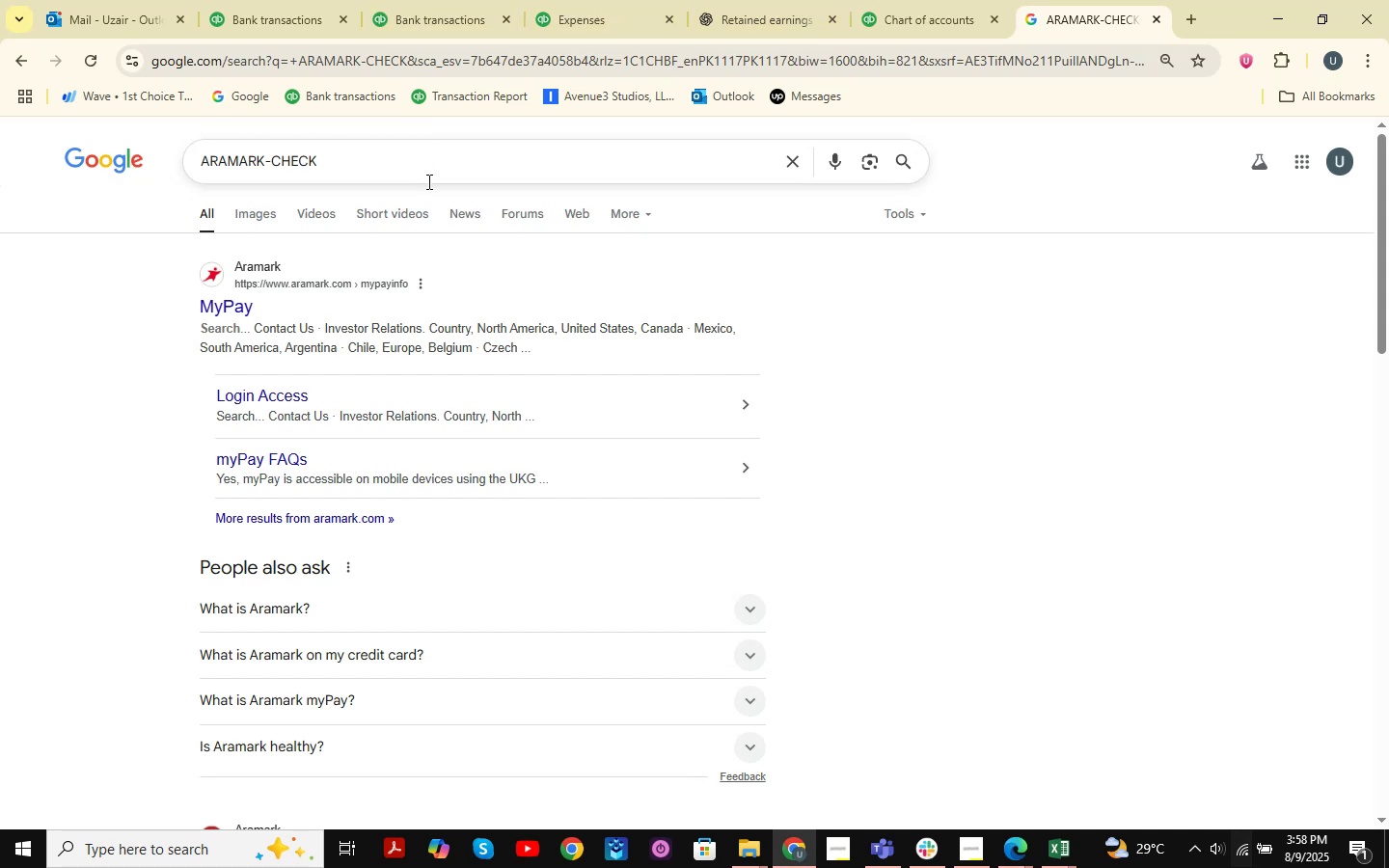 
left_click([759, 16])
 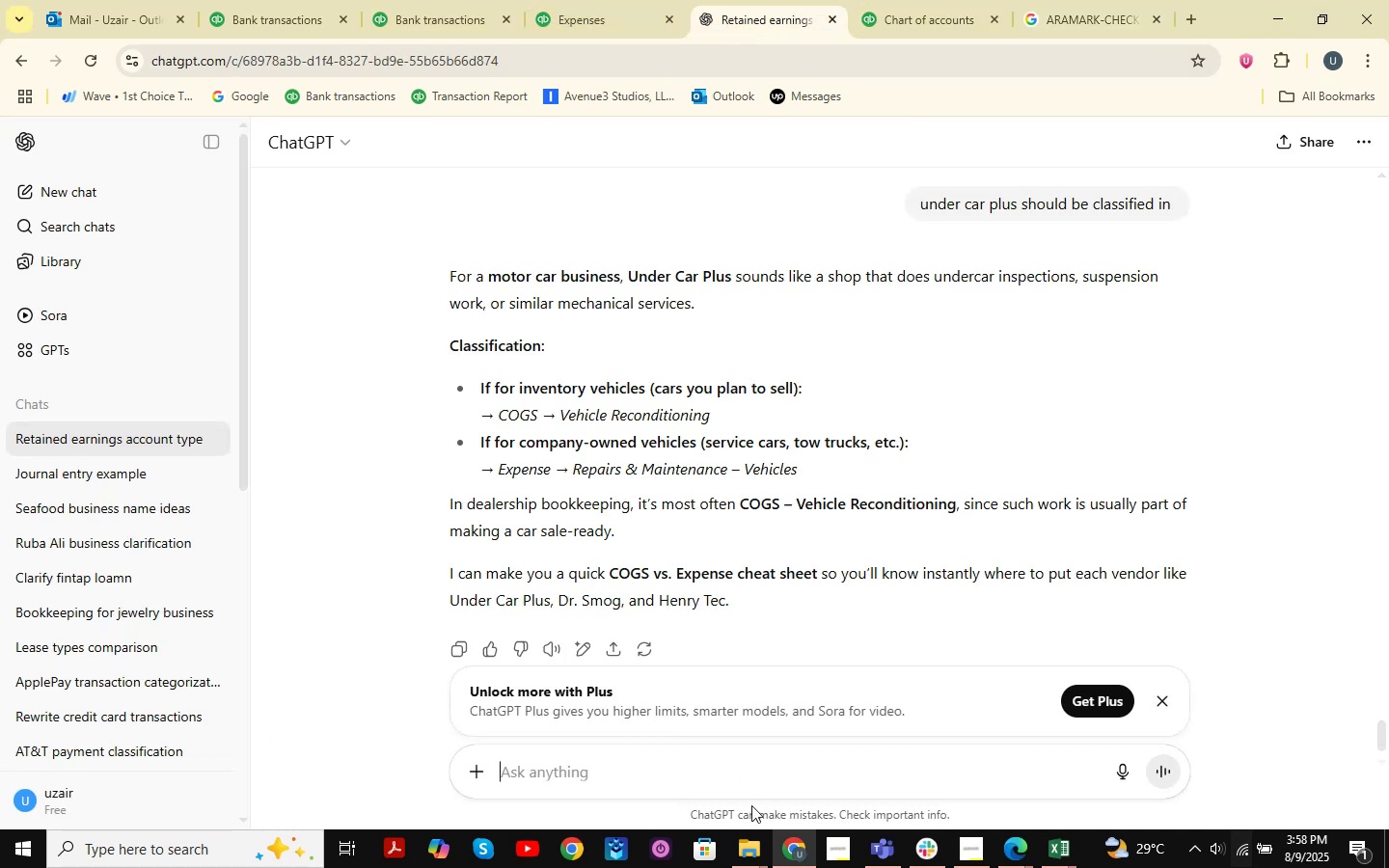 
key(Control+V)
 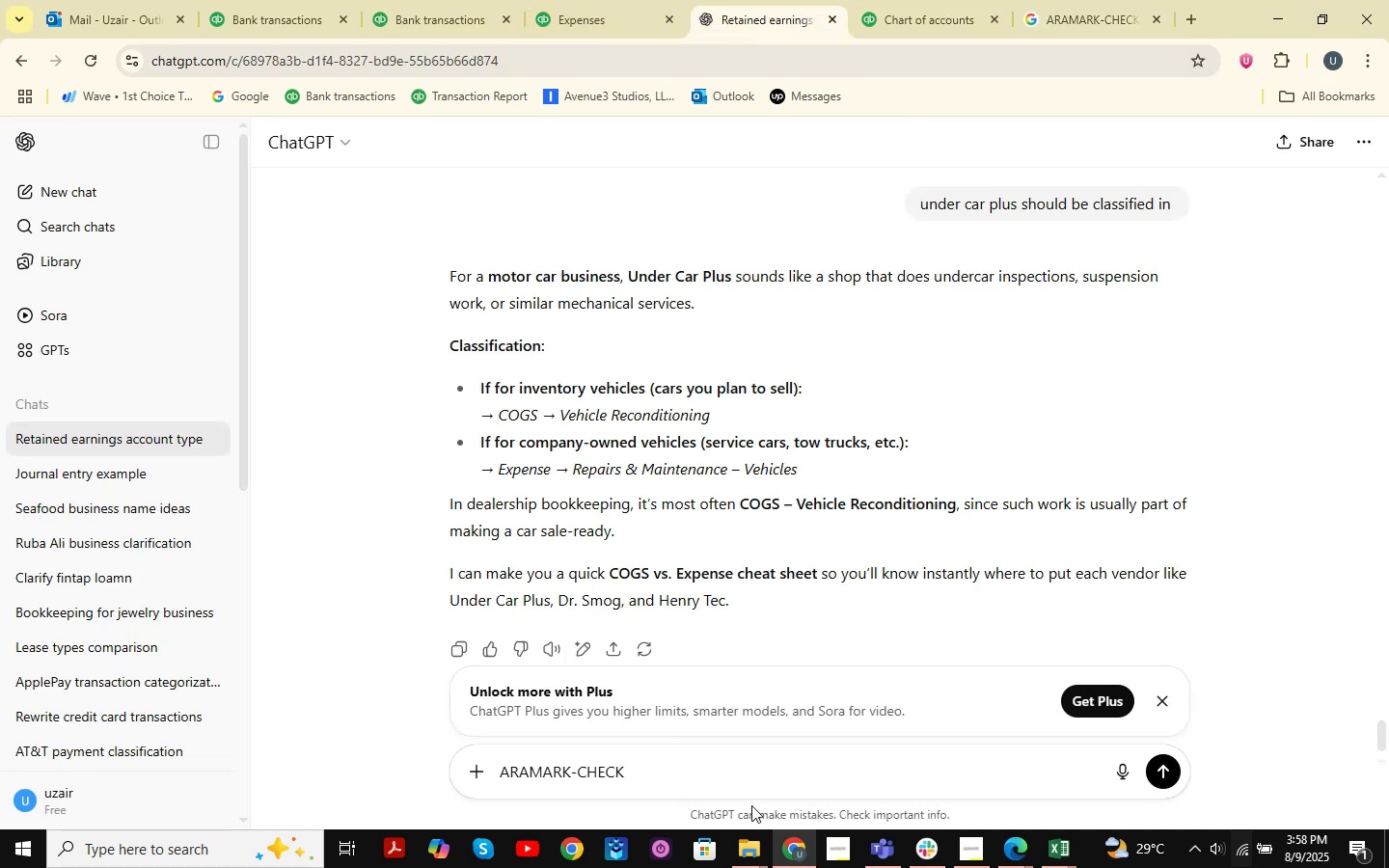 
key(NumpadEnter)
 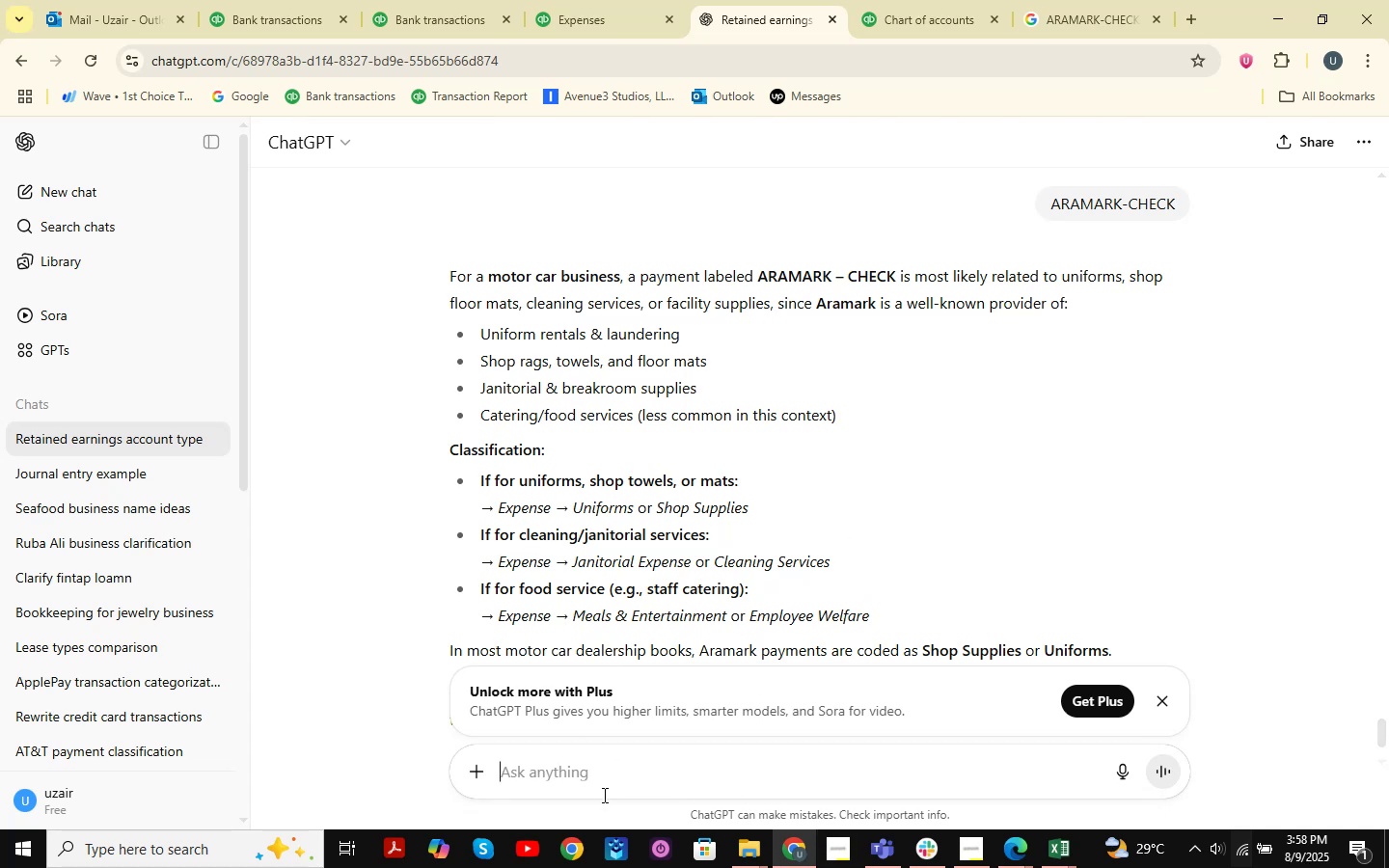 
wait(24.87)
 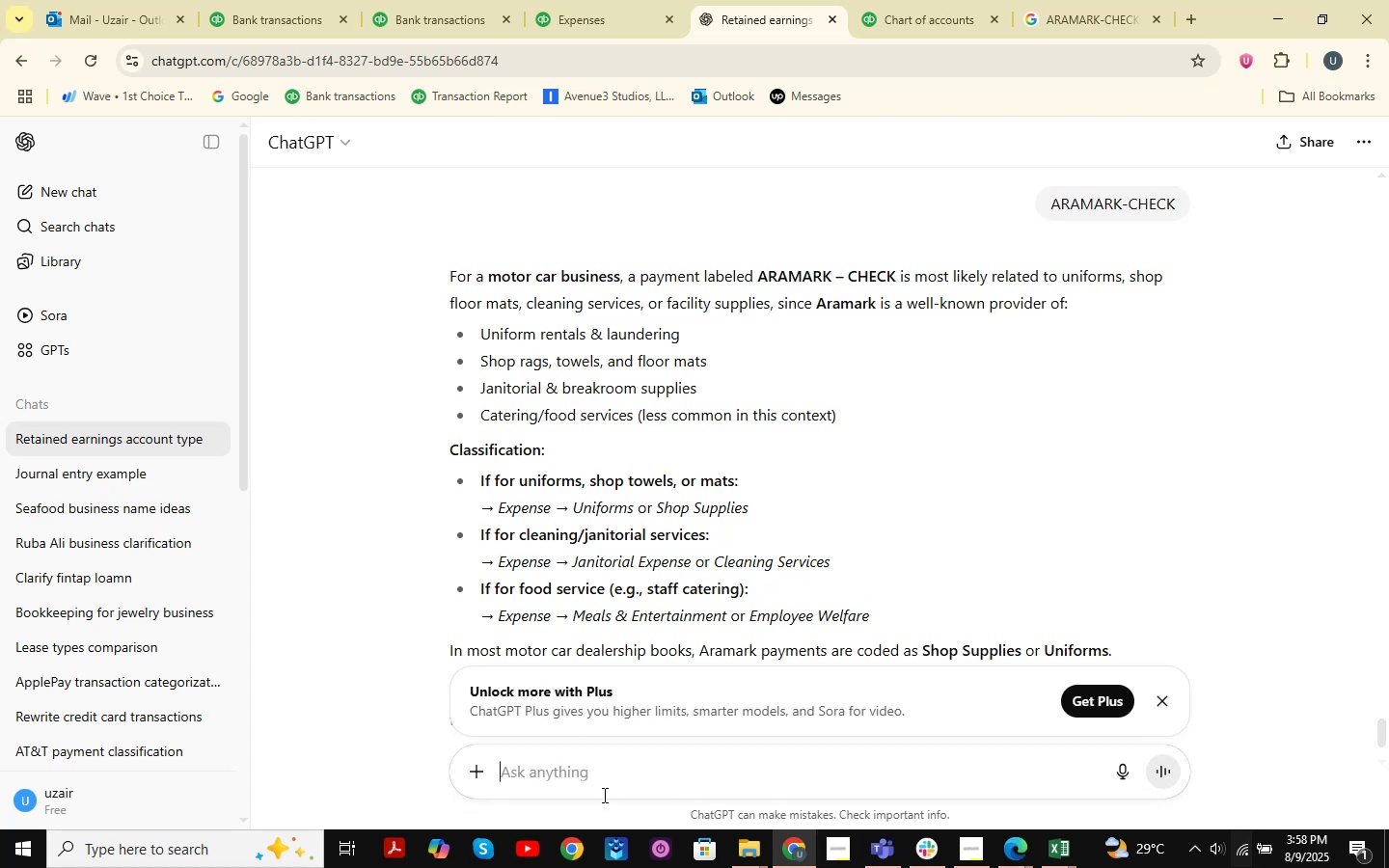 
left_click([1048, 850])
 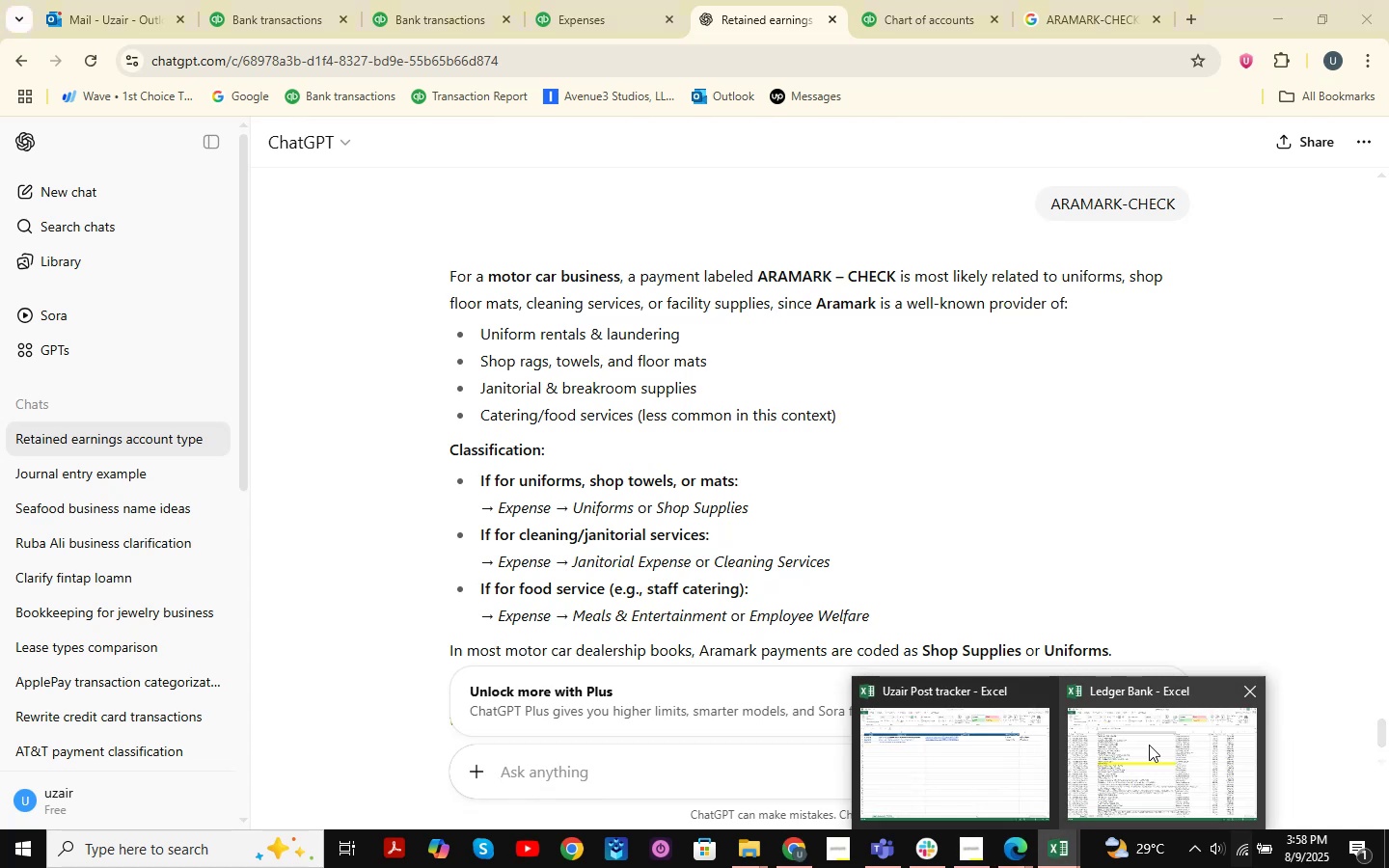 
left_click([1149, 745])
 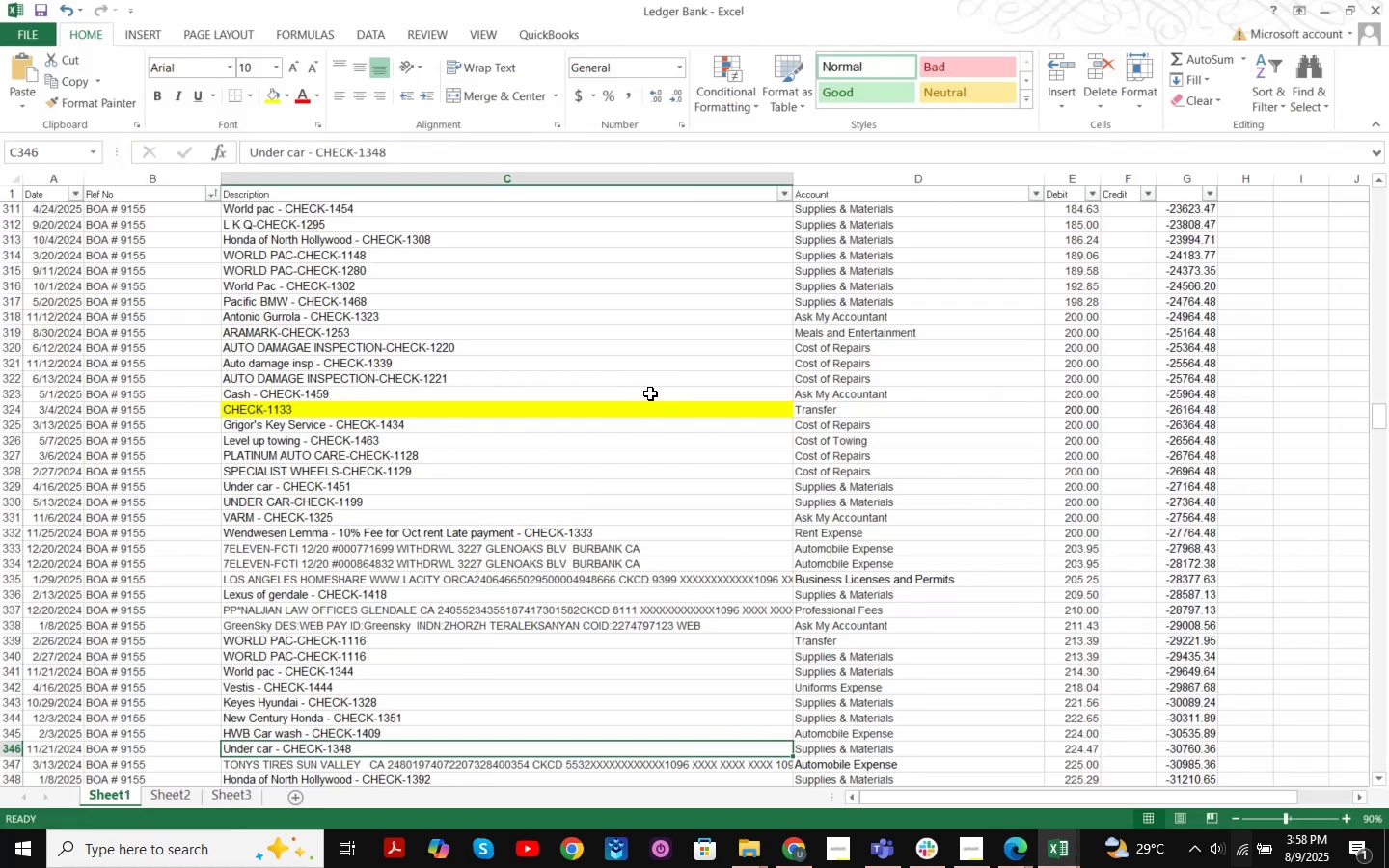 
key(Control+F)
 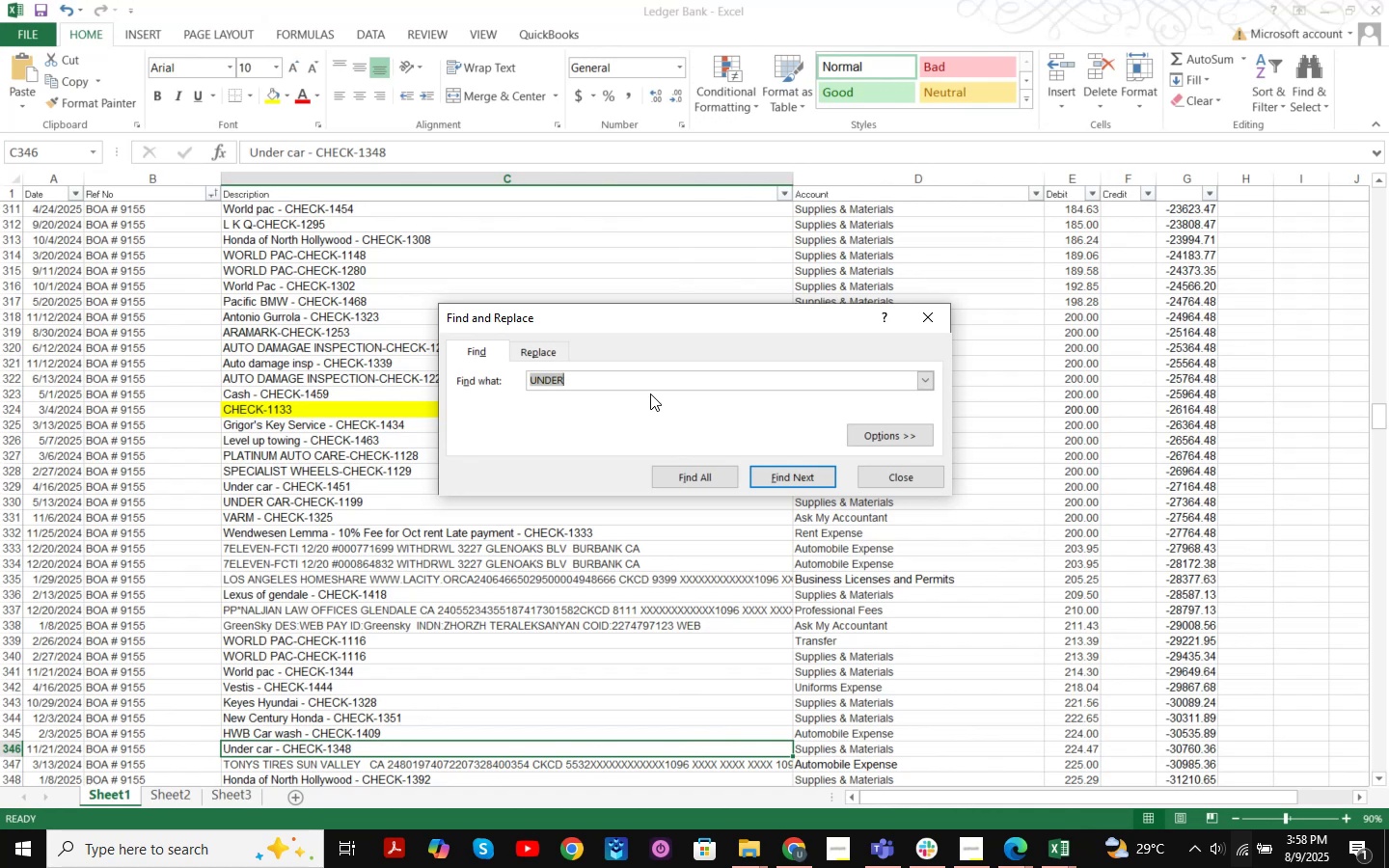 
key(Space)
 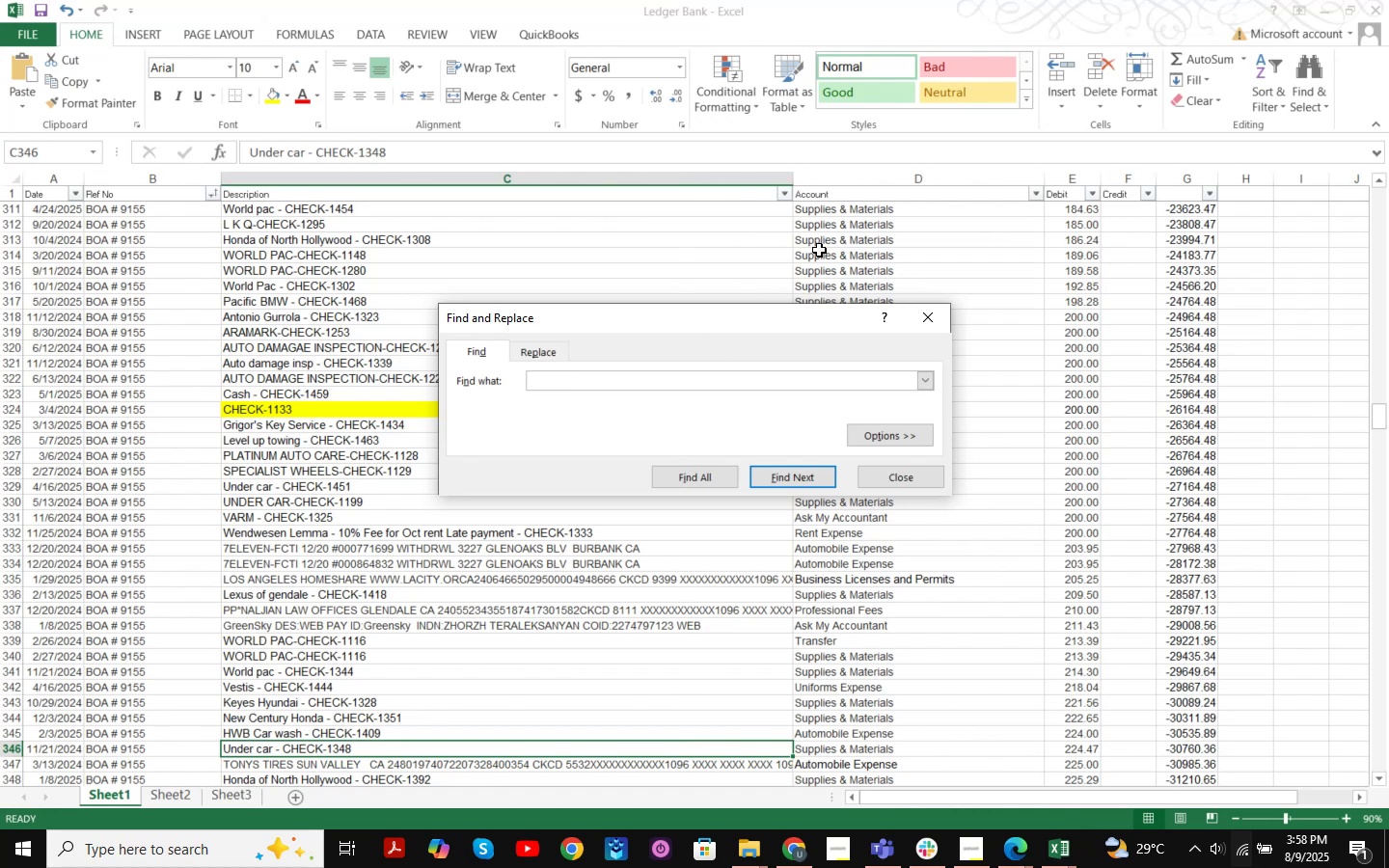 
left_click([940, 316])
 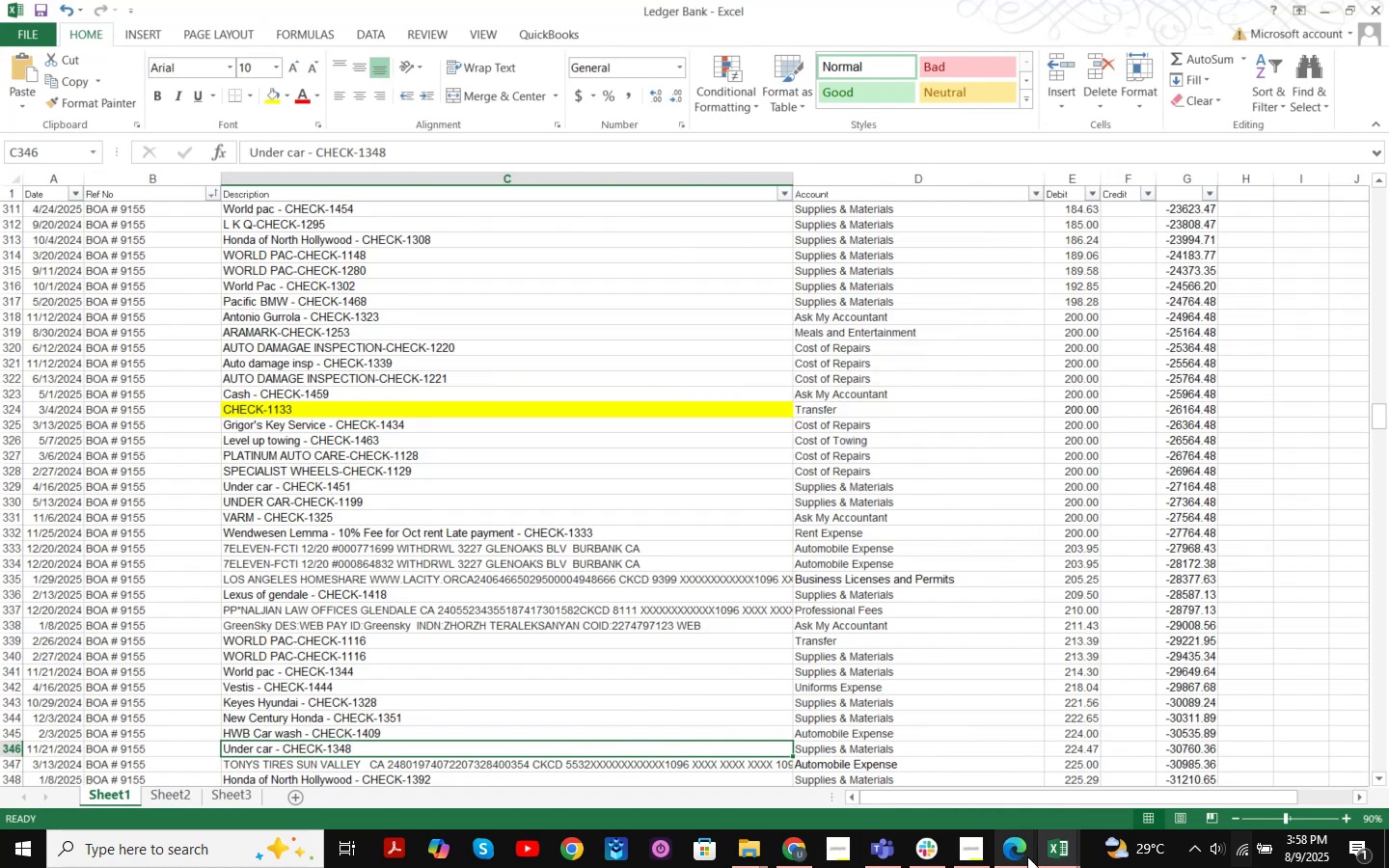 
left_click([1055, 852])
 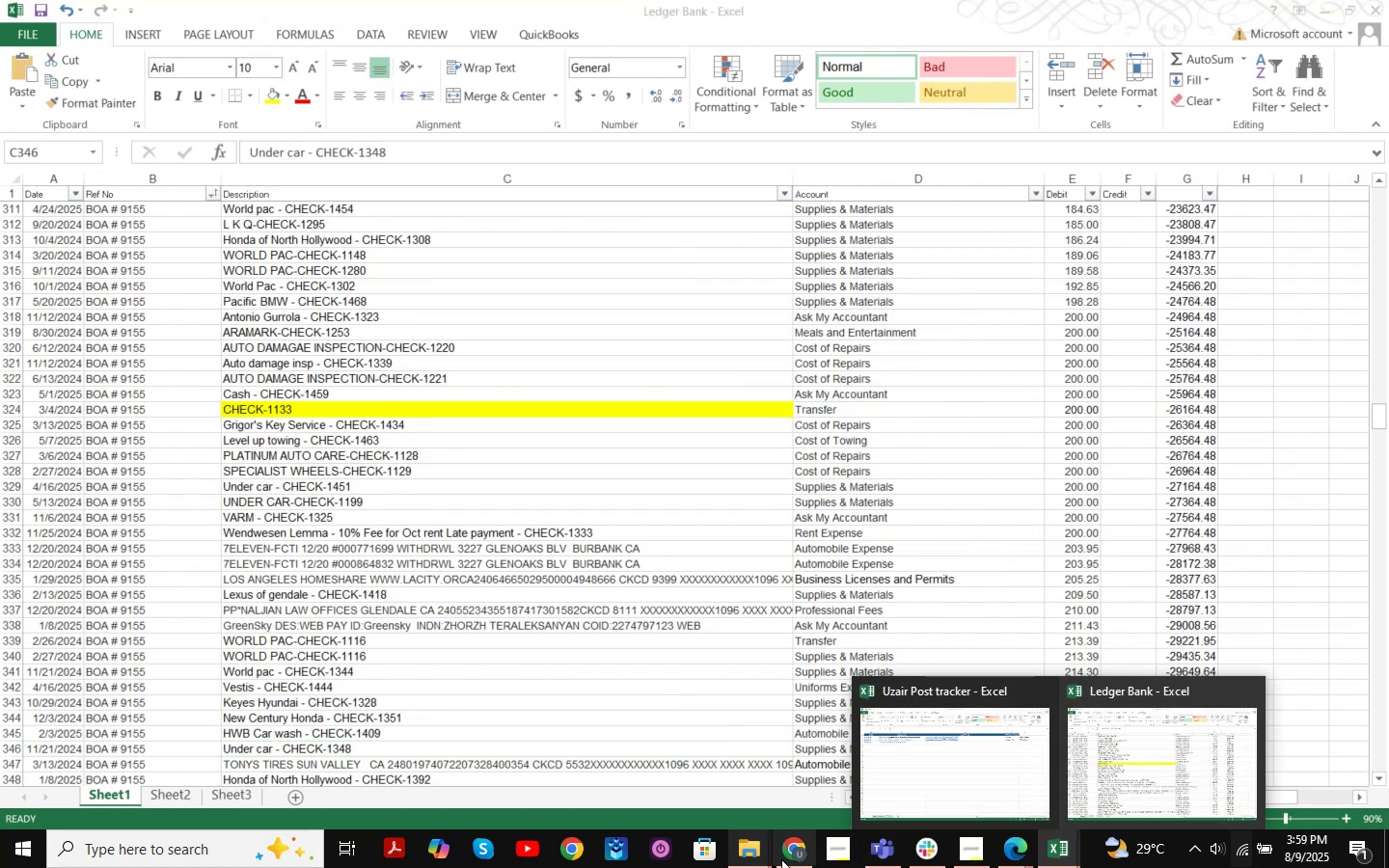 
left_click([788, 856])
 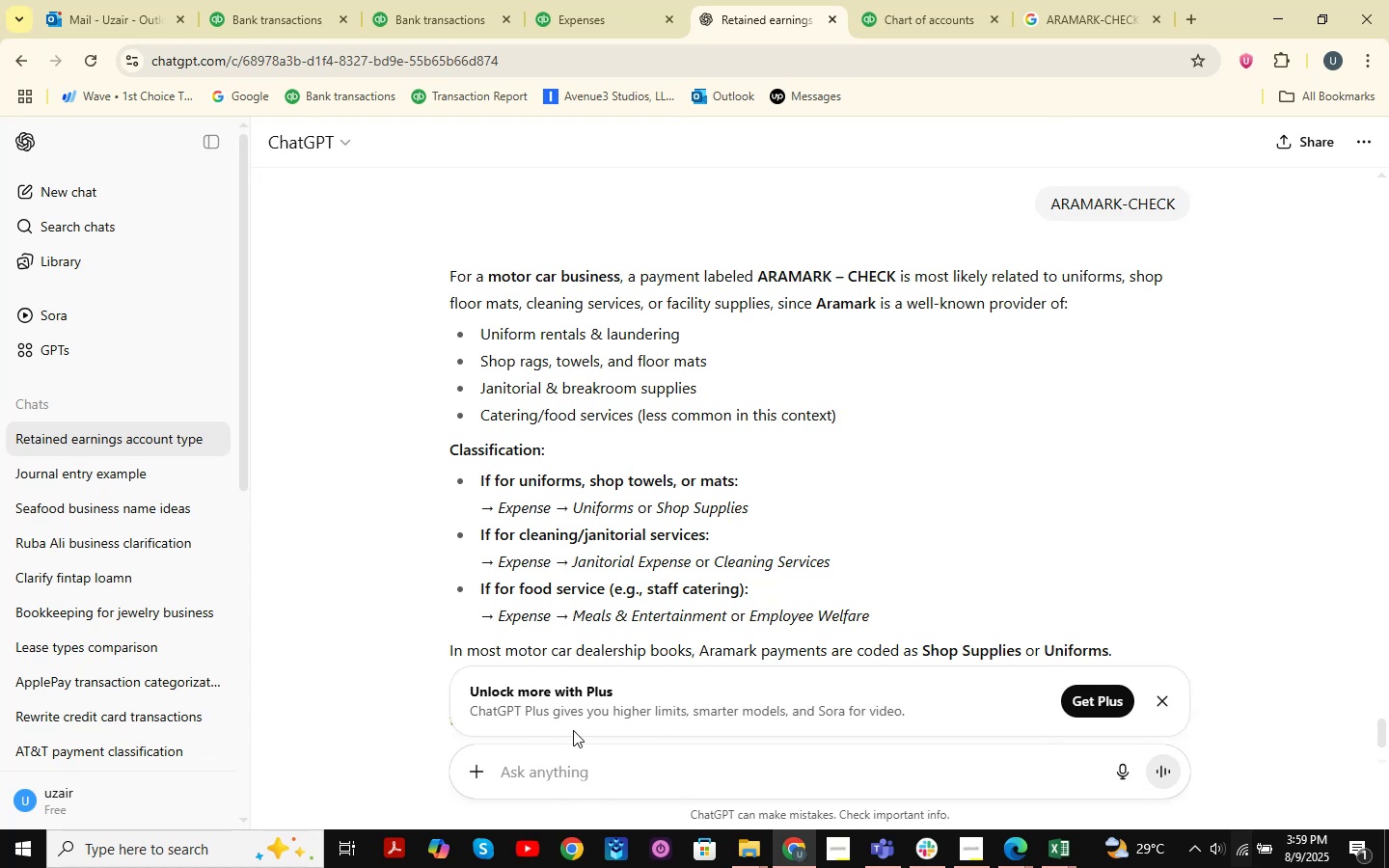 
wait(14.17)
 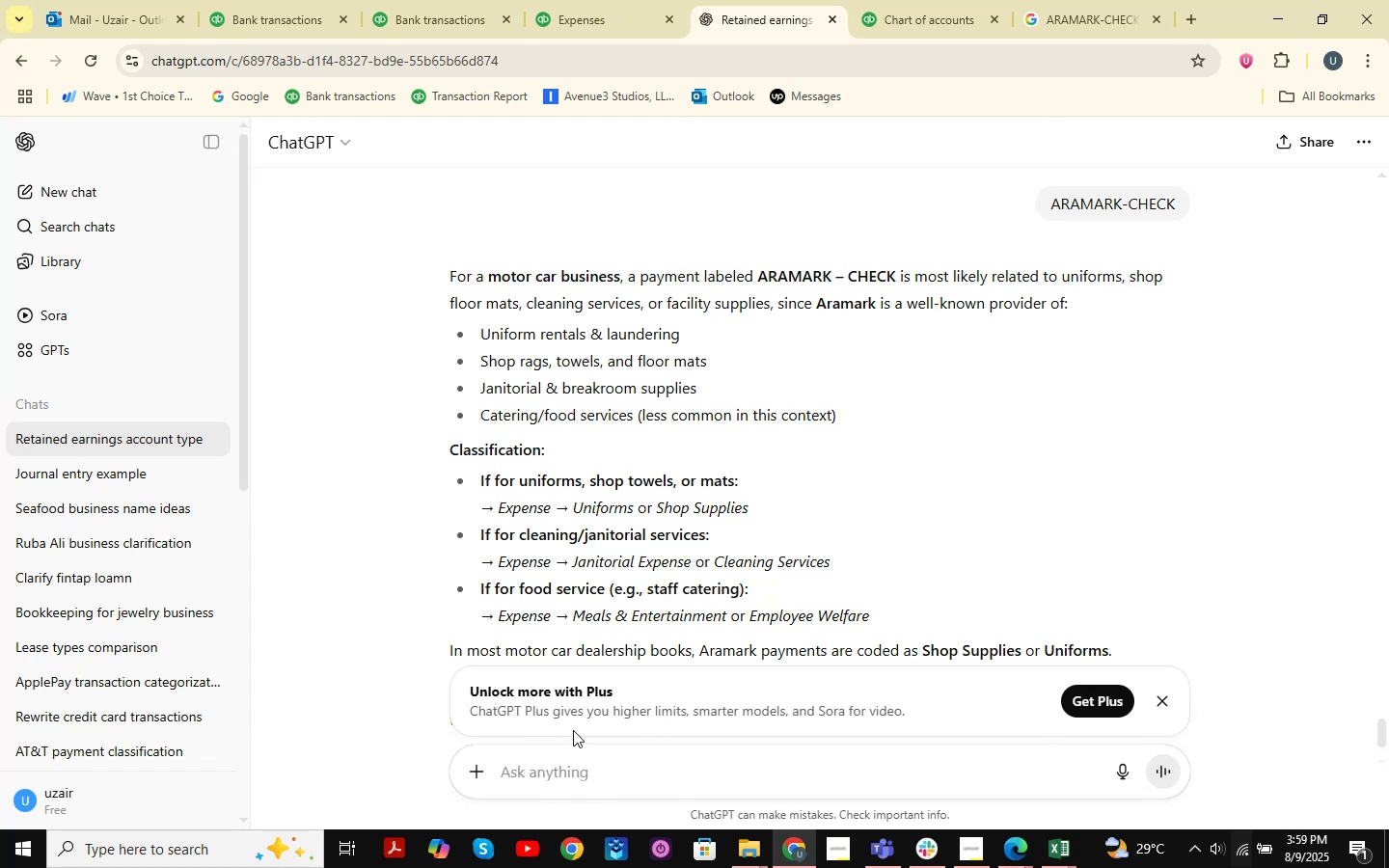 
left_click_drag(start_coordinate=[1172, 200], to_coordinate=[971, 199])
 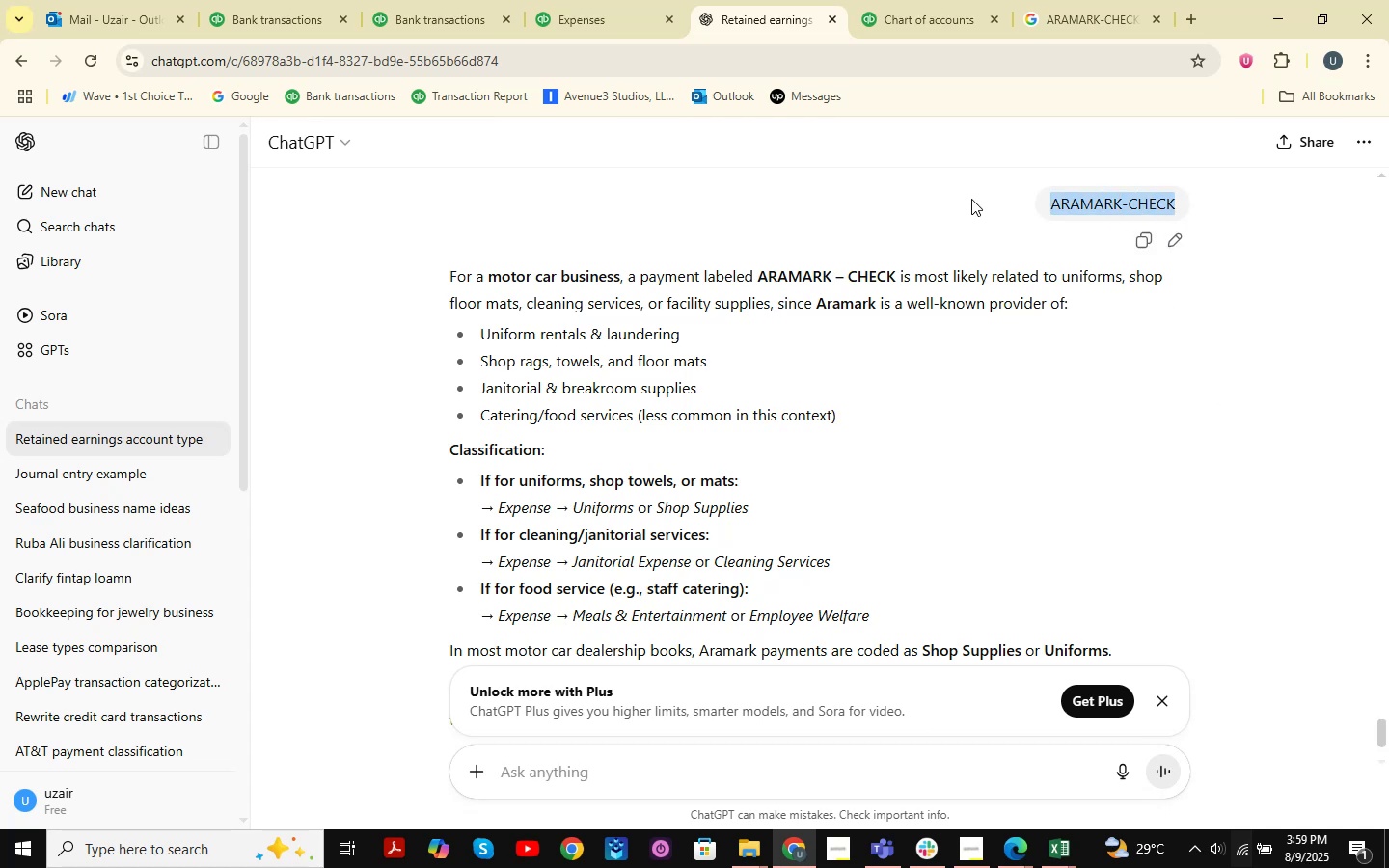 
hold_key(key=ControlLeft, duration=1.45)
 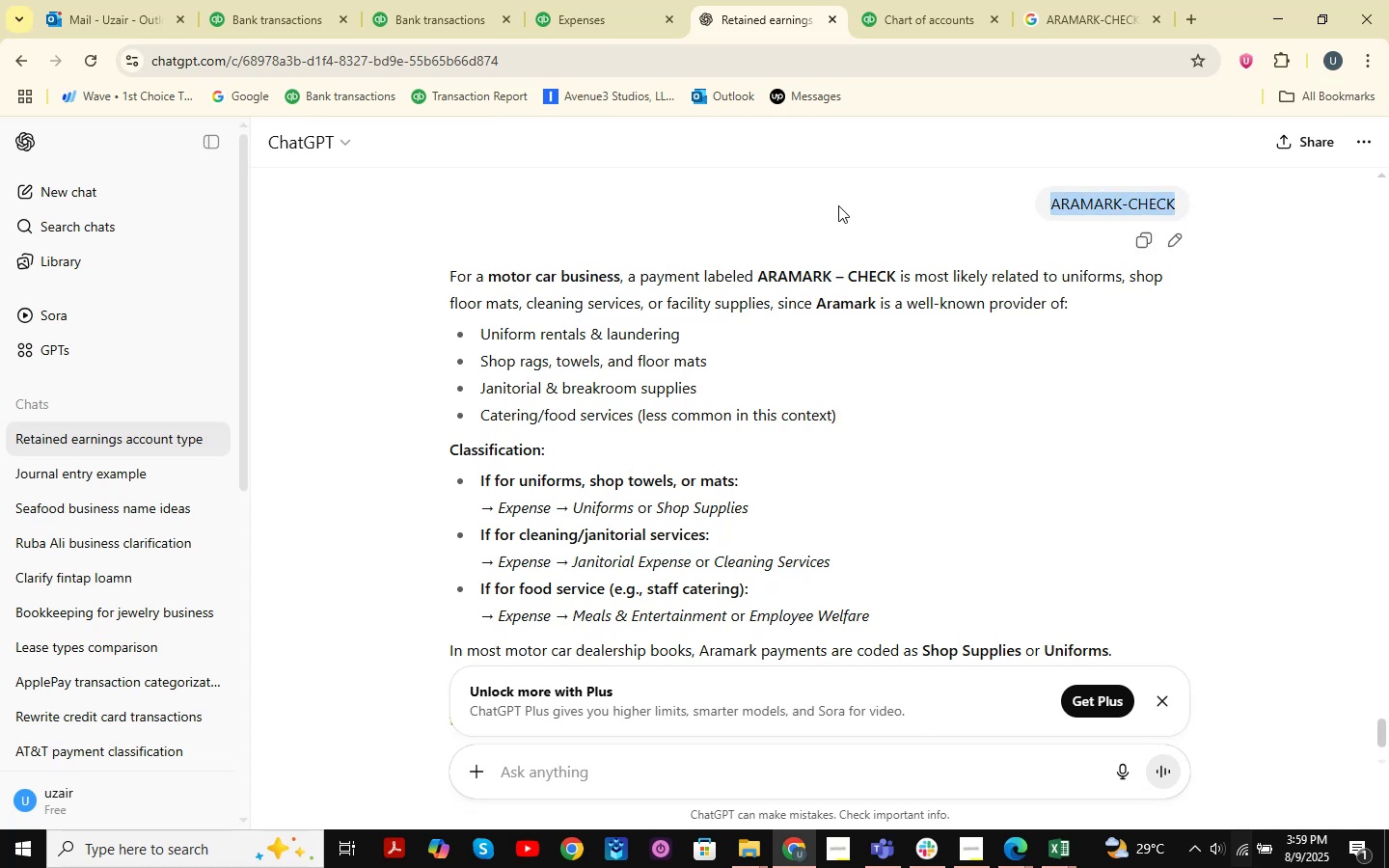 
left_click([839, 205])
 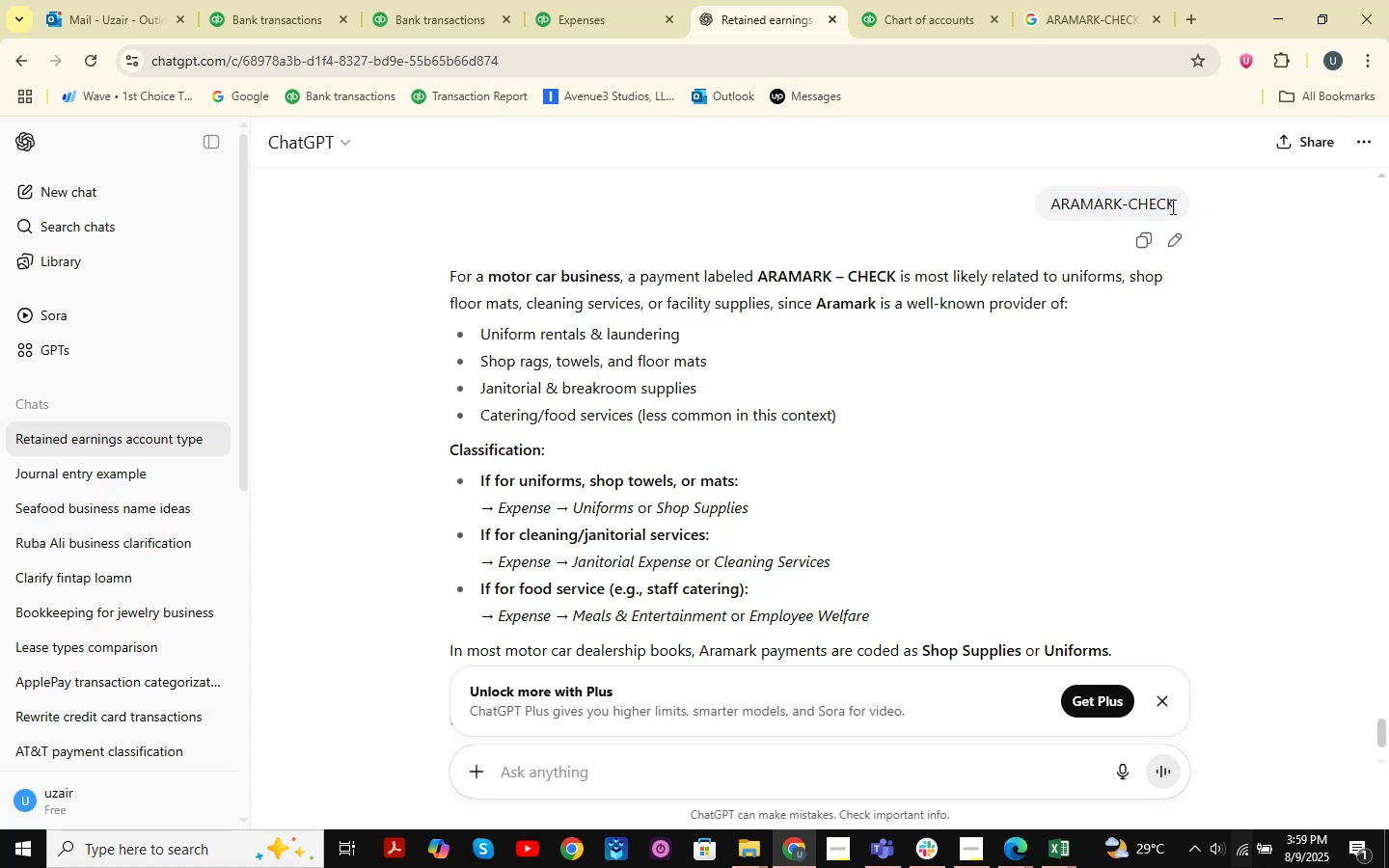 
left_click([1176, 204])
 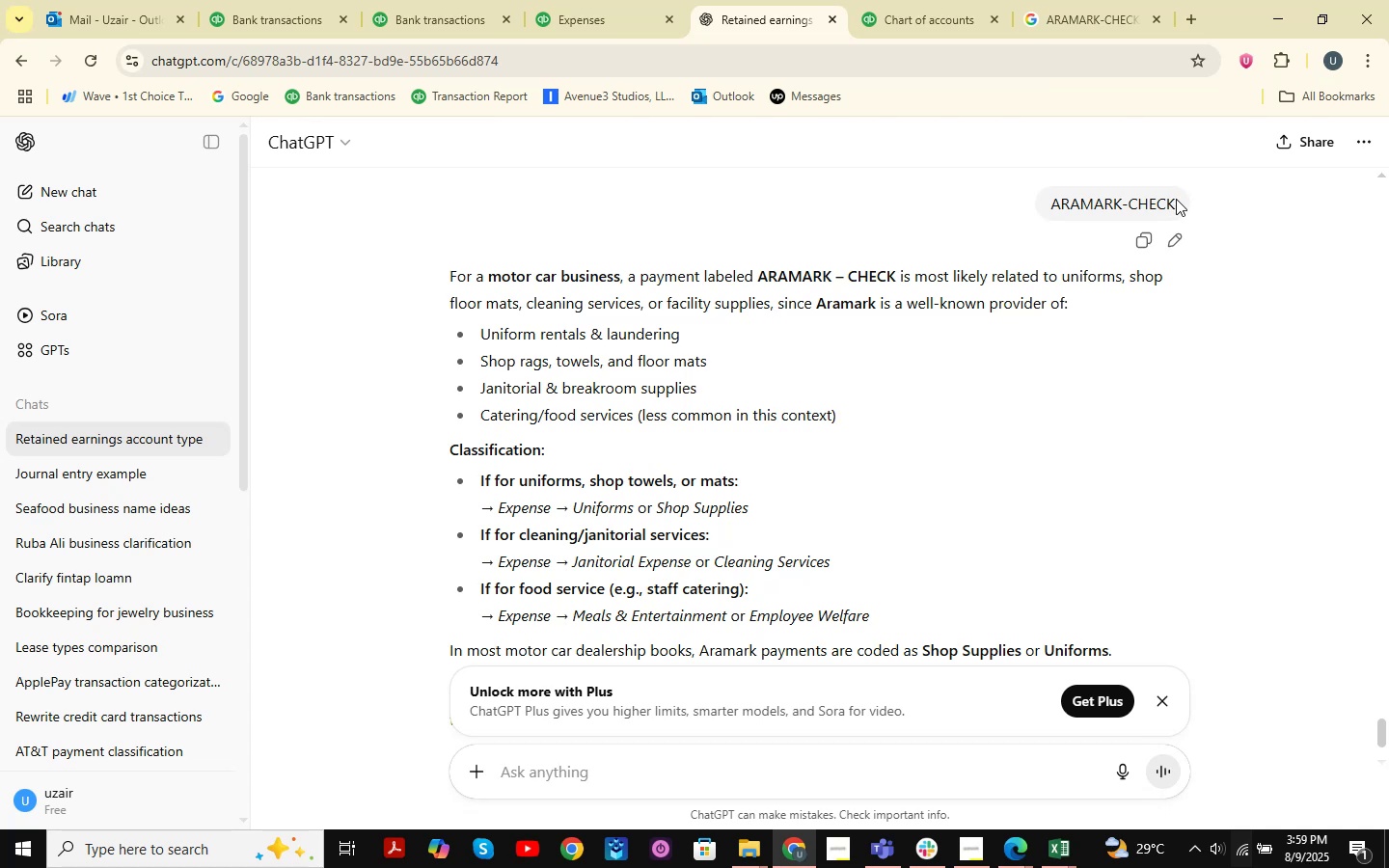 
double_click([1176, 199])
 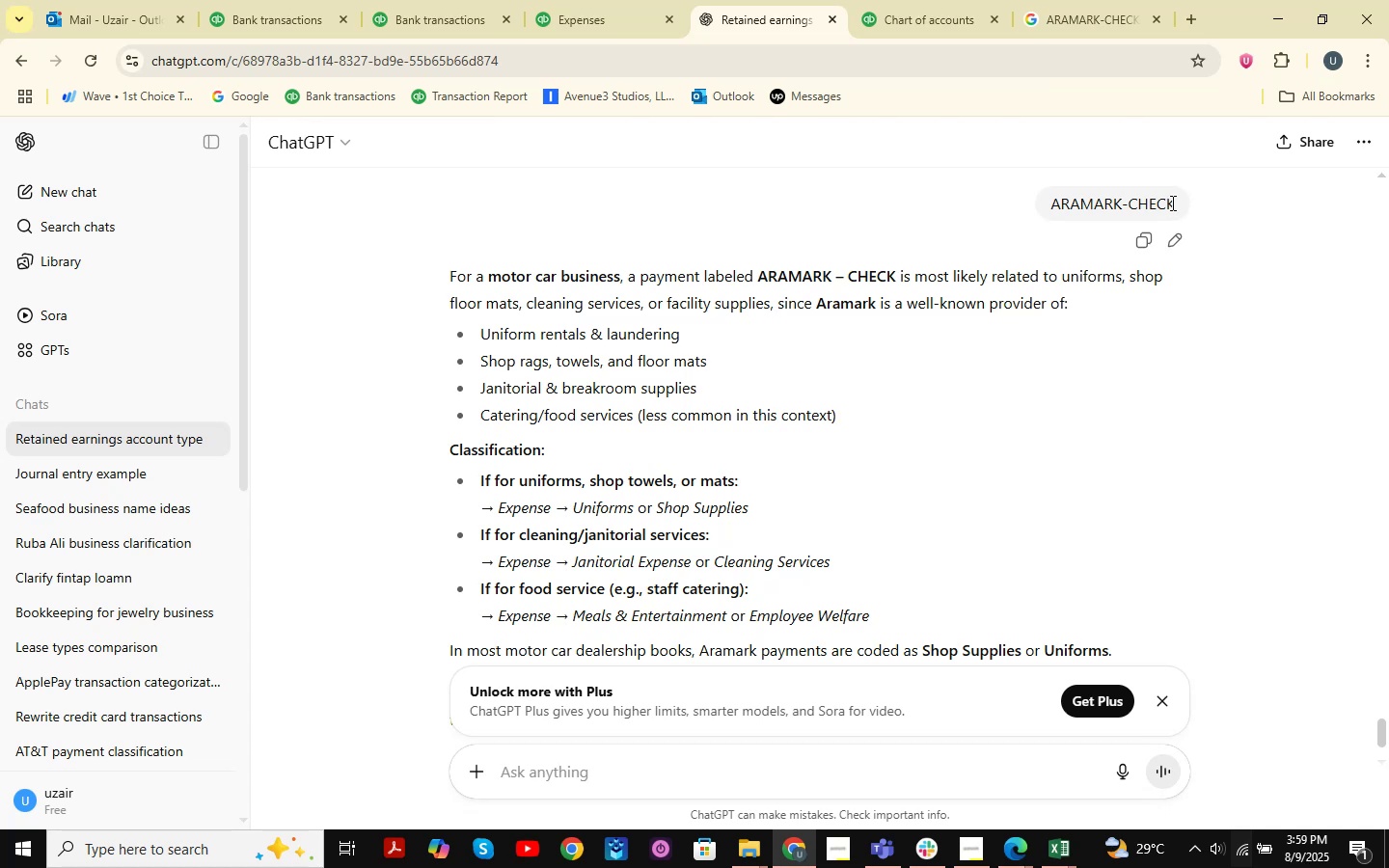 
left_click_drag(start_coordinate=[1171, 203], to_coordinate=[1040, 212])
 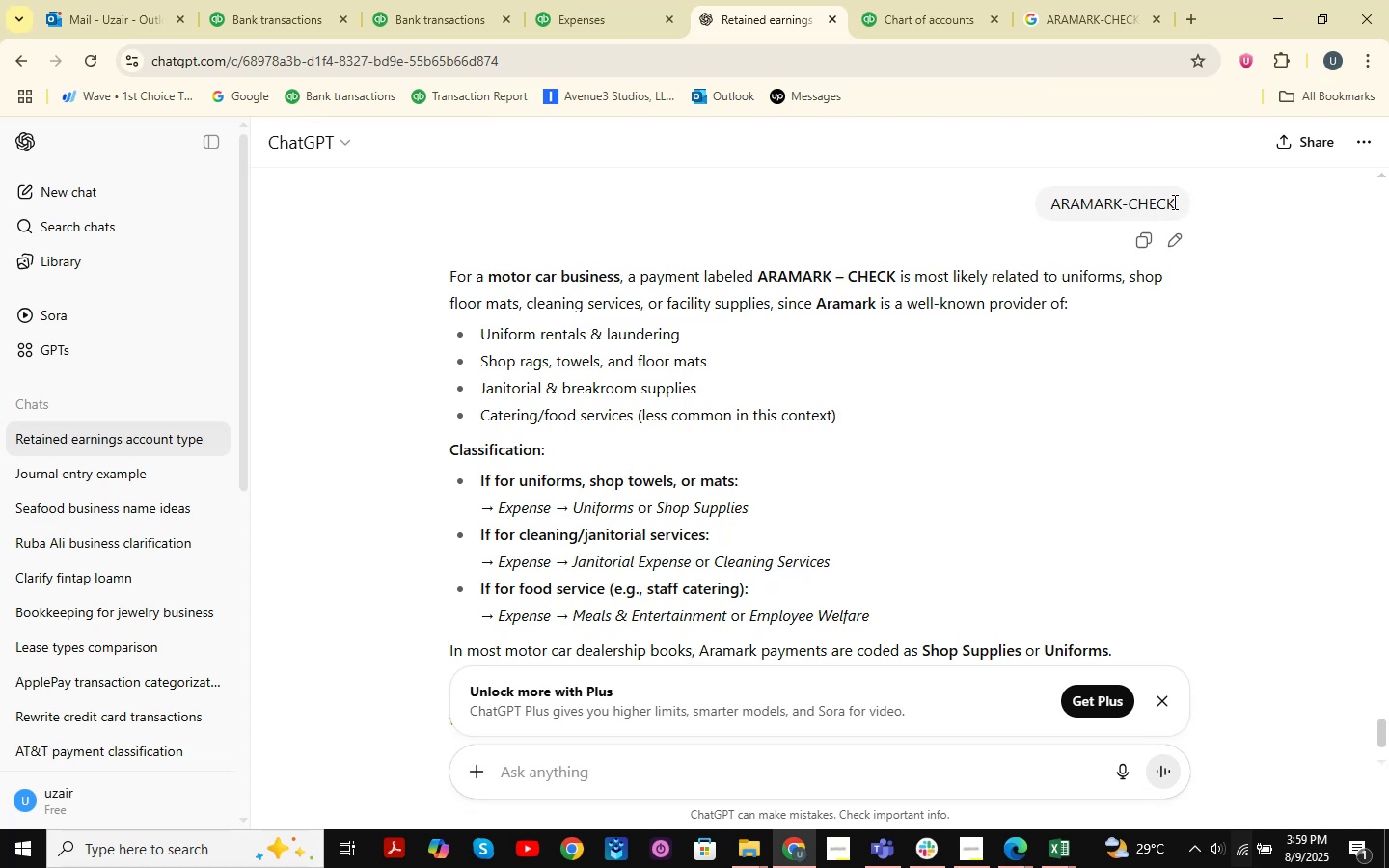 
left_click_drag(start_coordinate=[1180, 201], to_coordinate=[1174, 201])
 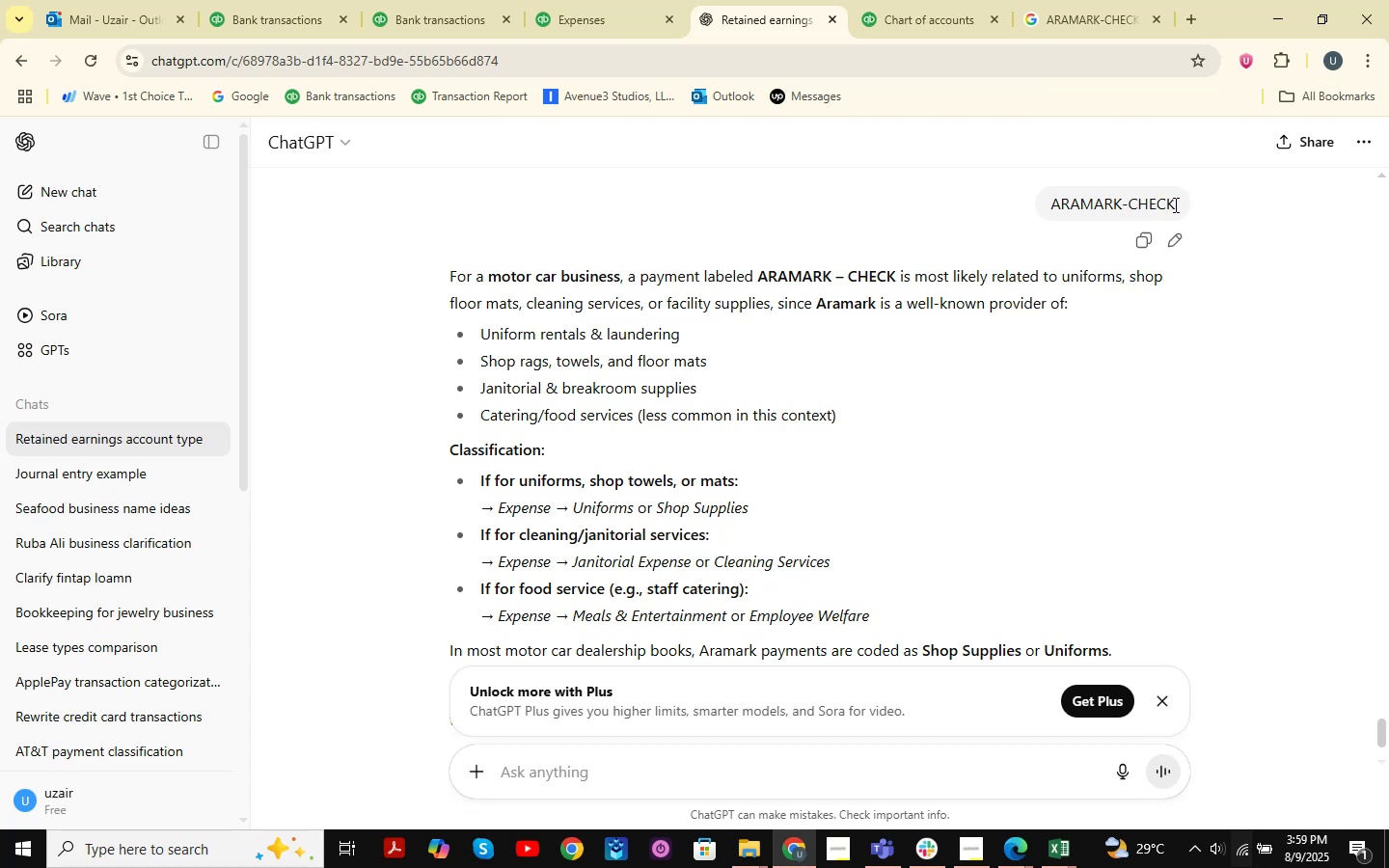 
left_click_drag(start_coordinate=[1174, 204], to_coordinate=[1103, 207])
 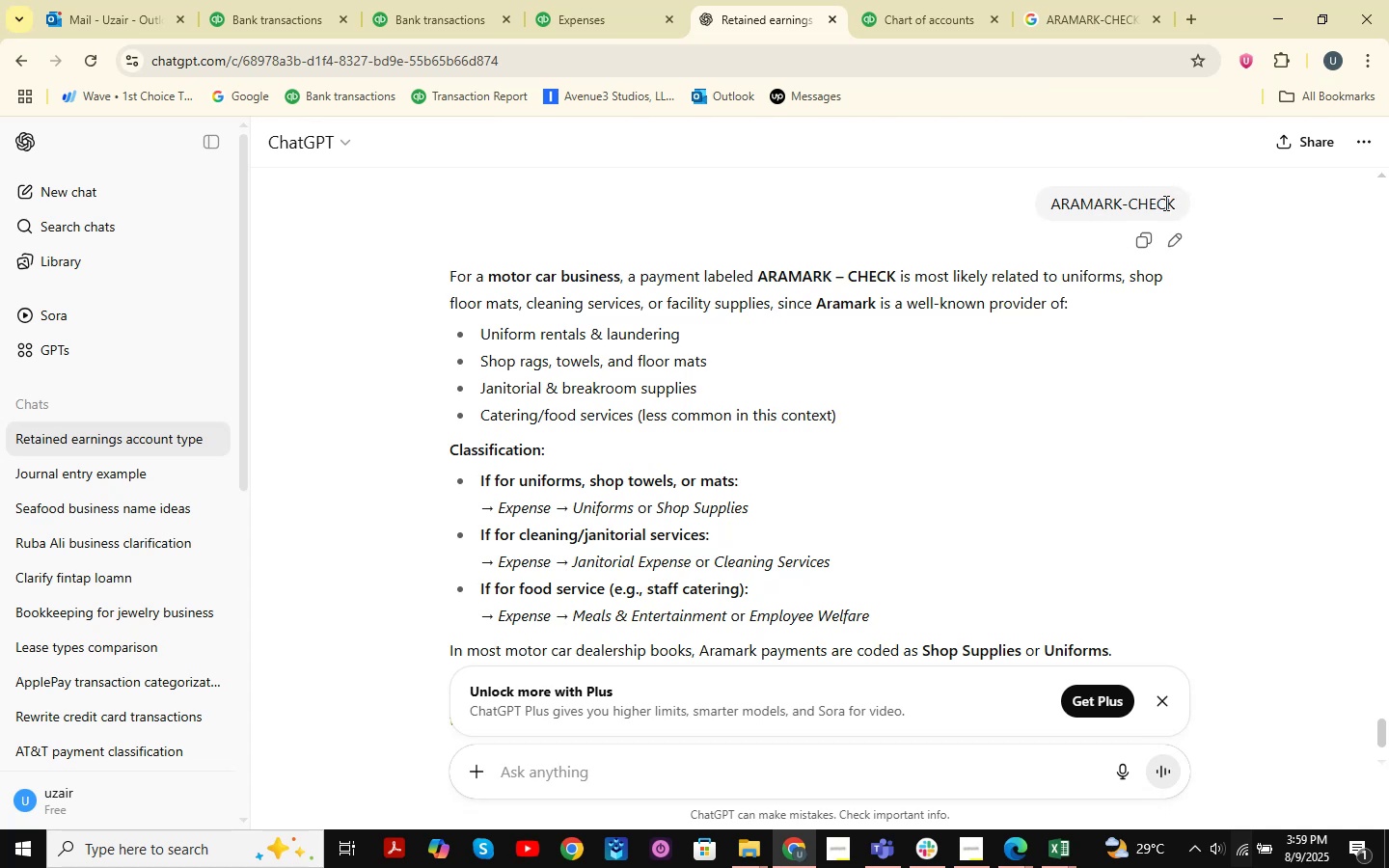 
left_click_drag(start_coordinate=[1173, 203], to_coordinate=[1105, 205])
 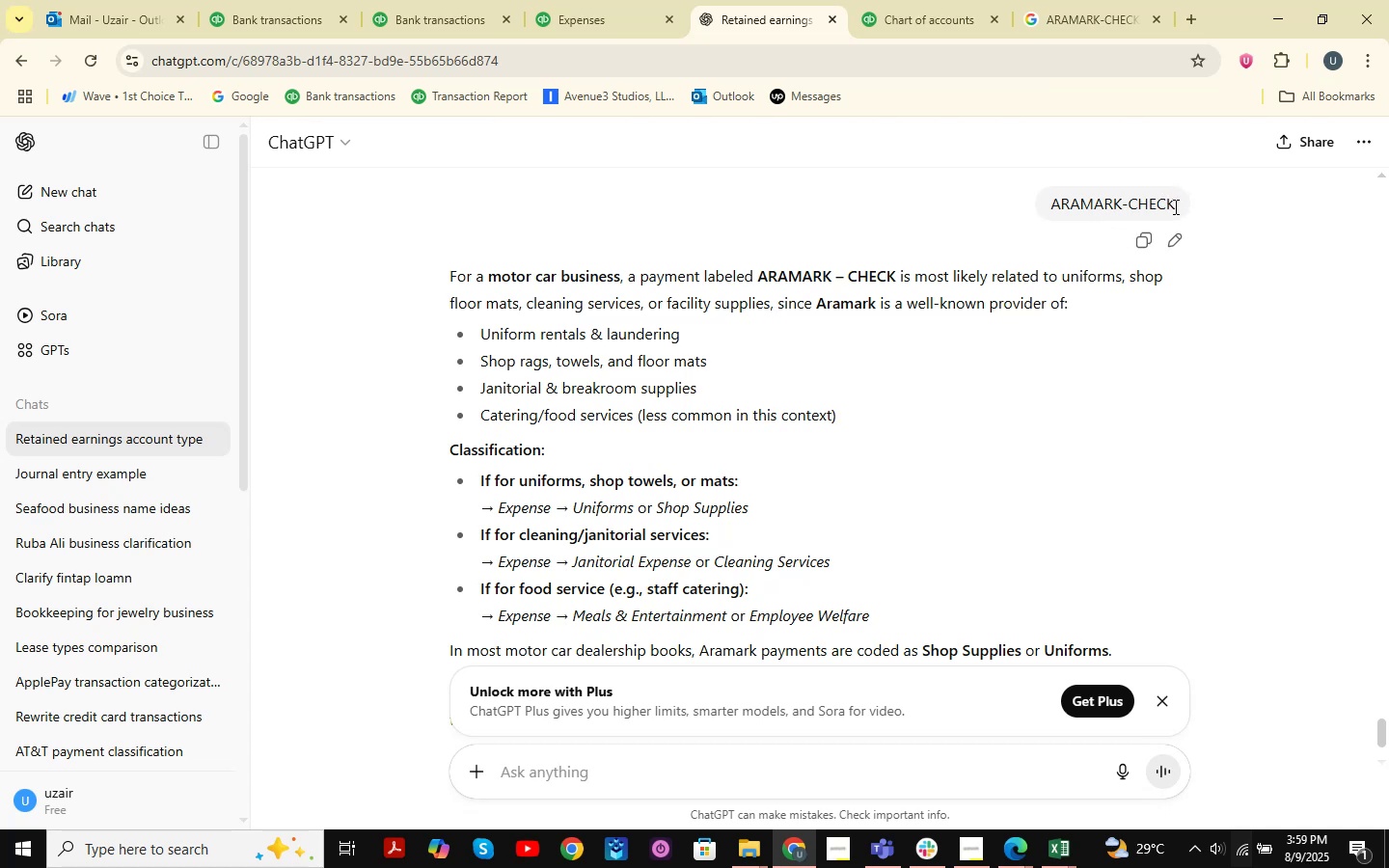 
left_click_drag(start_coordinate=[1174, 206], to_coordinate=[1111, 204])
 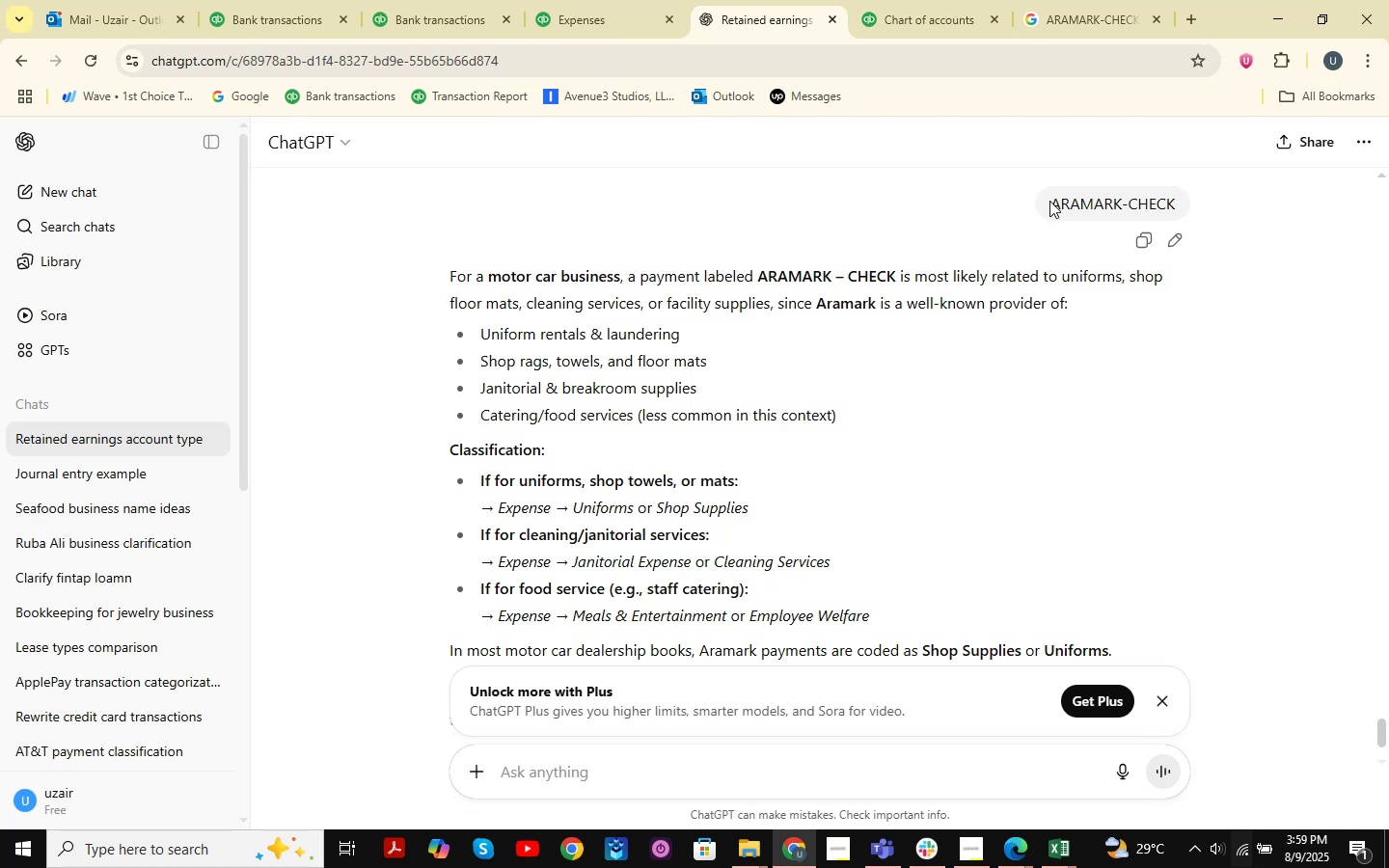 
left_click_drag(start_coordinate=[1051, 203], to_coordinate=[1180, 212])
 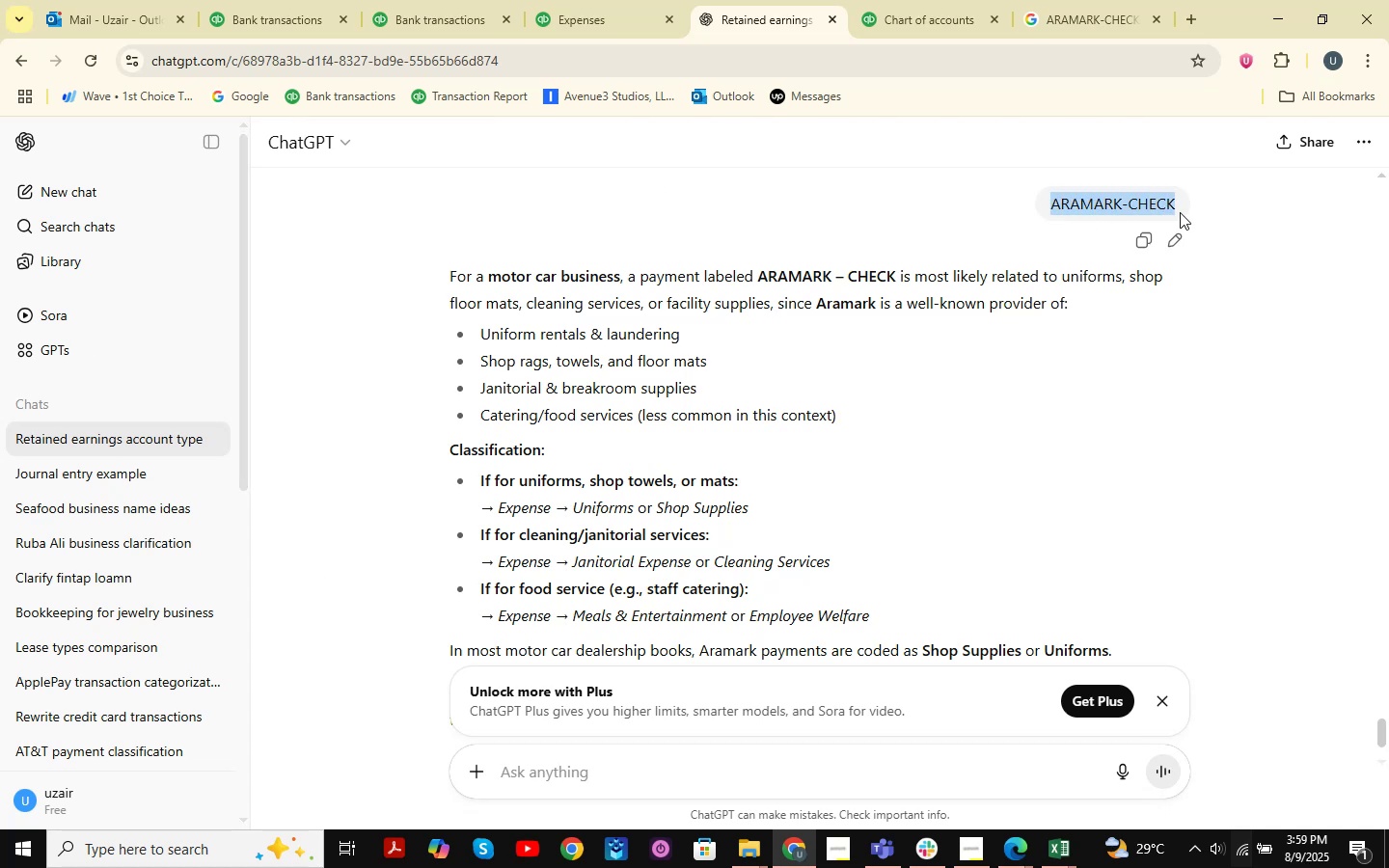 
key(Control+C)
 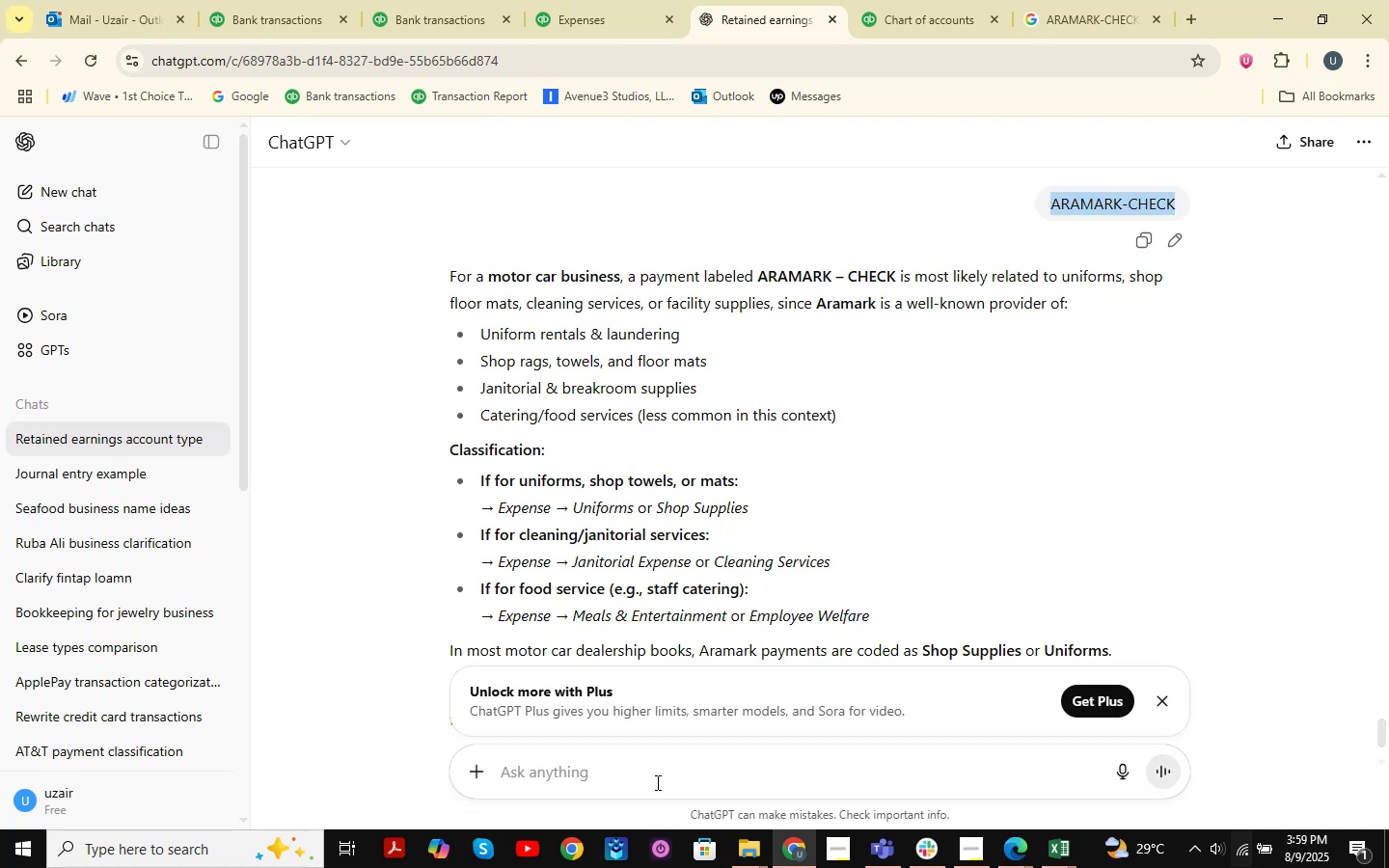 
left_click([657, 781])
 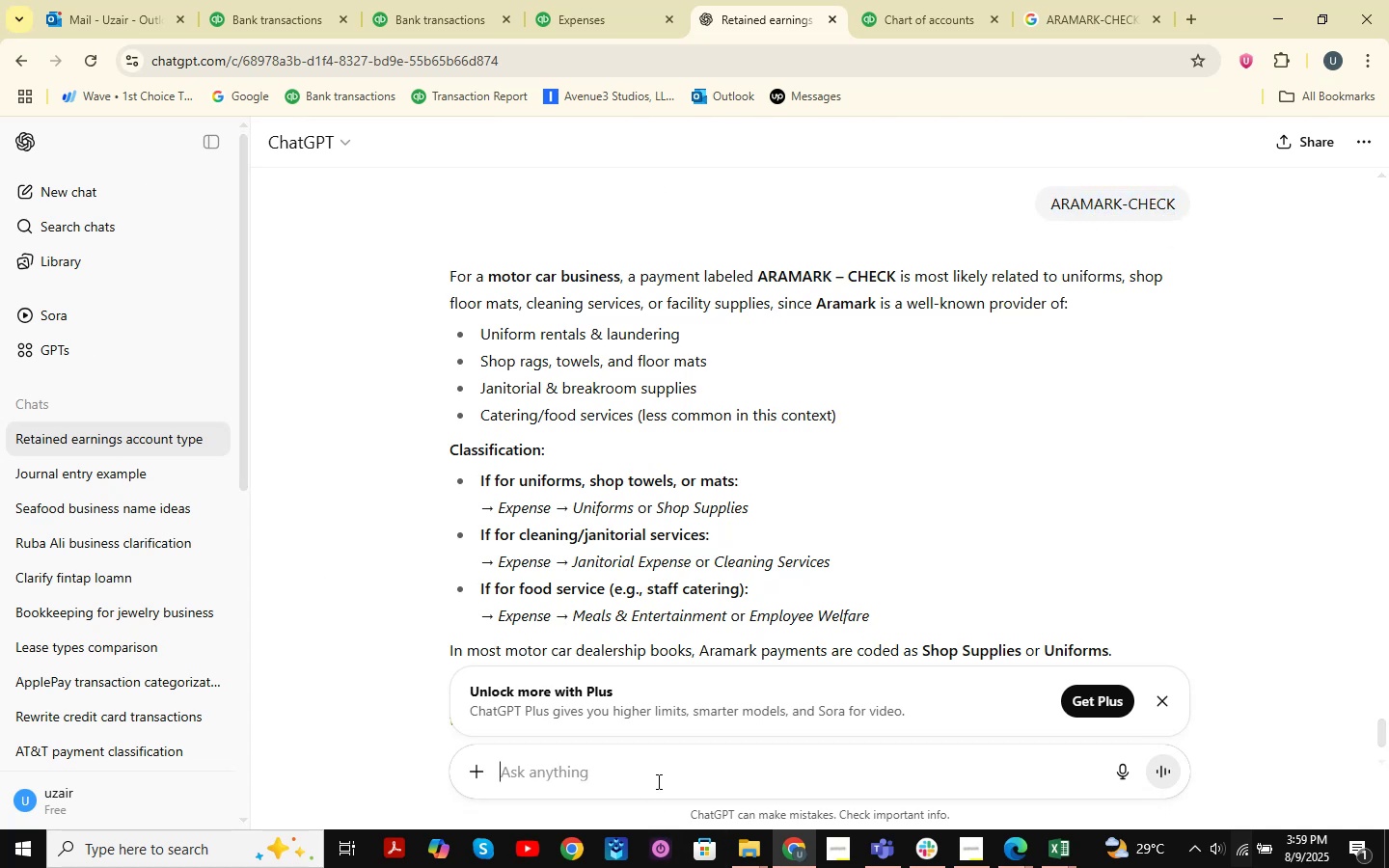 
key(Control+V)
 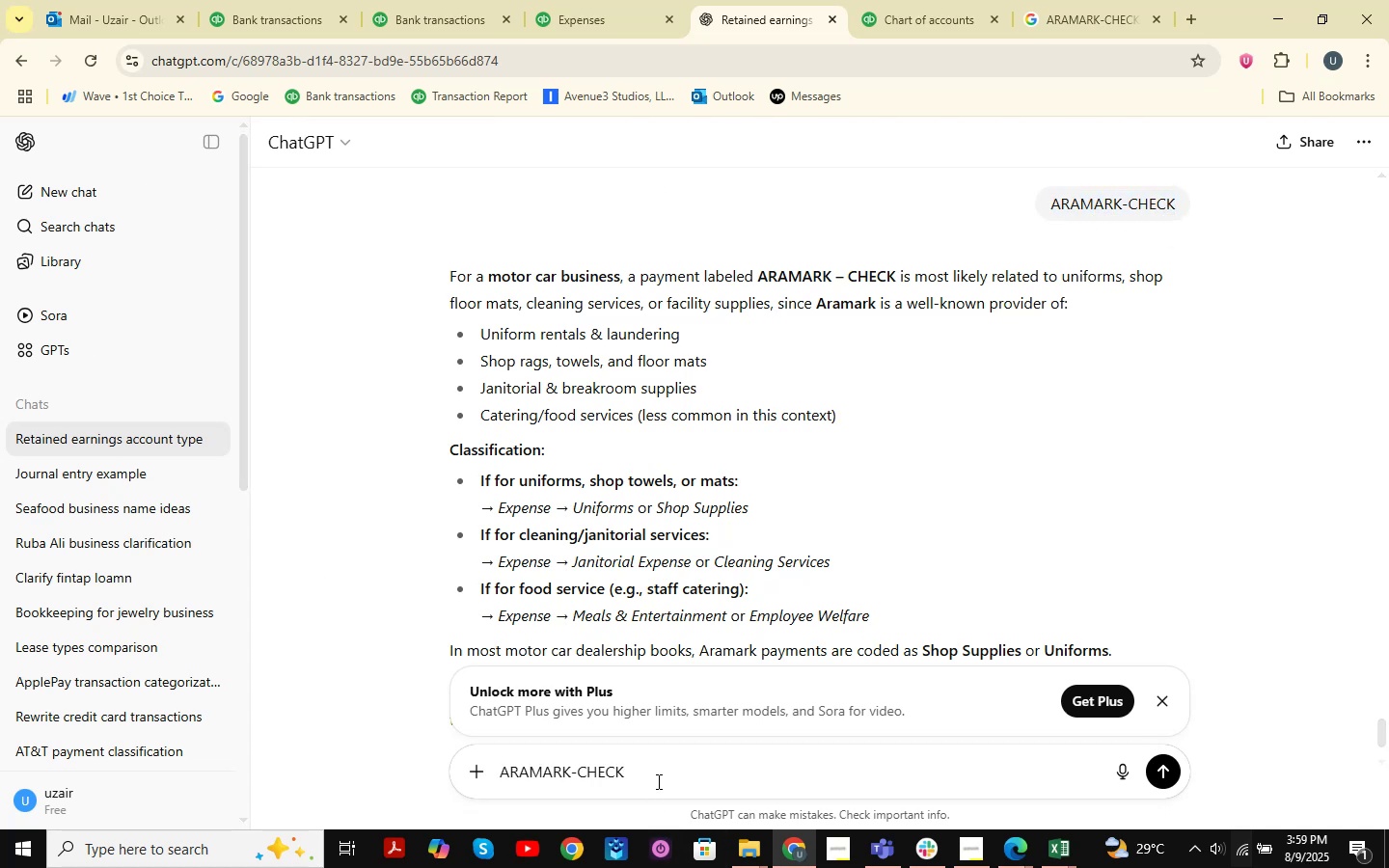 
type( should be classified)
key(NumpadEnter)
 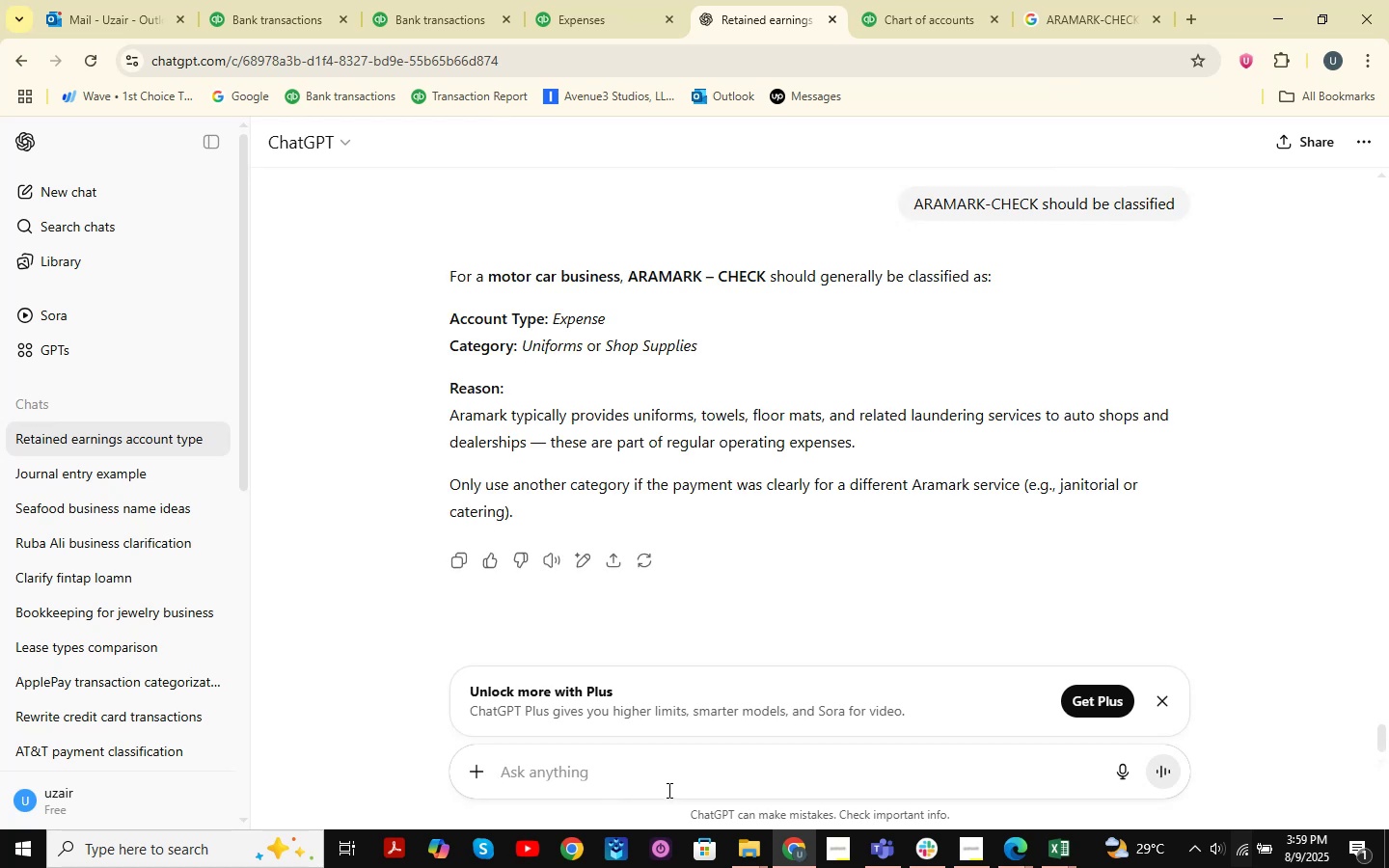 
wait(11.38)
 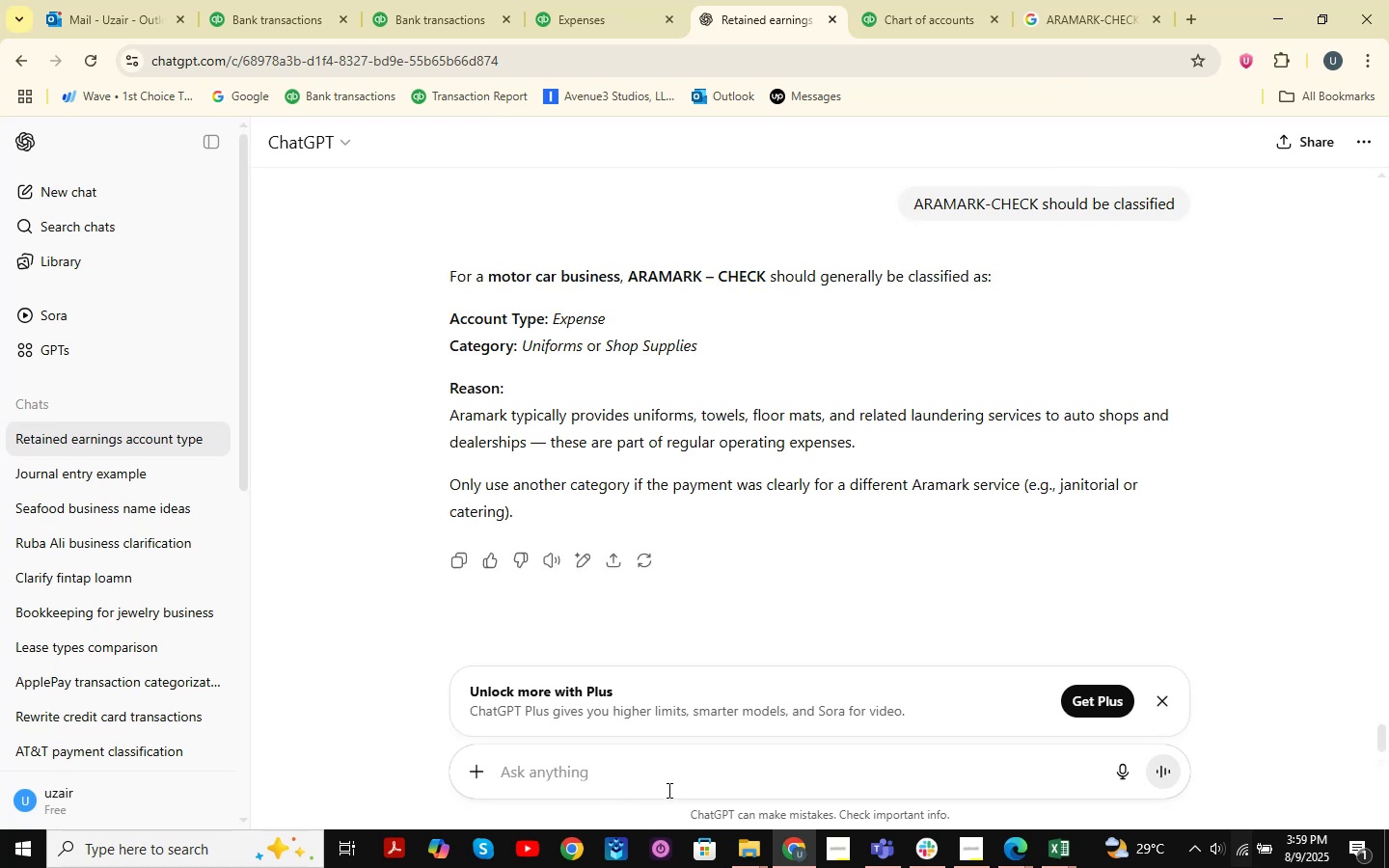 
left_click([302, 18])
 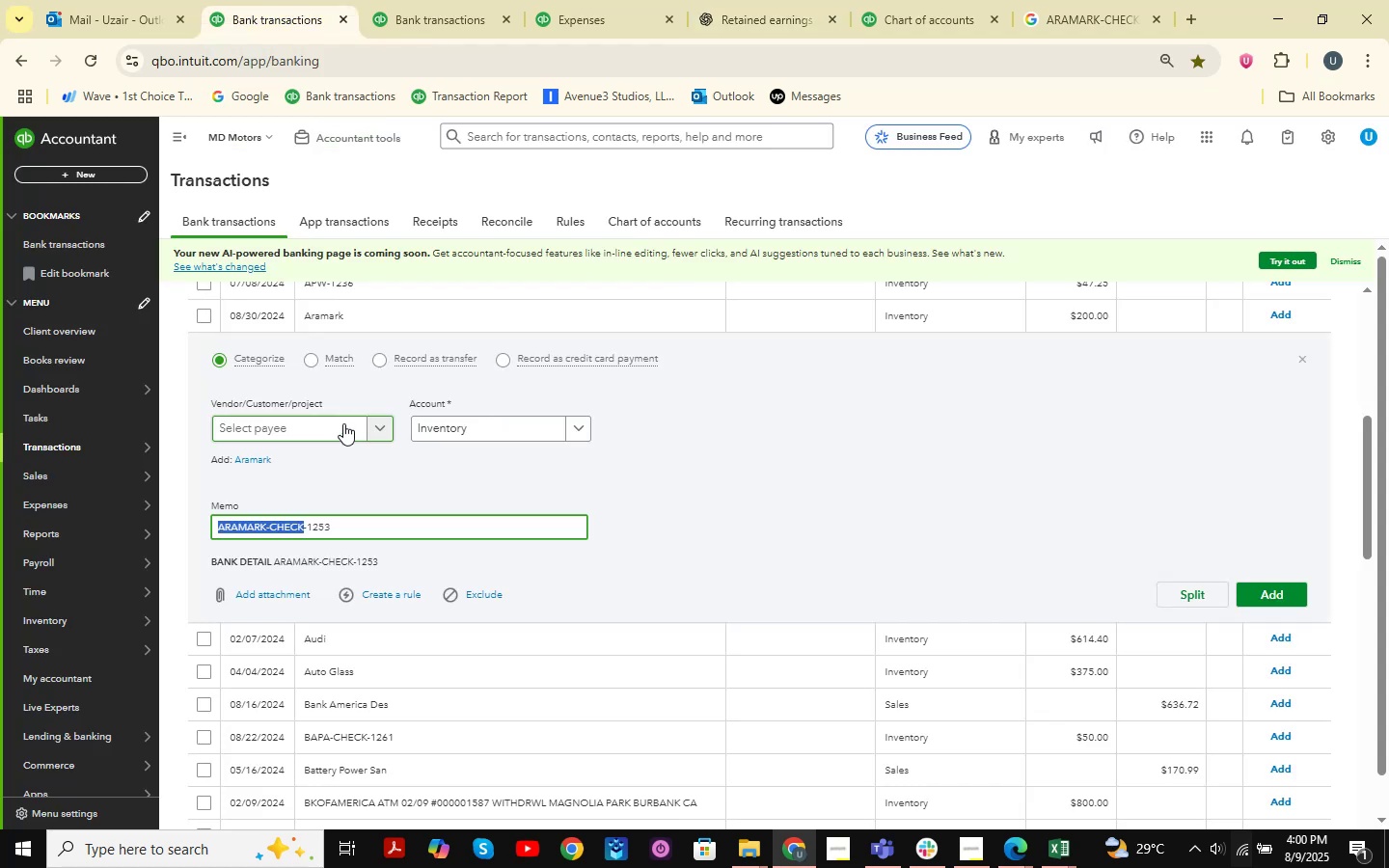 
left_click([342, 423])
 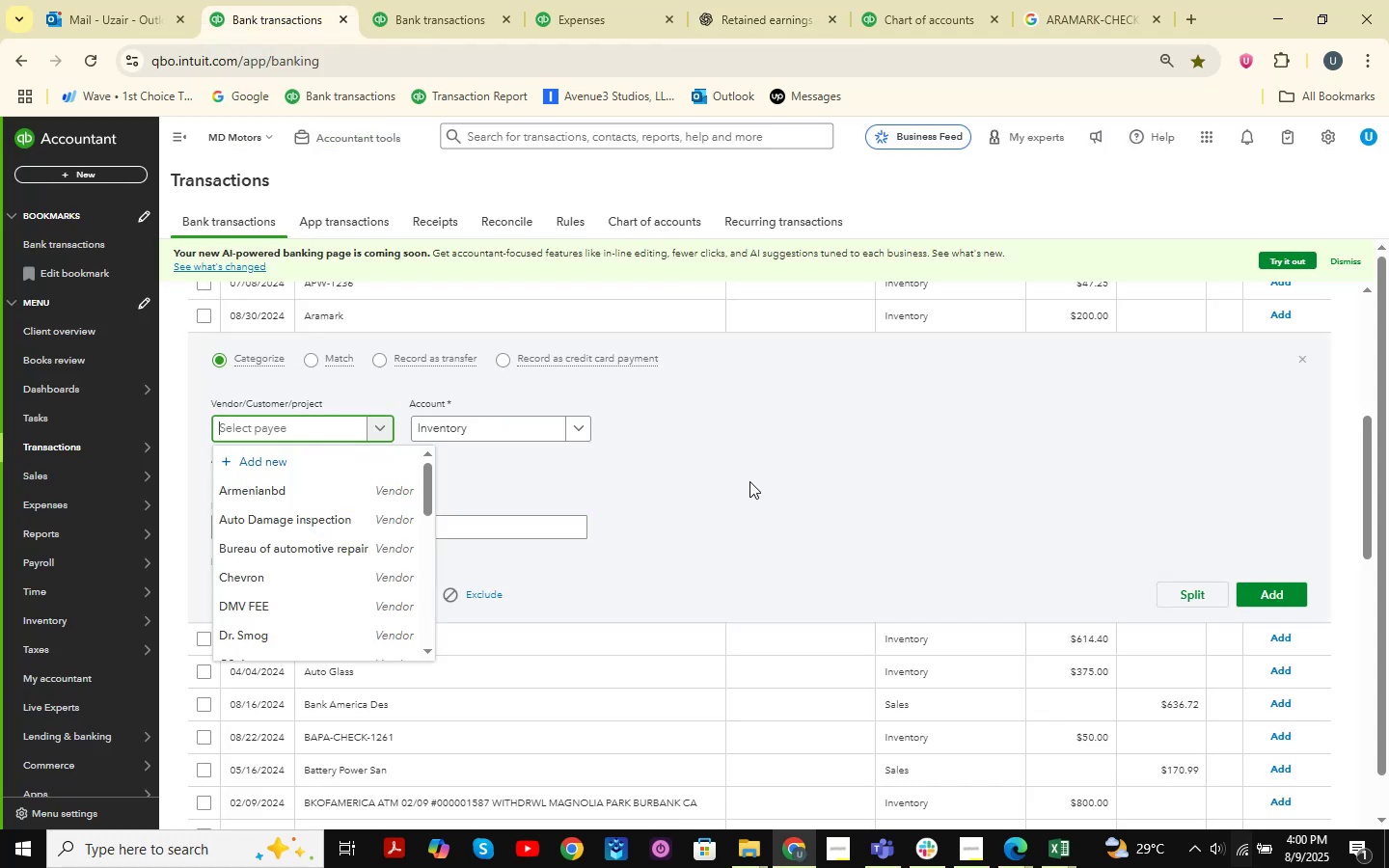 
type(Armarak)
 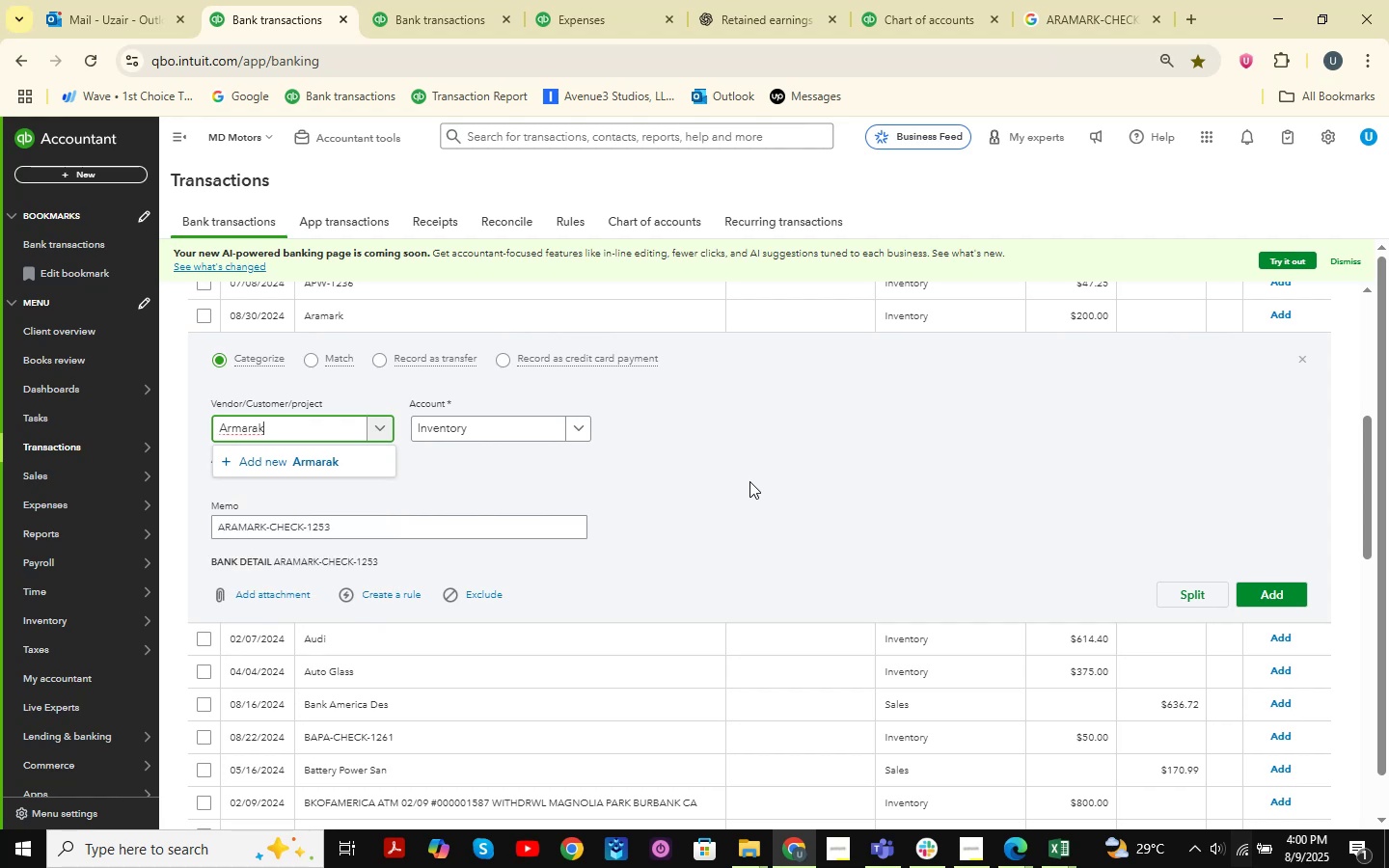 
key(Space)
 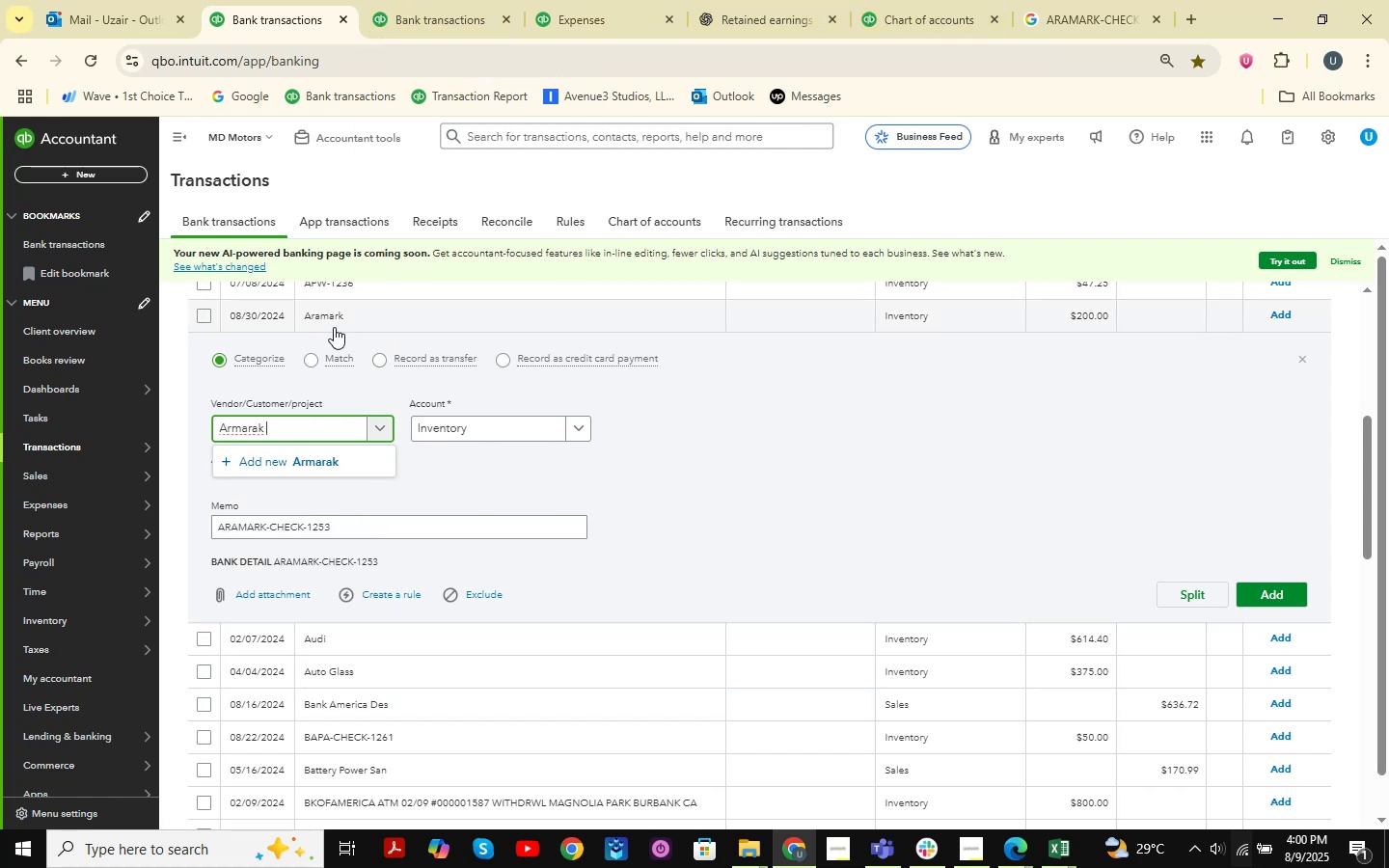 
wait(7.88)
 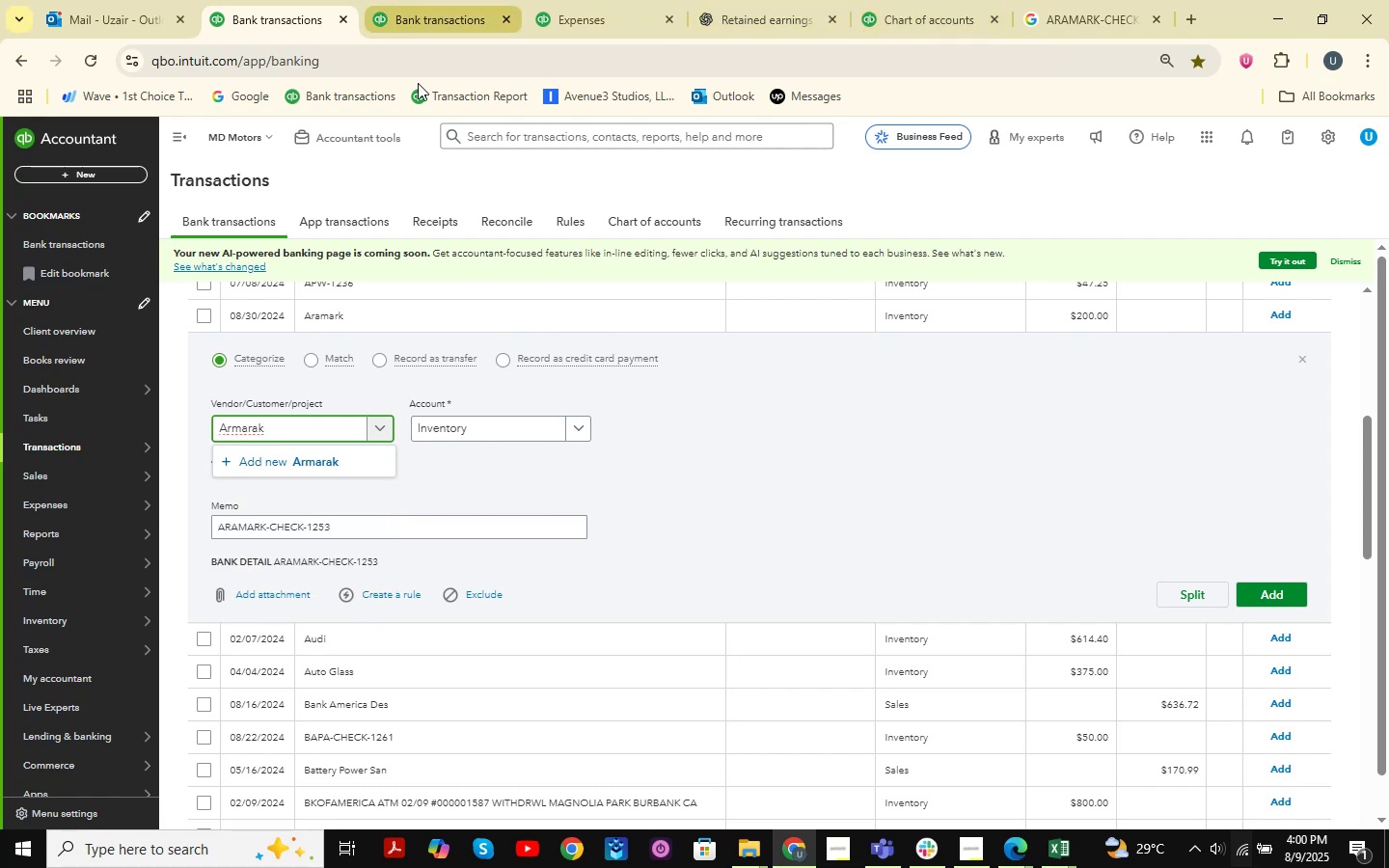 
key(Backspace)
 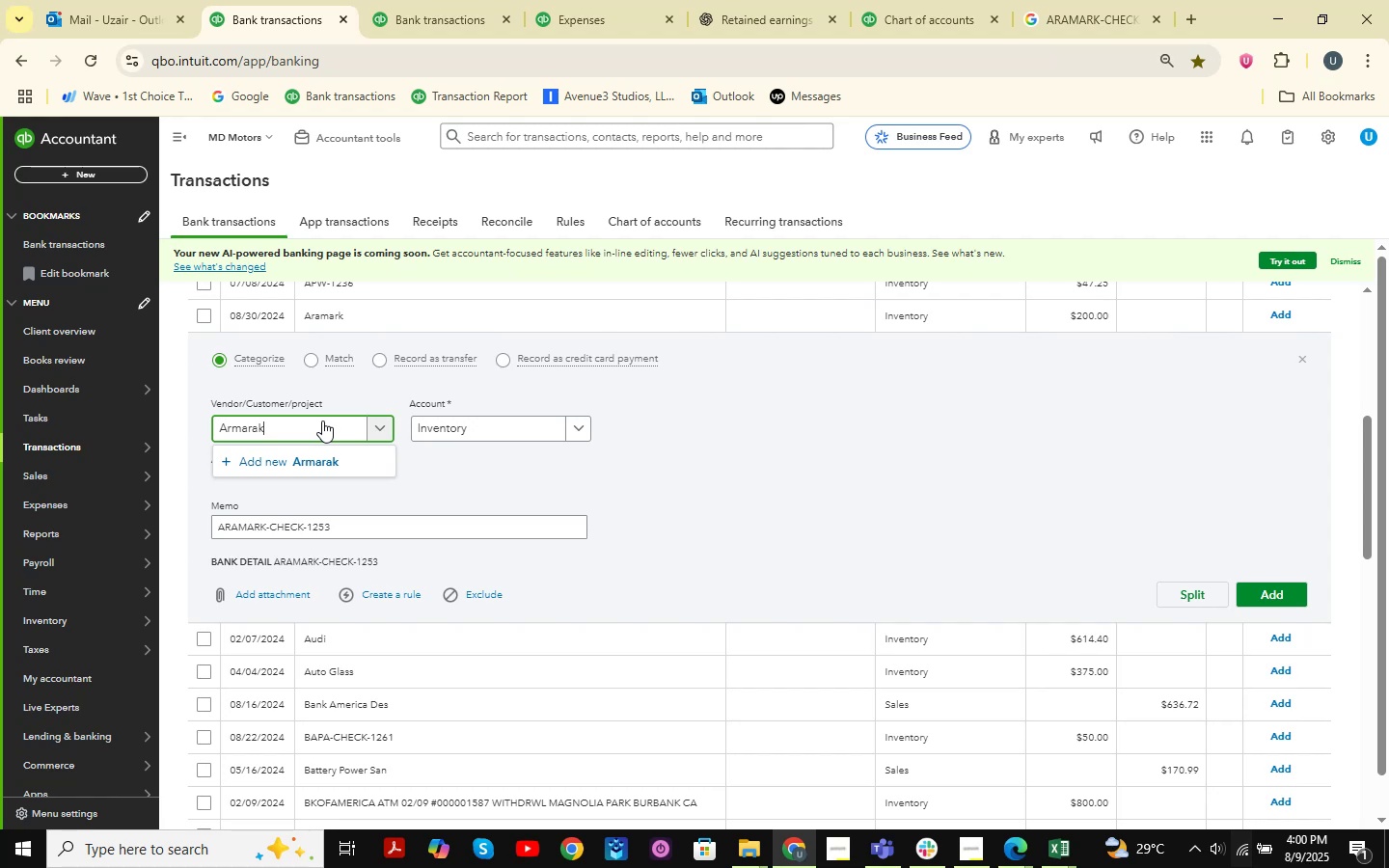 
key(Backspace)
 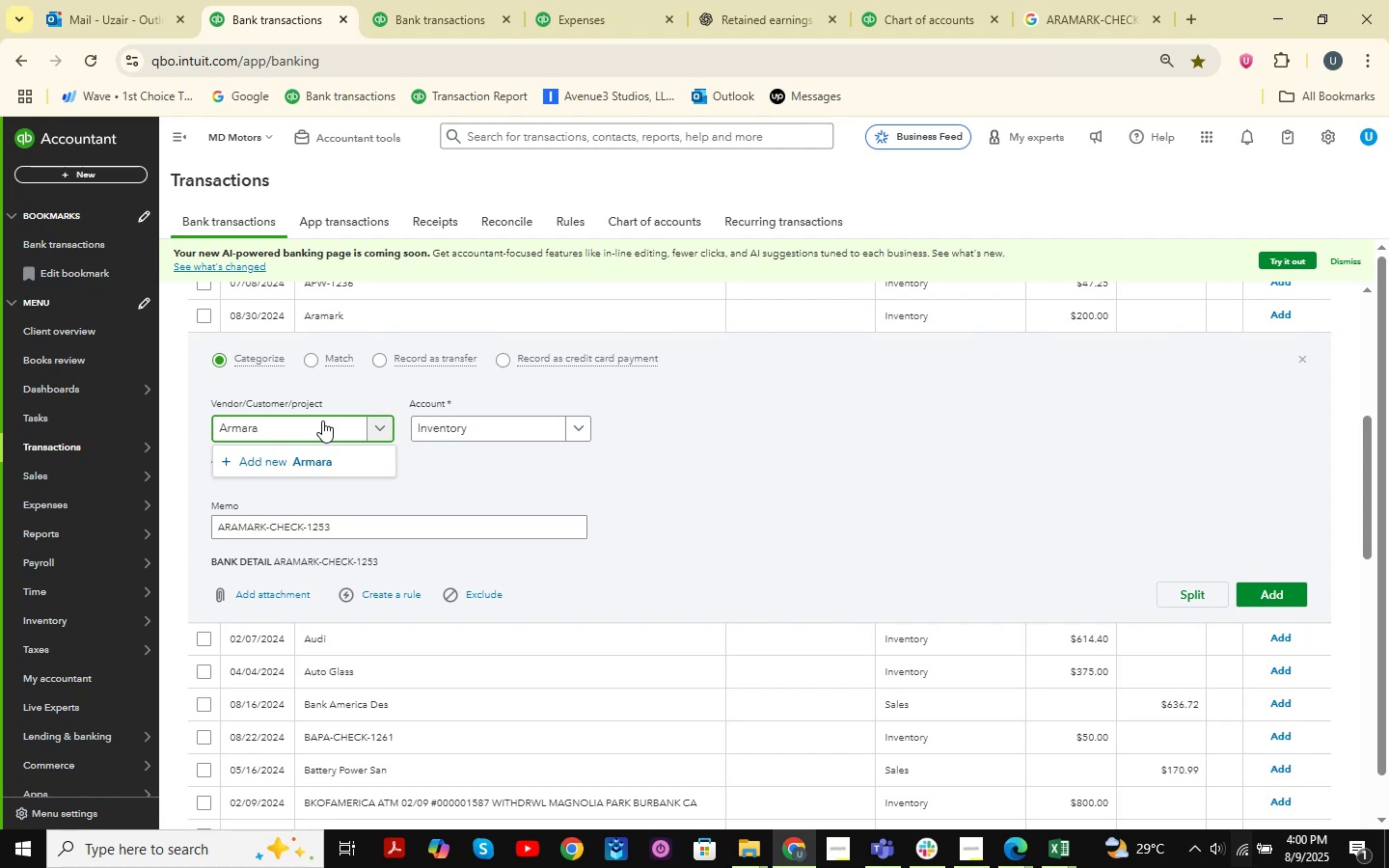 
key(Backspace)
 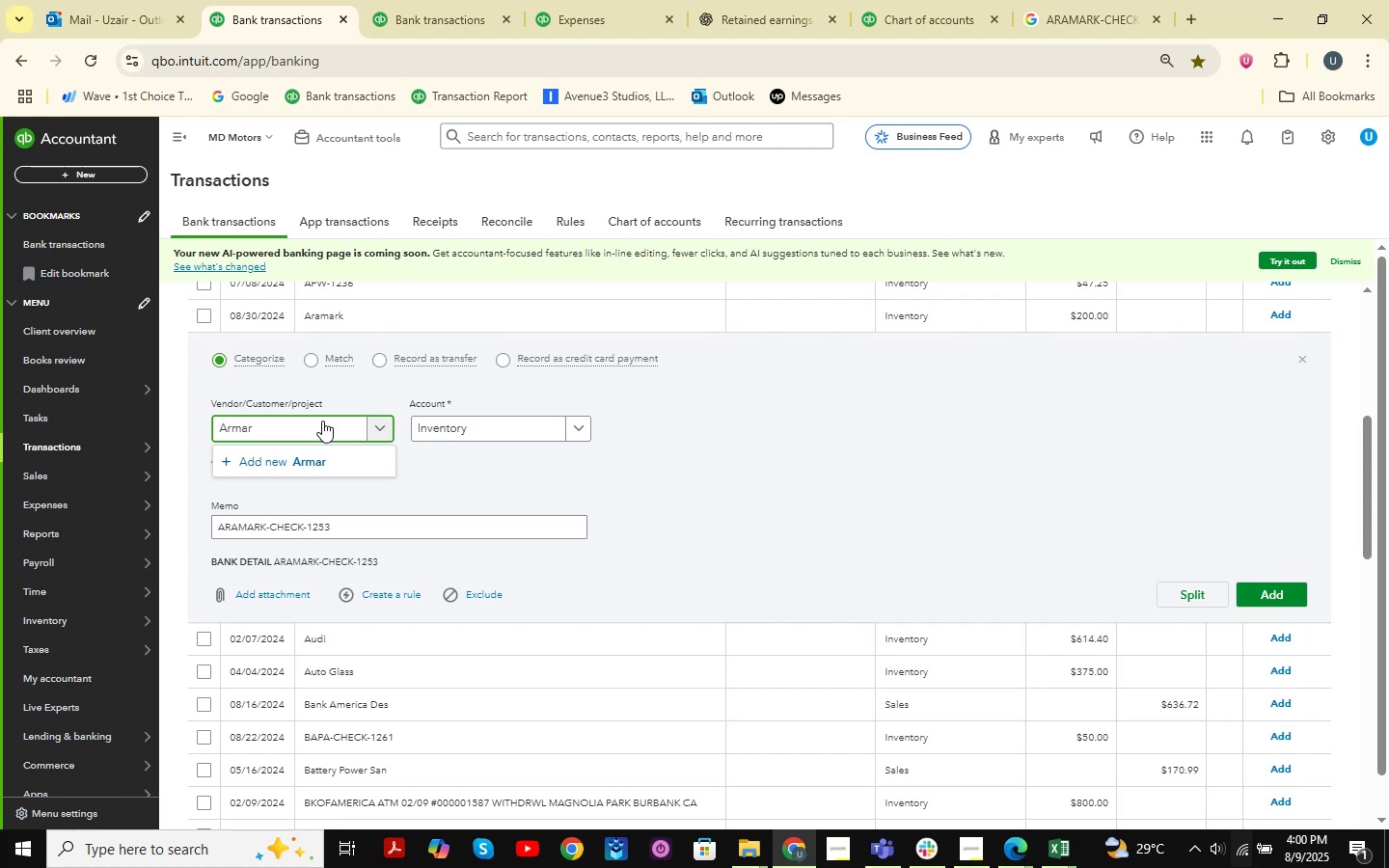 
key(Backspace)
 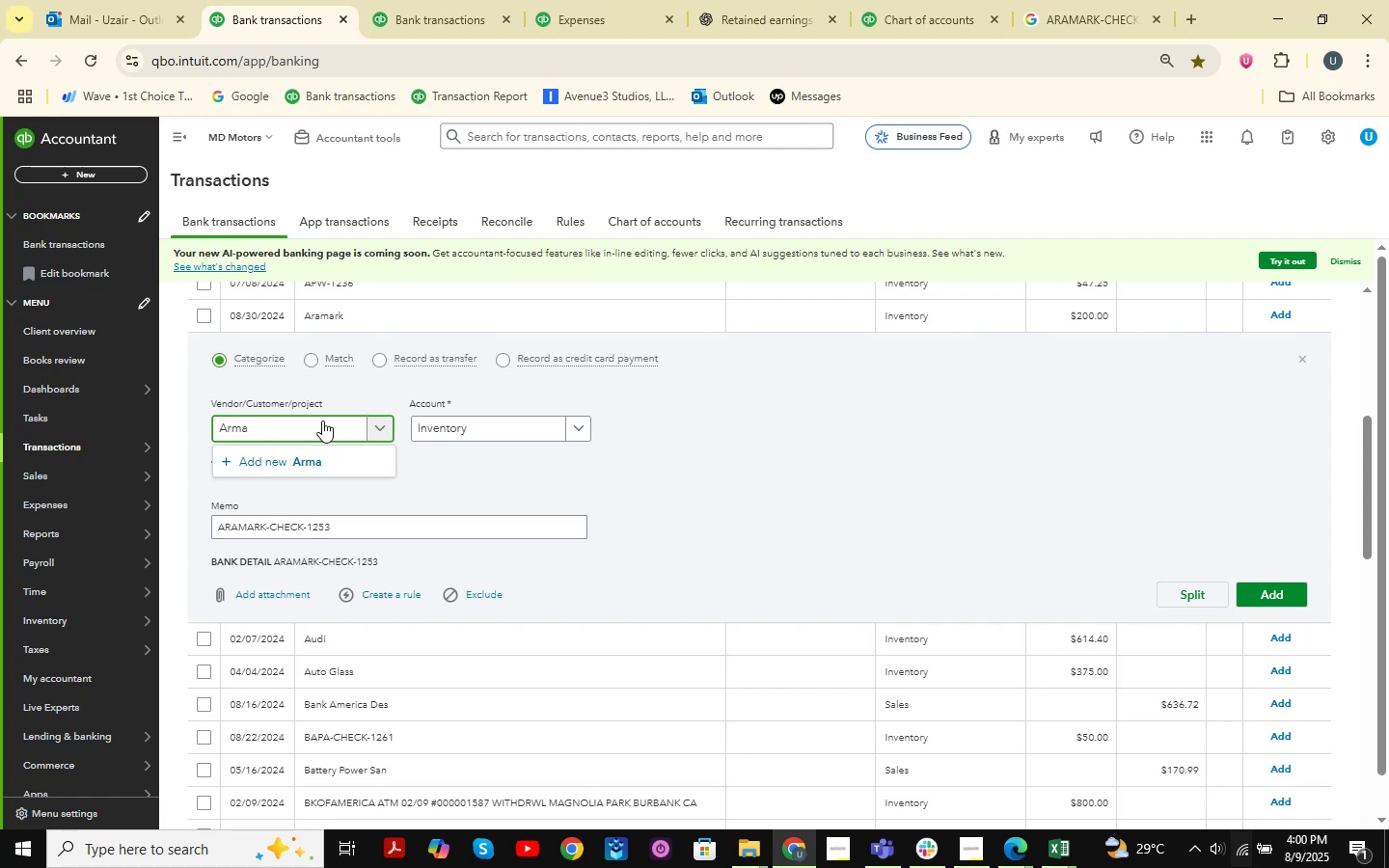 
key(Backspace)
 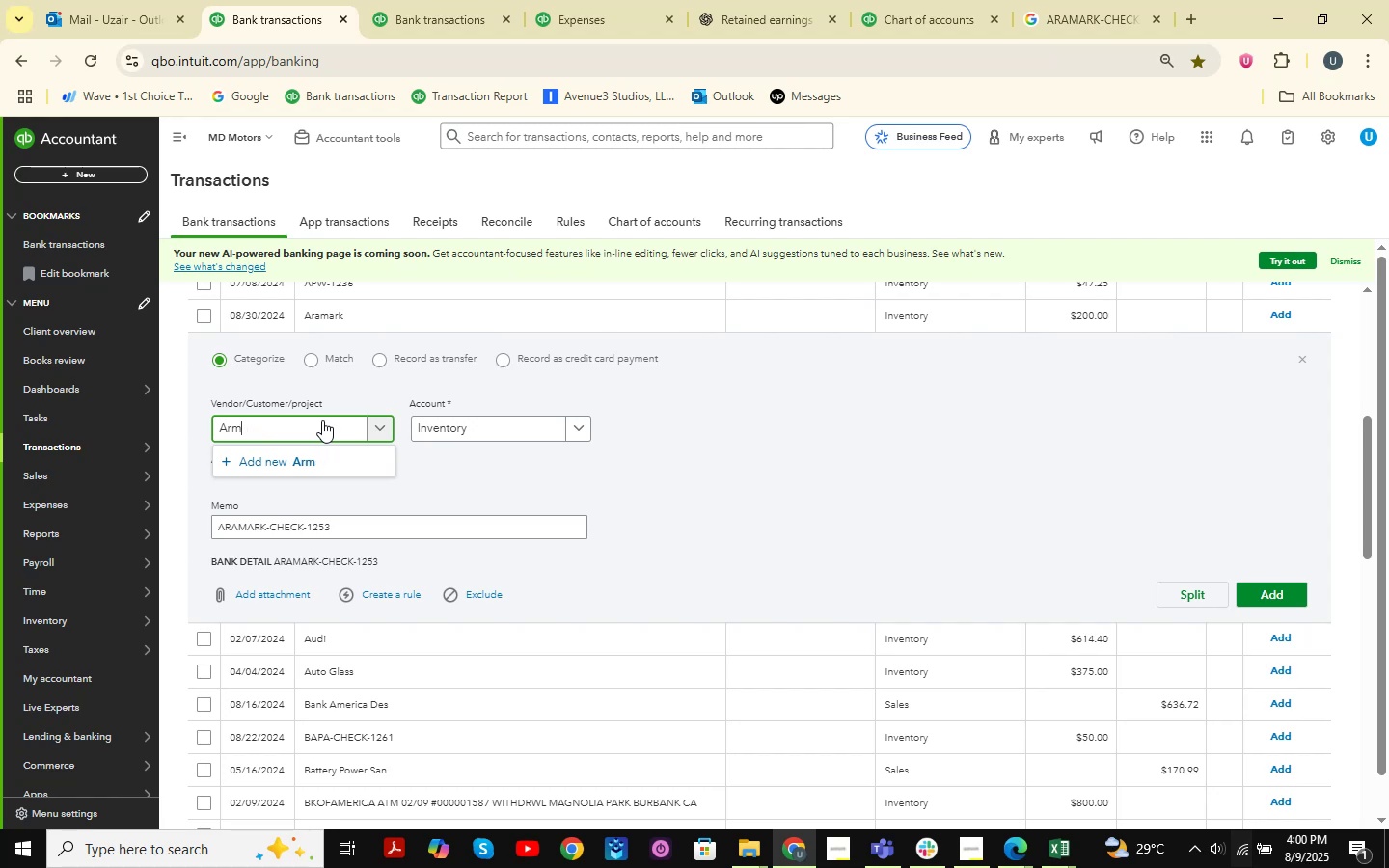 
key(Backspace)
 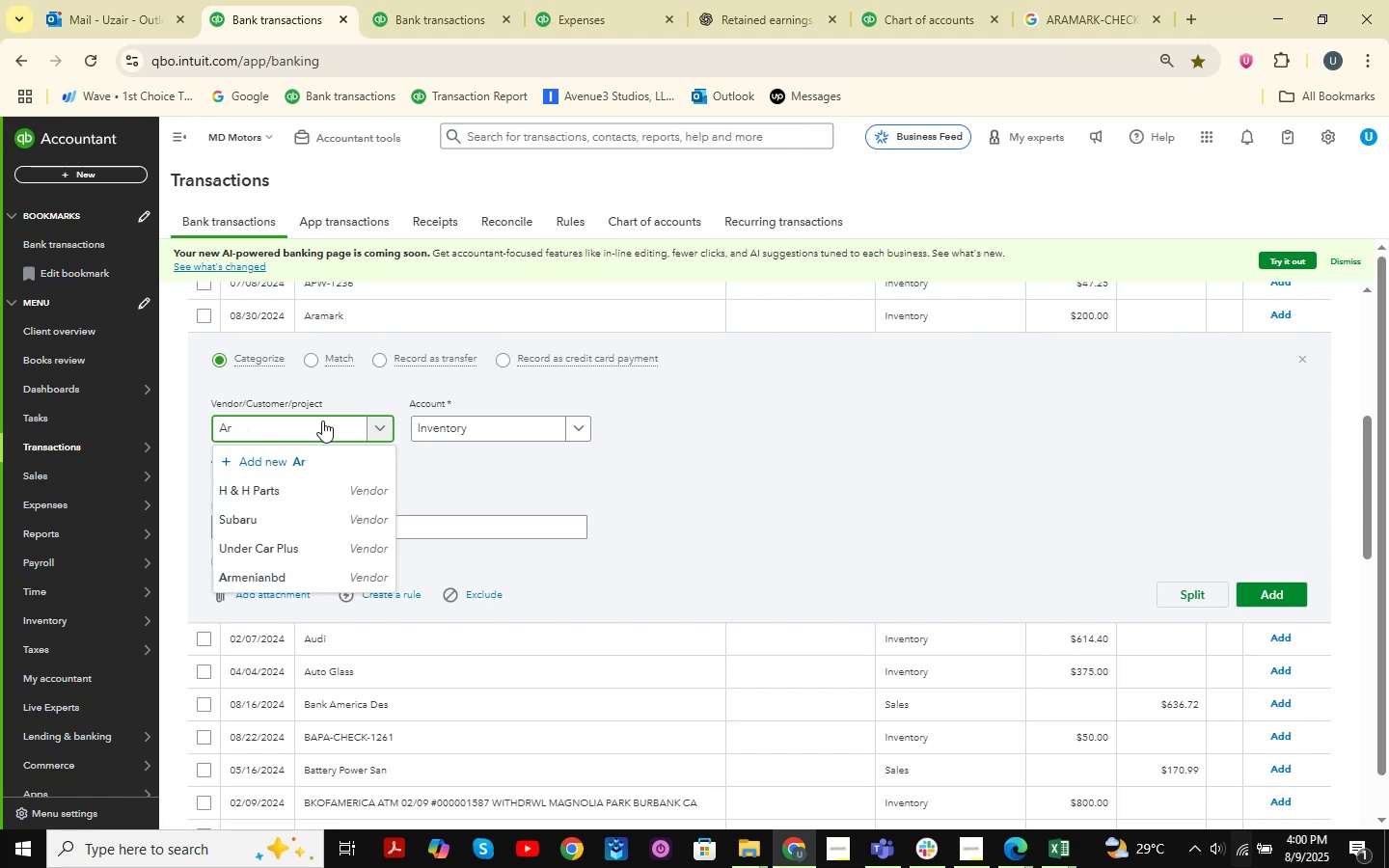 
key(A)
 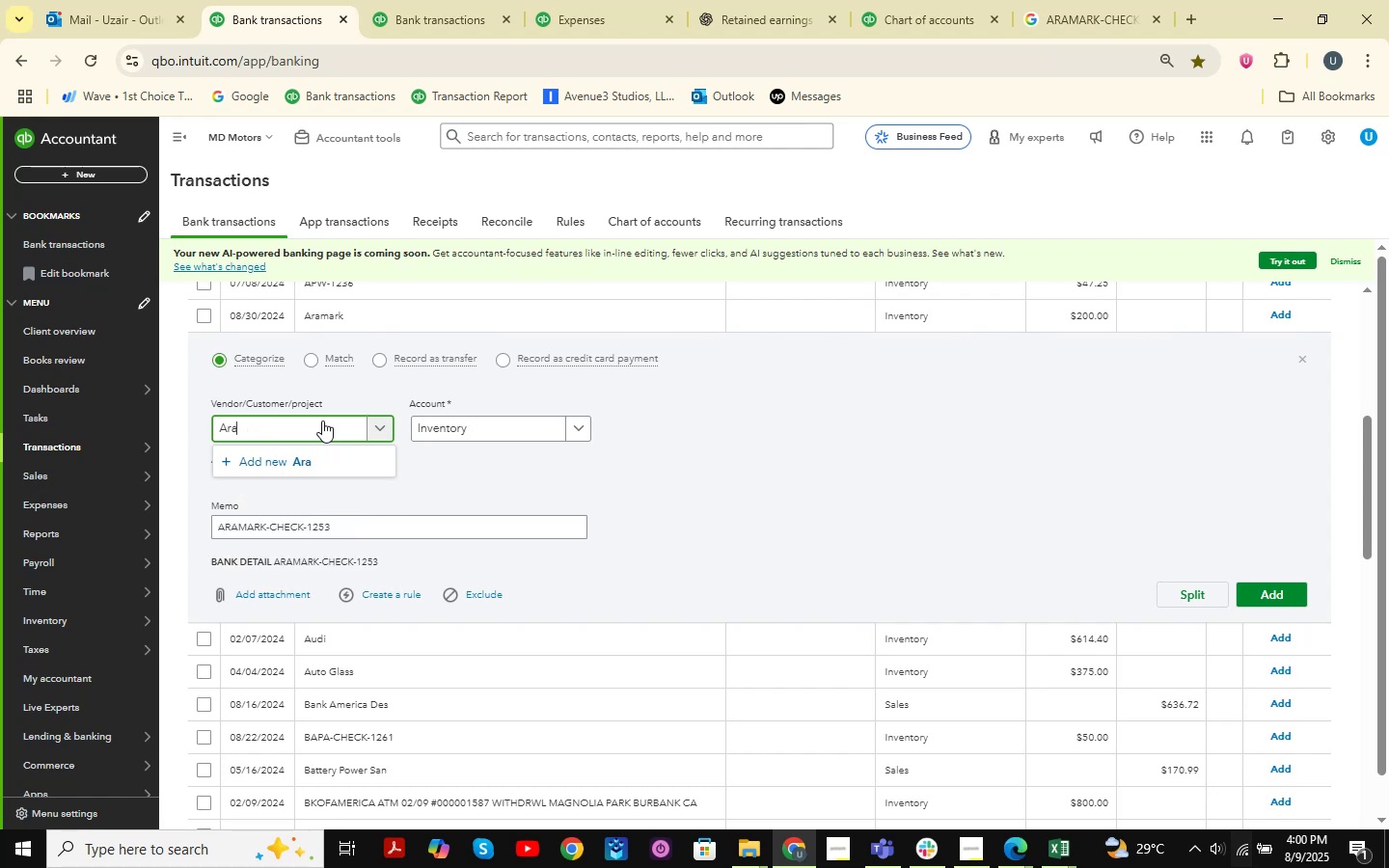 
type(mark)
 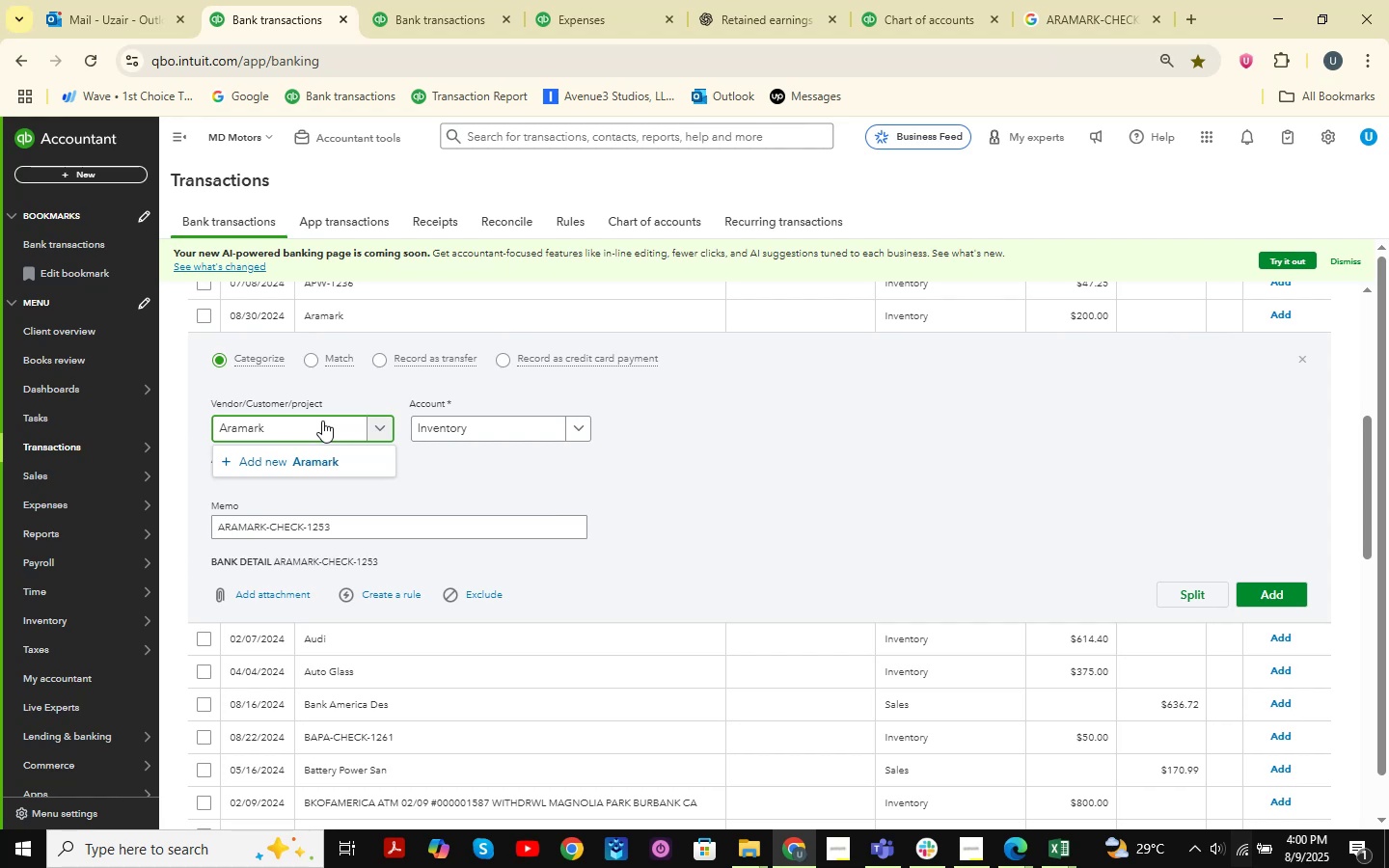 
wait(6.54)
 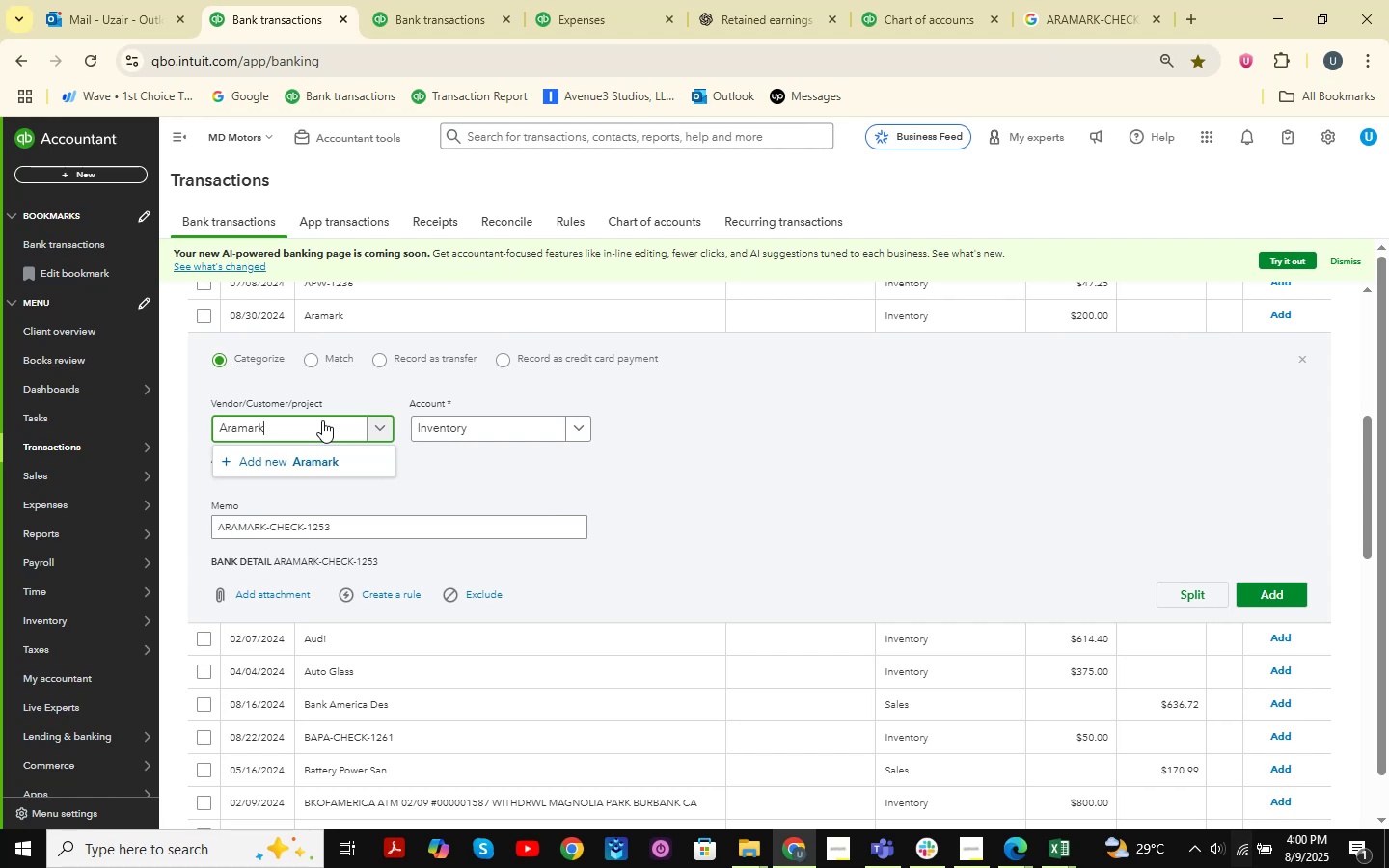 
left_click([328, 455])
 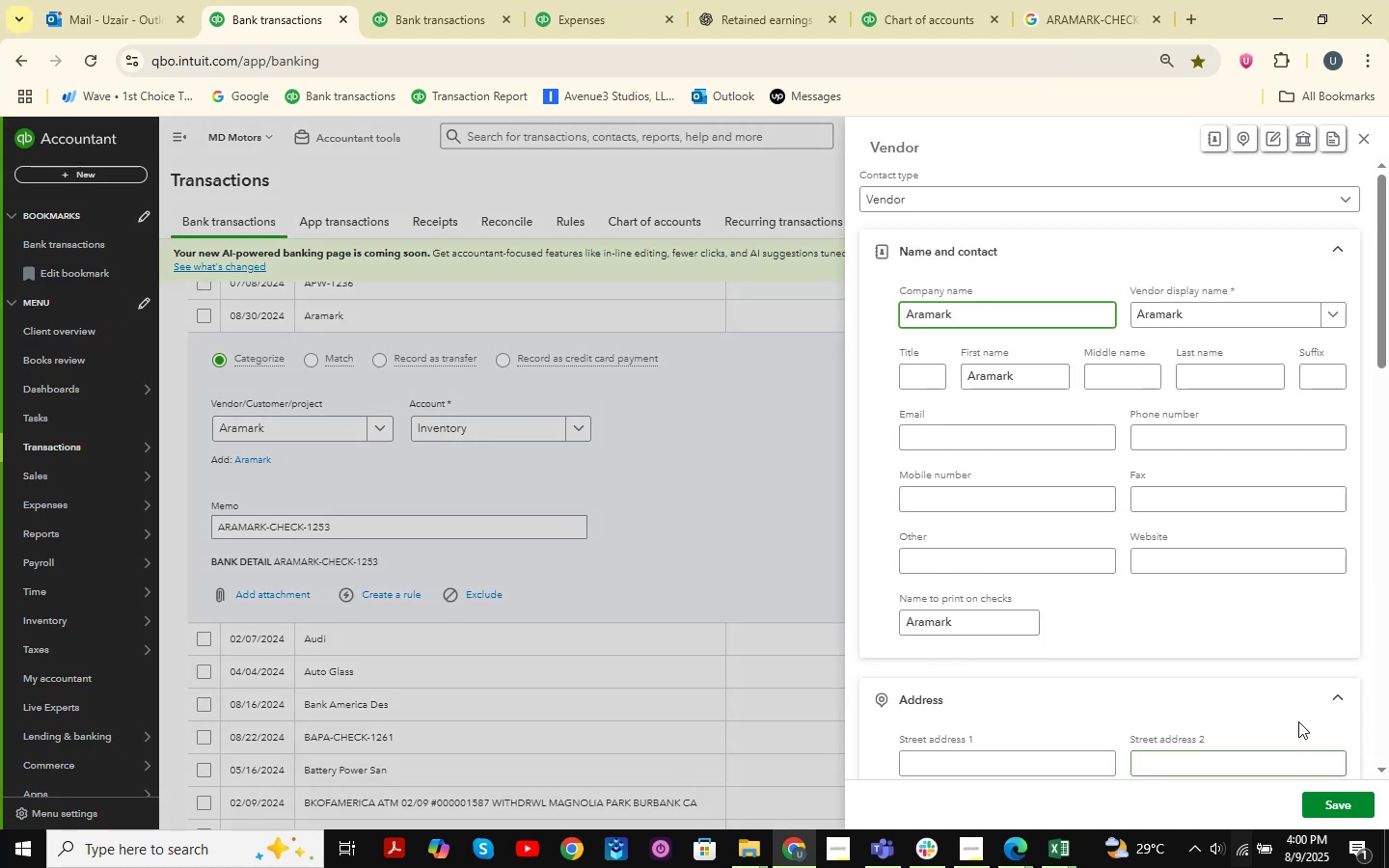 
left_click([1329, 806])
 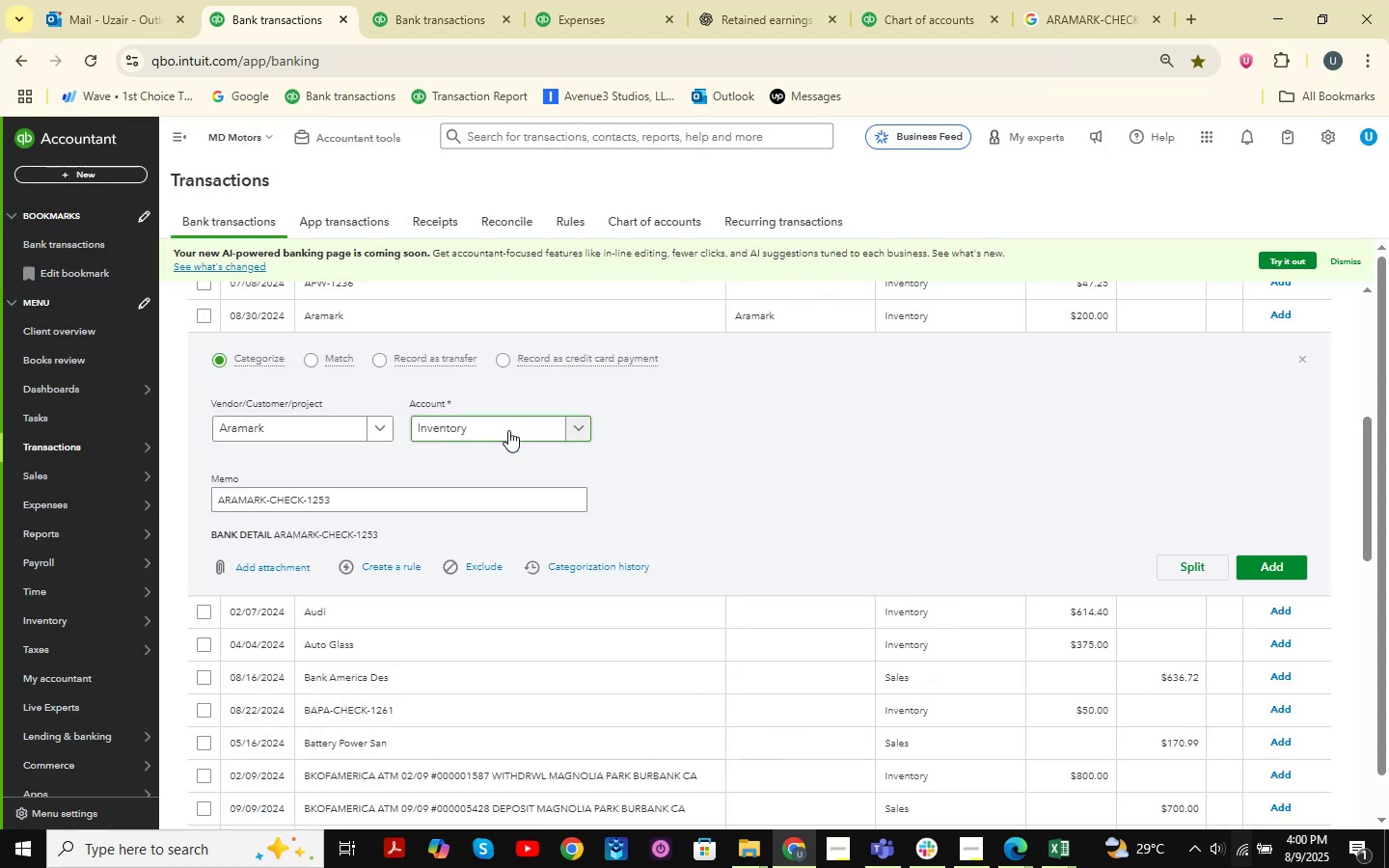 
left_click([544, 423])
 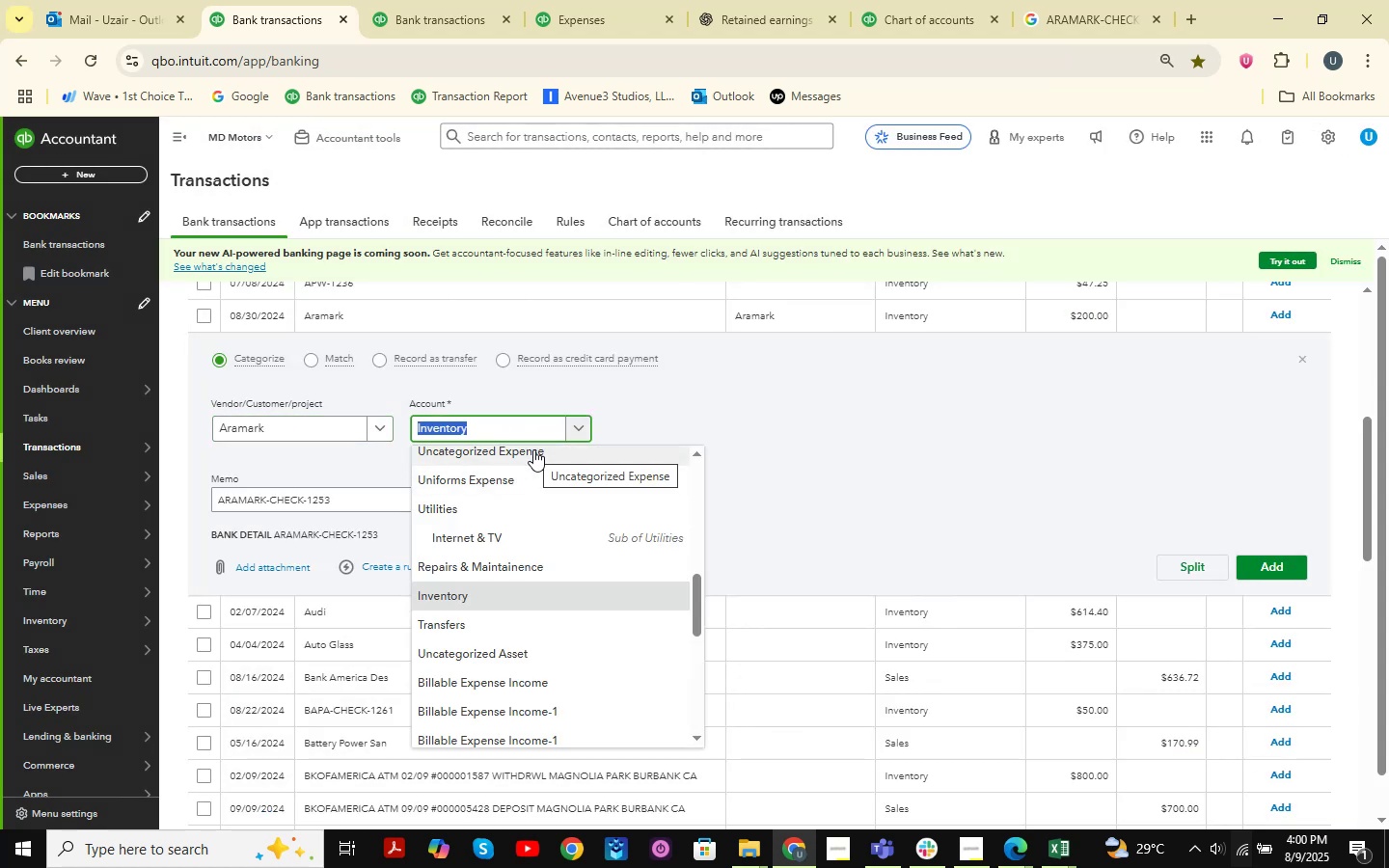 
left_click([519, 475])
 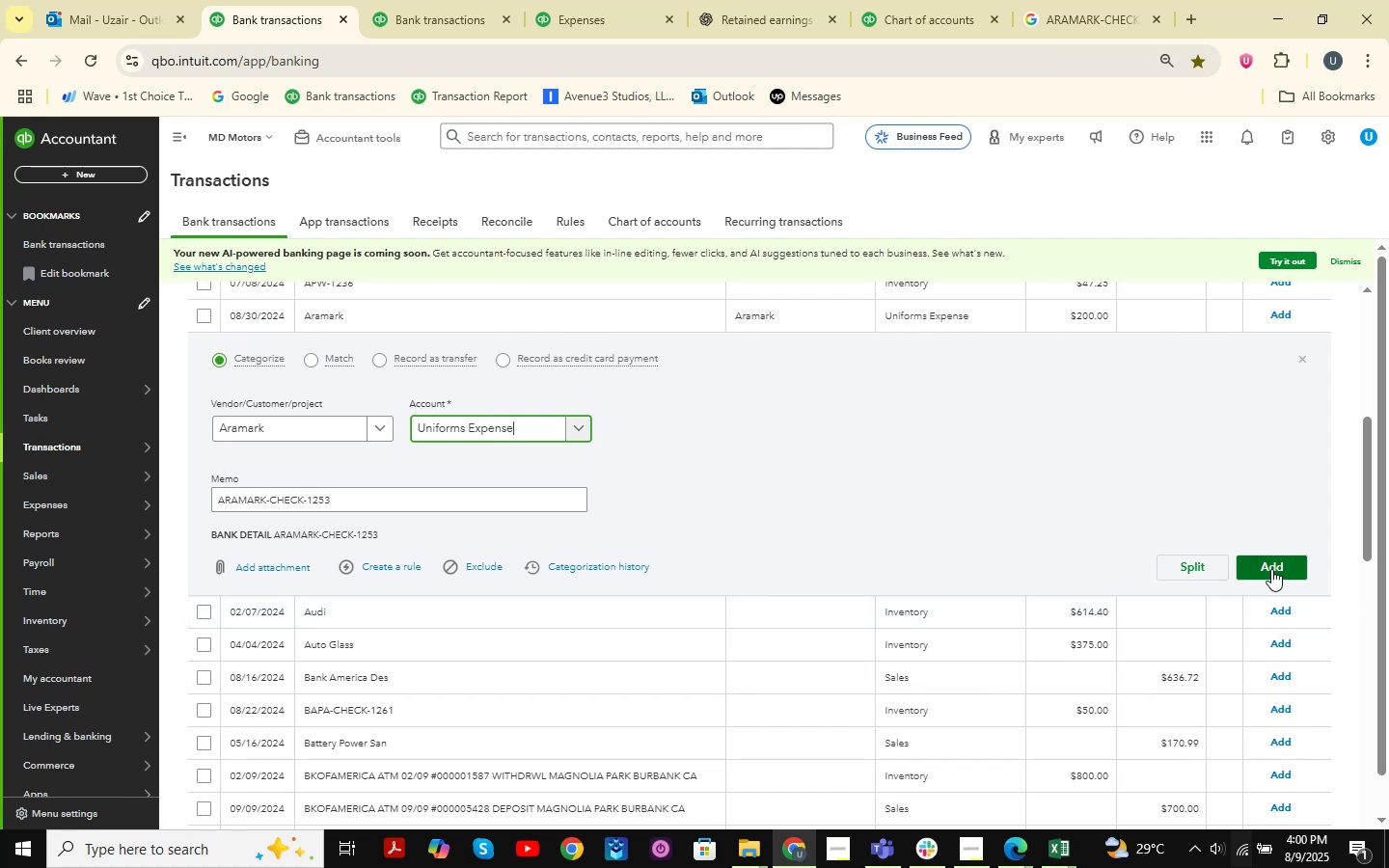 
wait(5.11)
 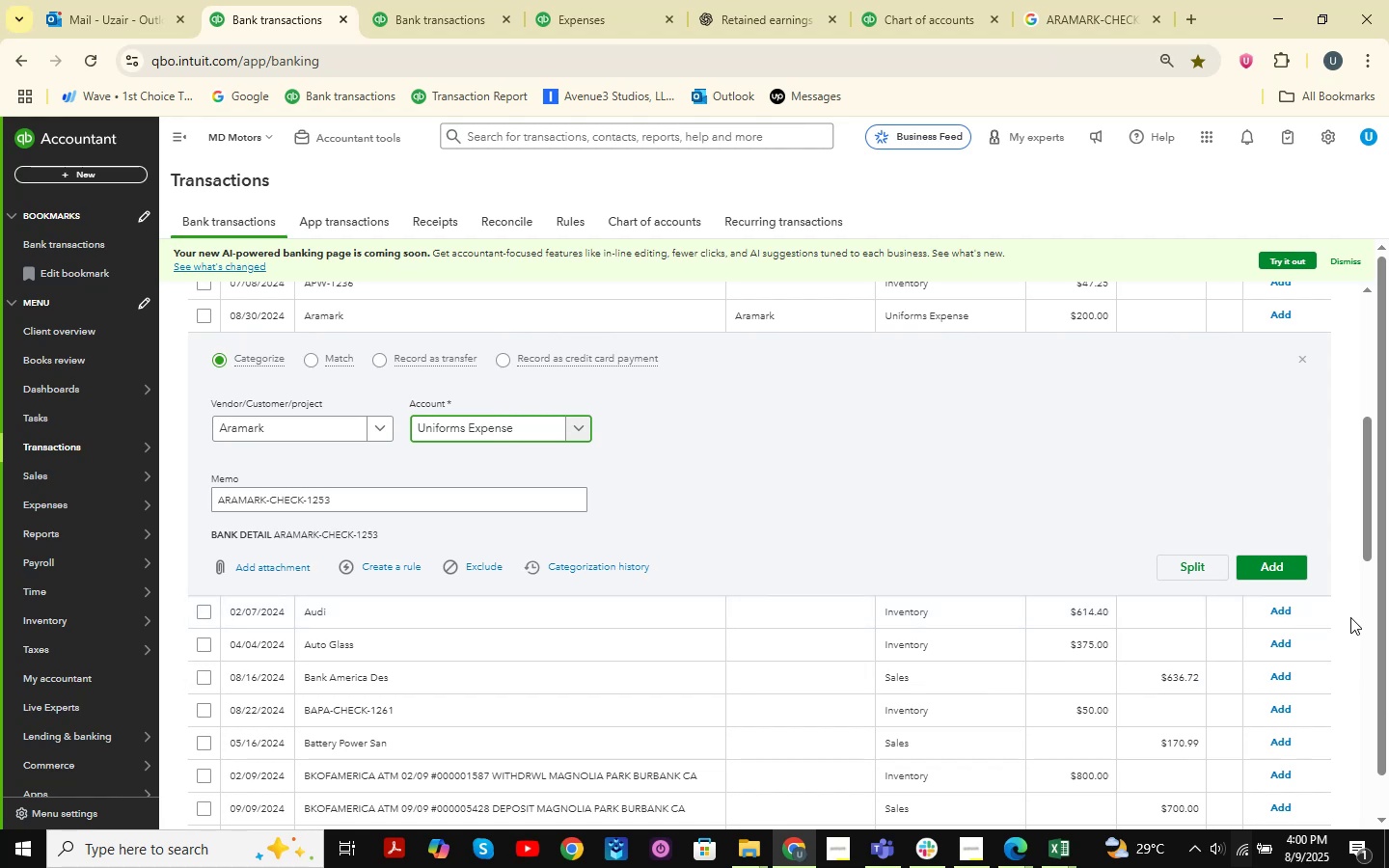 
left_click([1271, 569])
 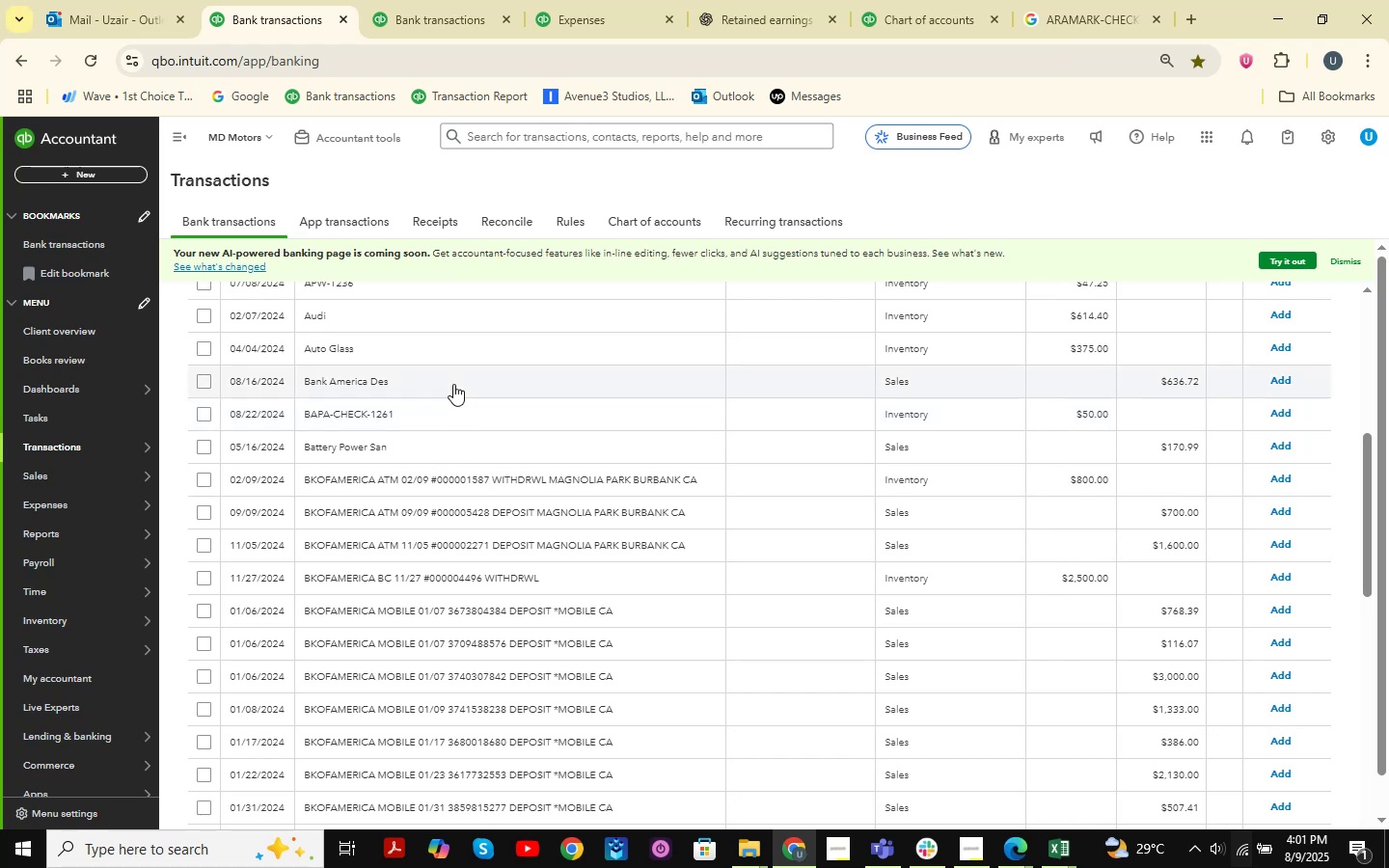 
wait(13.34)
 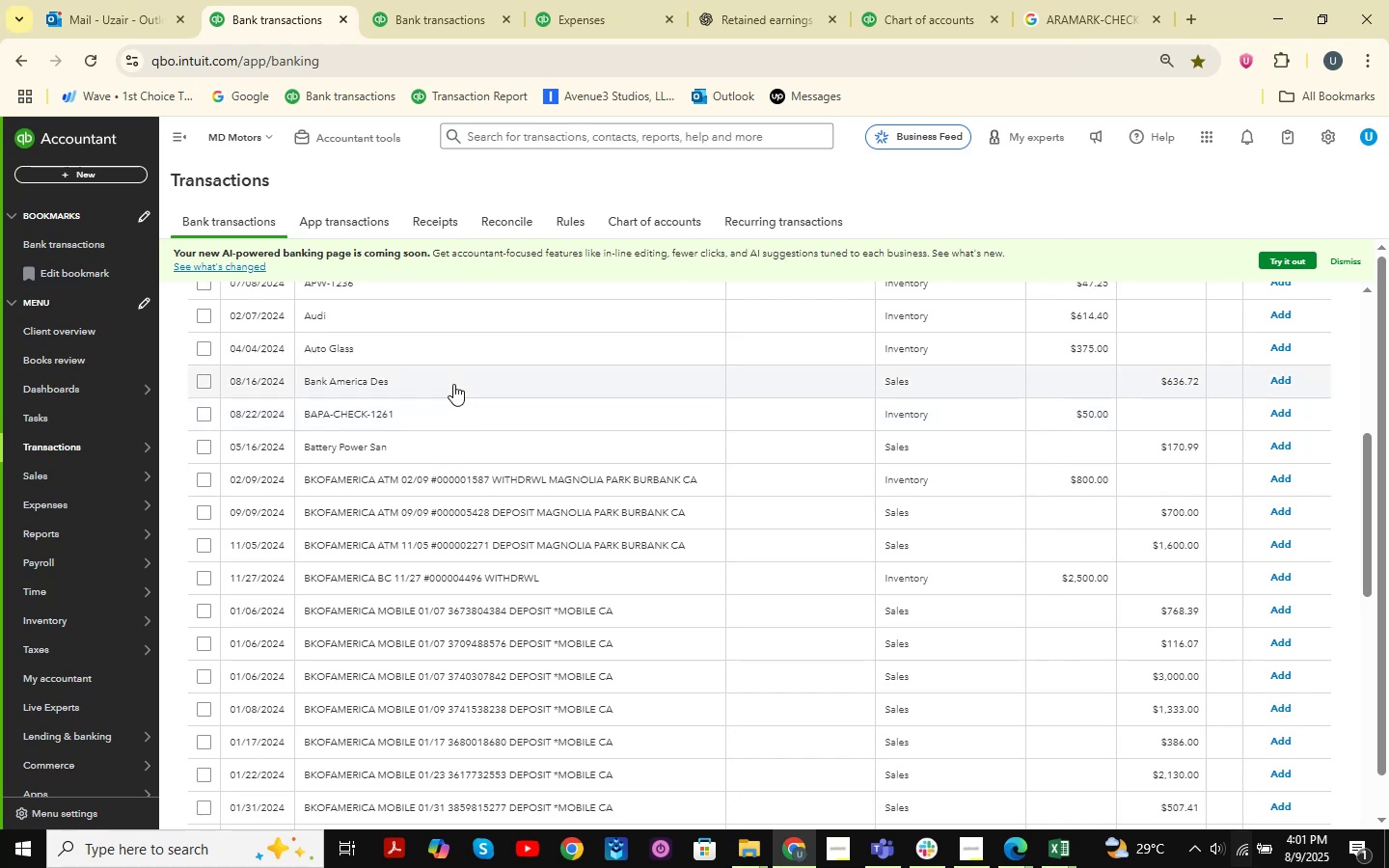 
left_click([320, 353])
 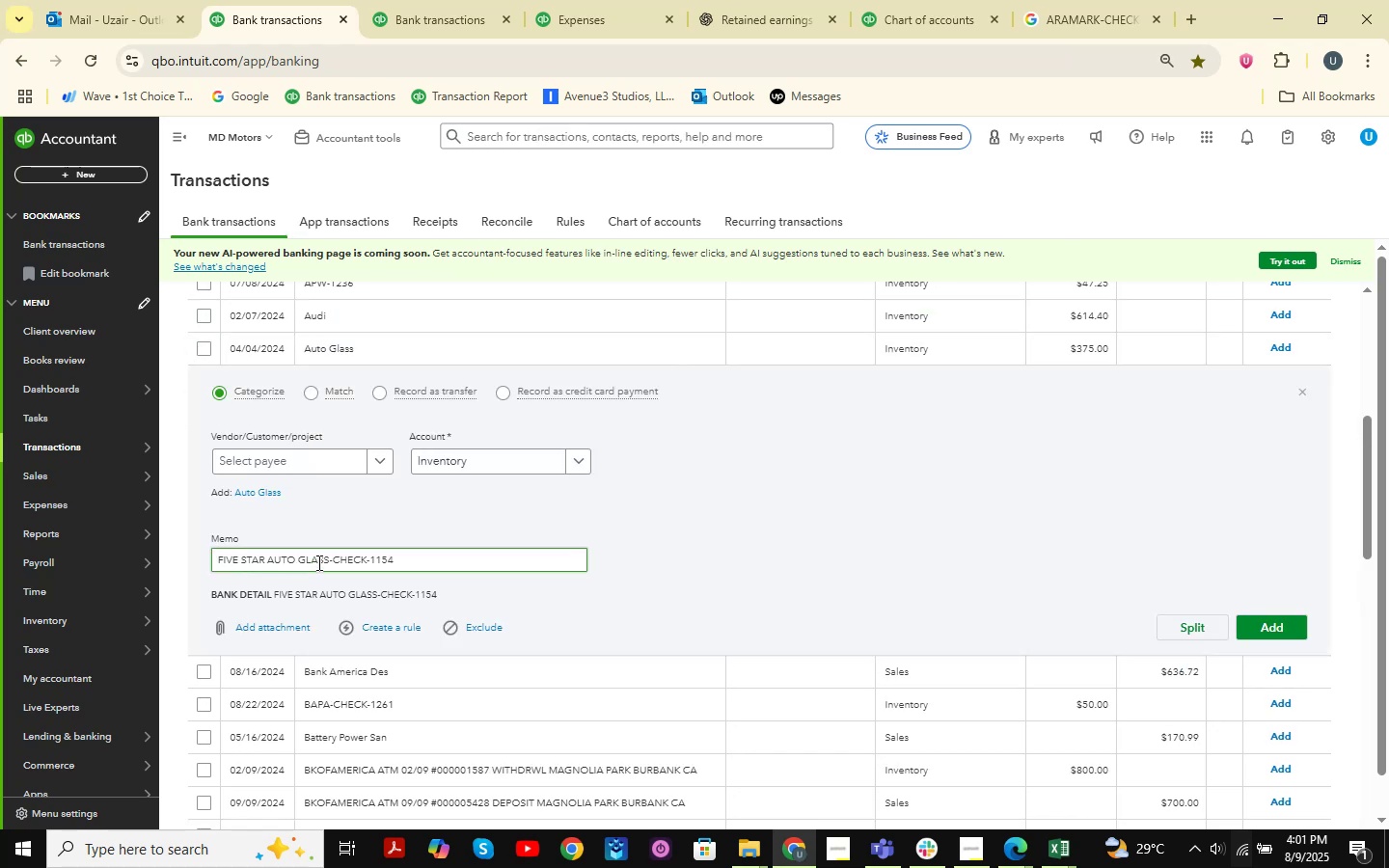 
left_click_drag(start_coordinate=[329, 557], to_coordinate=[173, 557])
 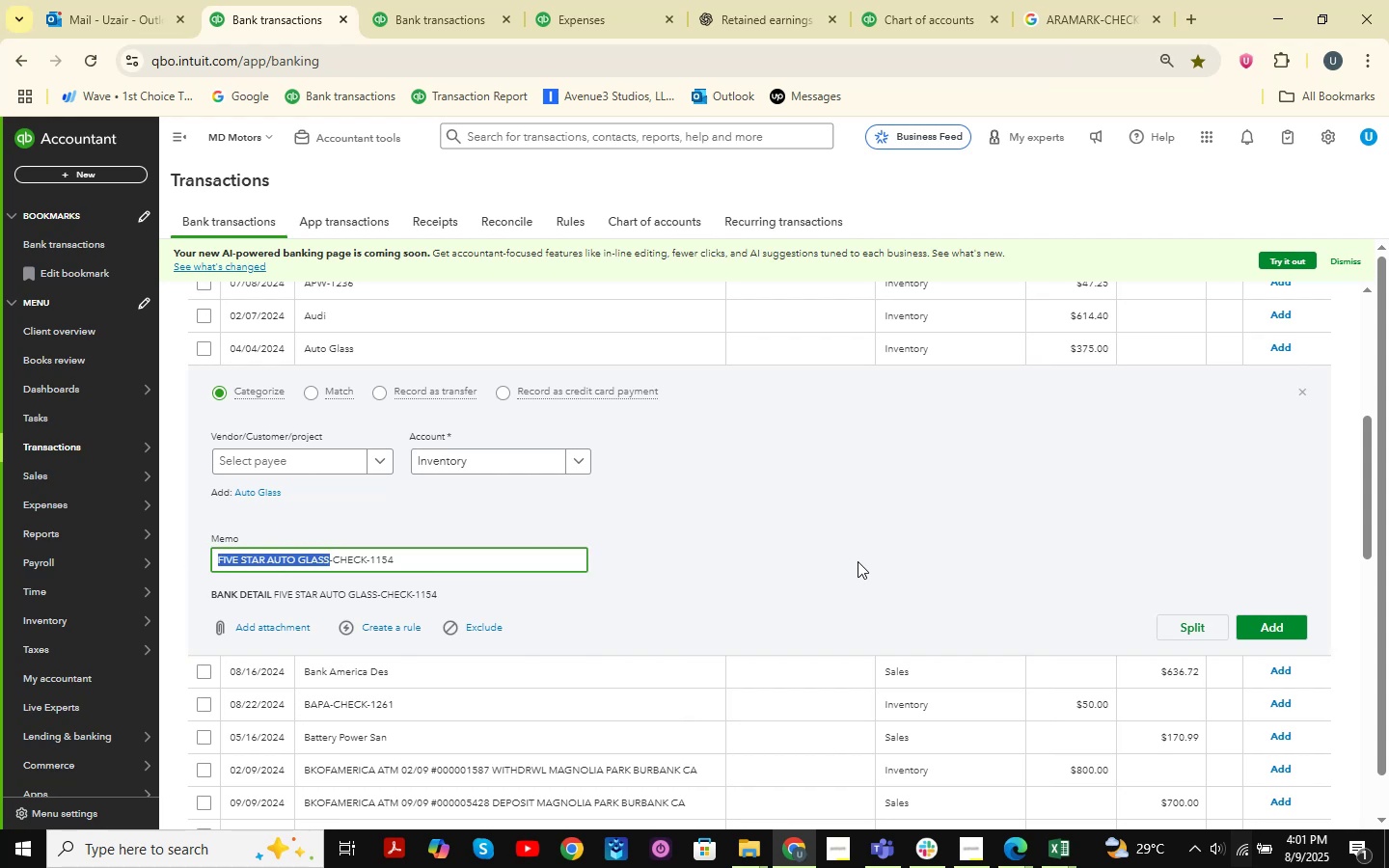 
key(Control+C)
 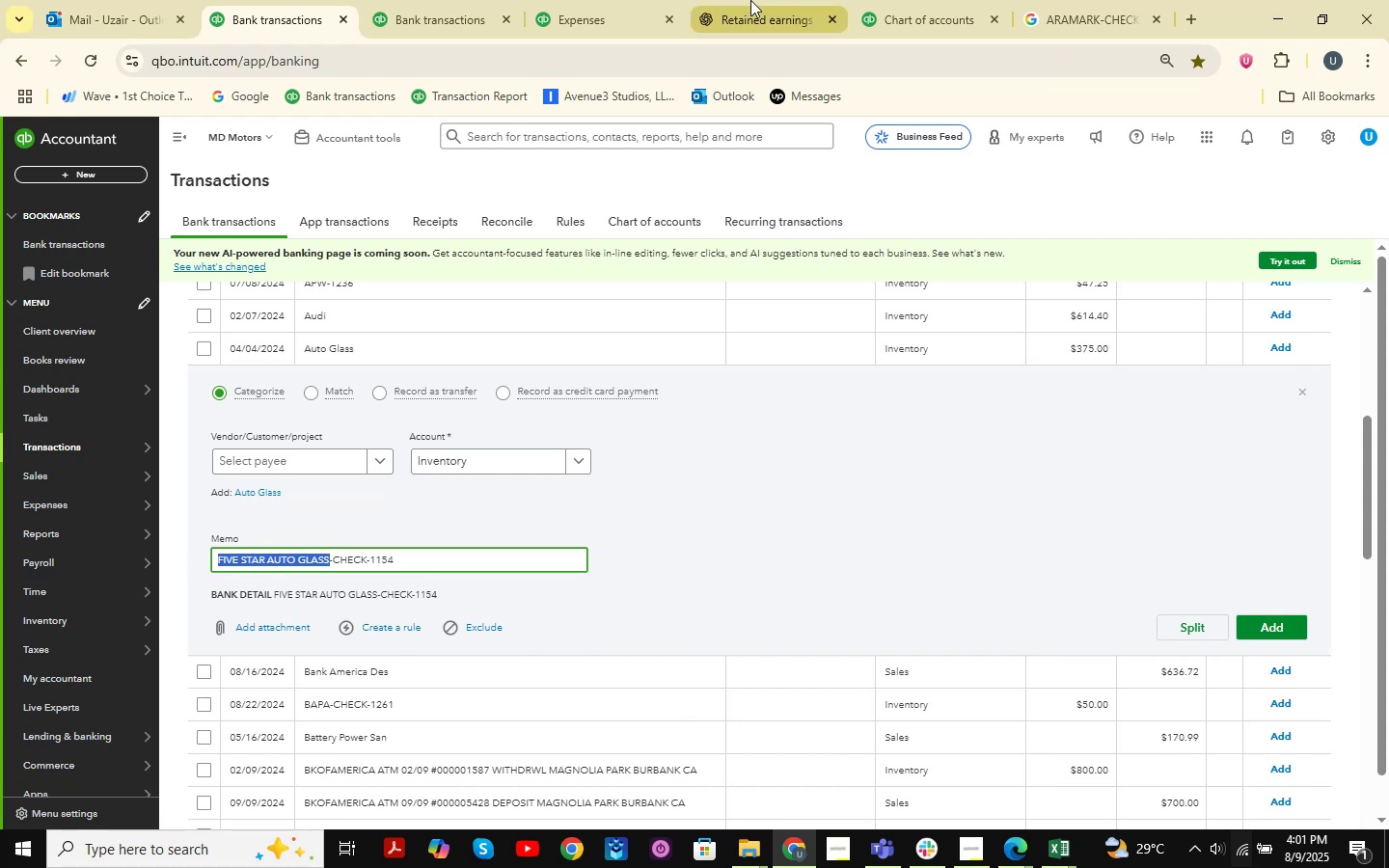 
left_click([745, 14])
 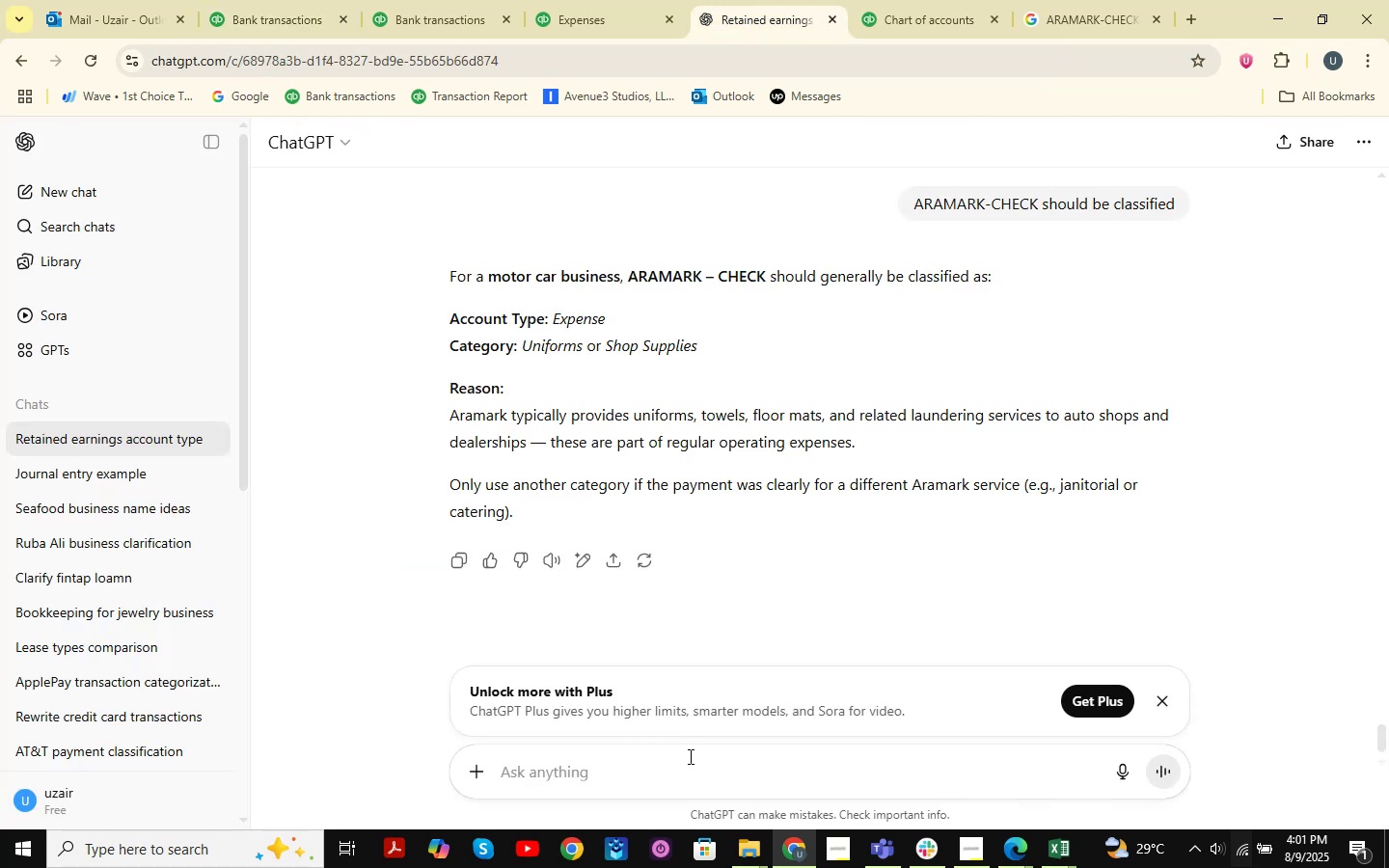 
key(Control+V)
 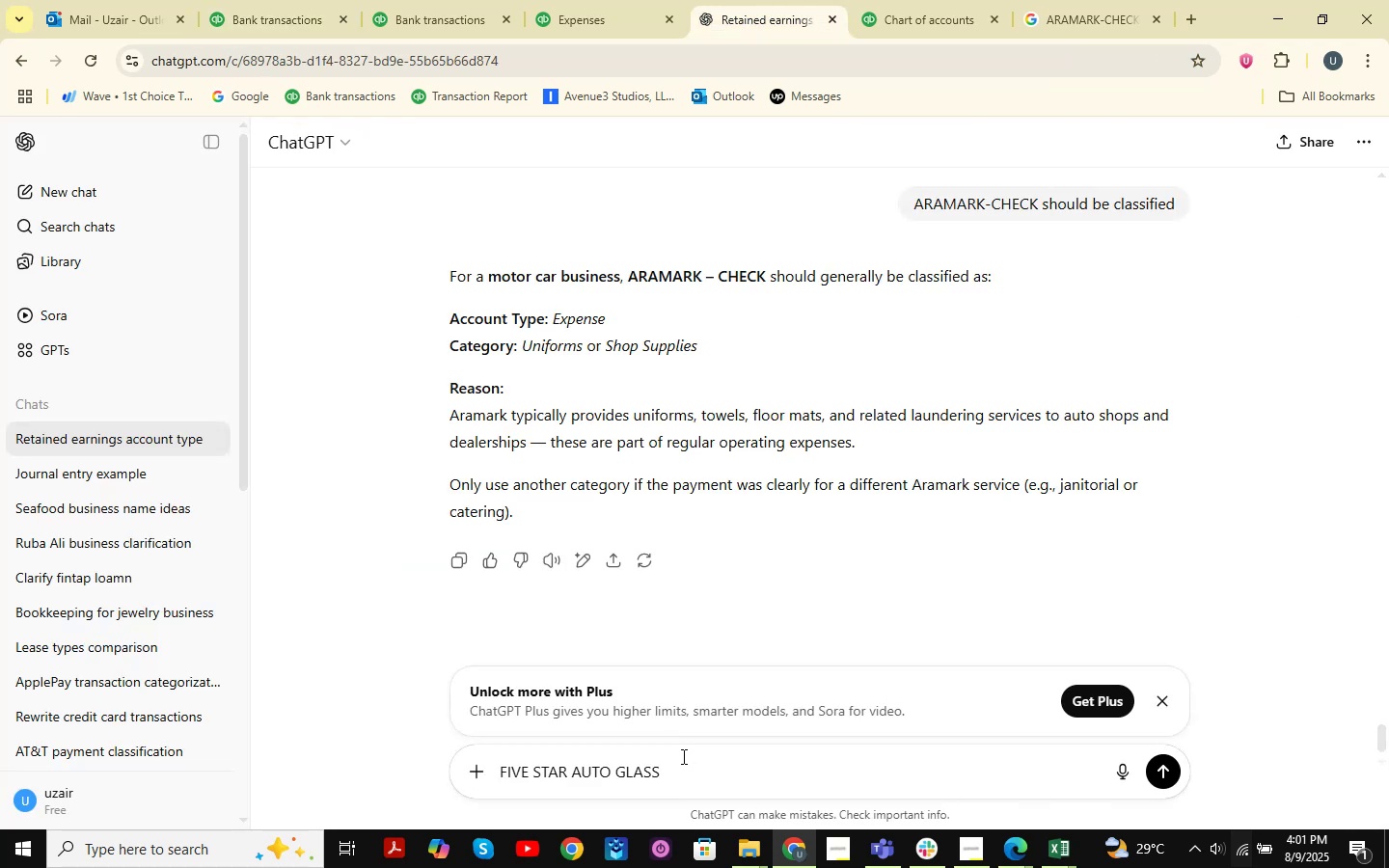 
key(NumpadEnter)
 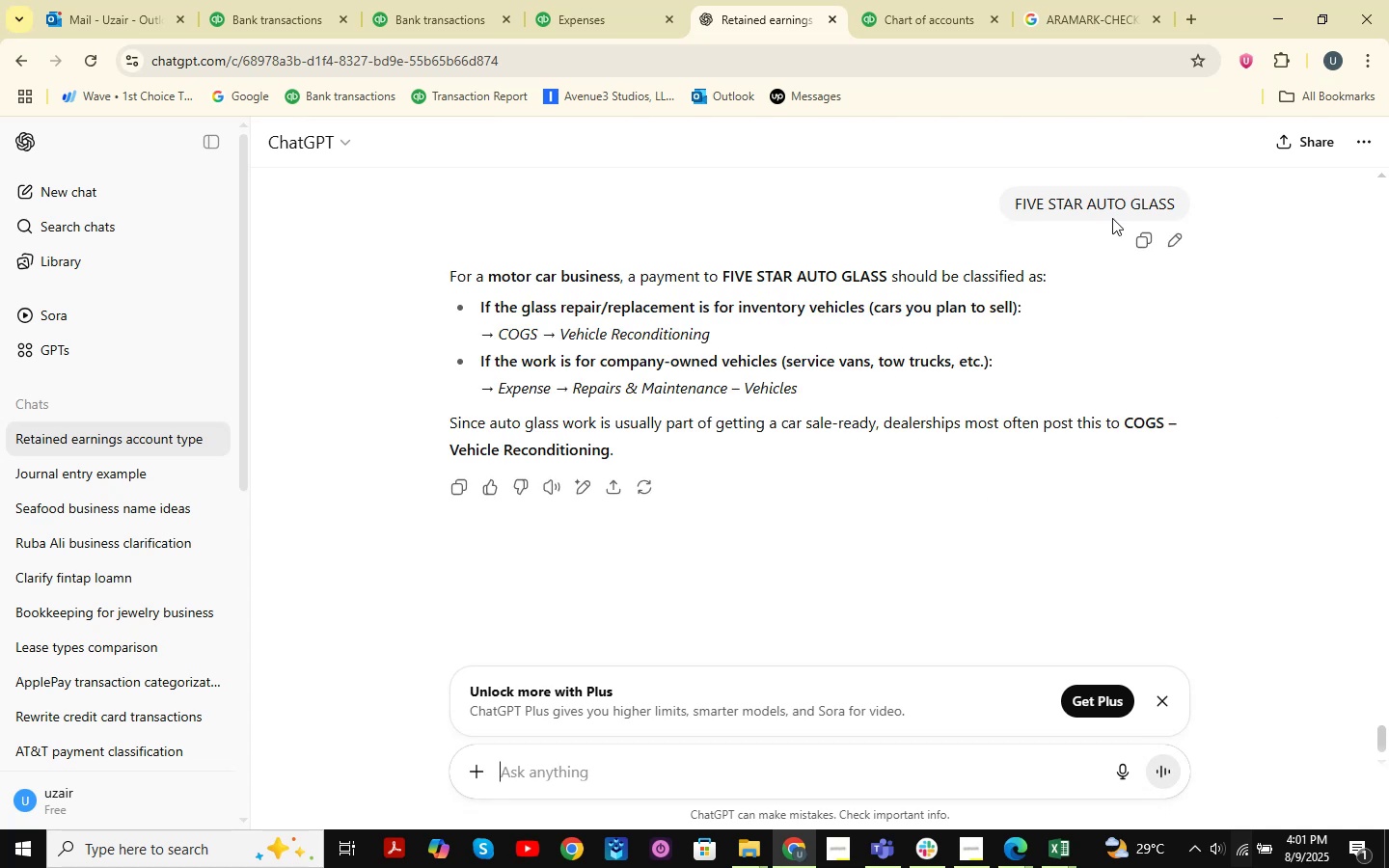 
wait(12.87)
 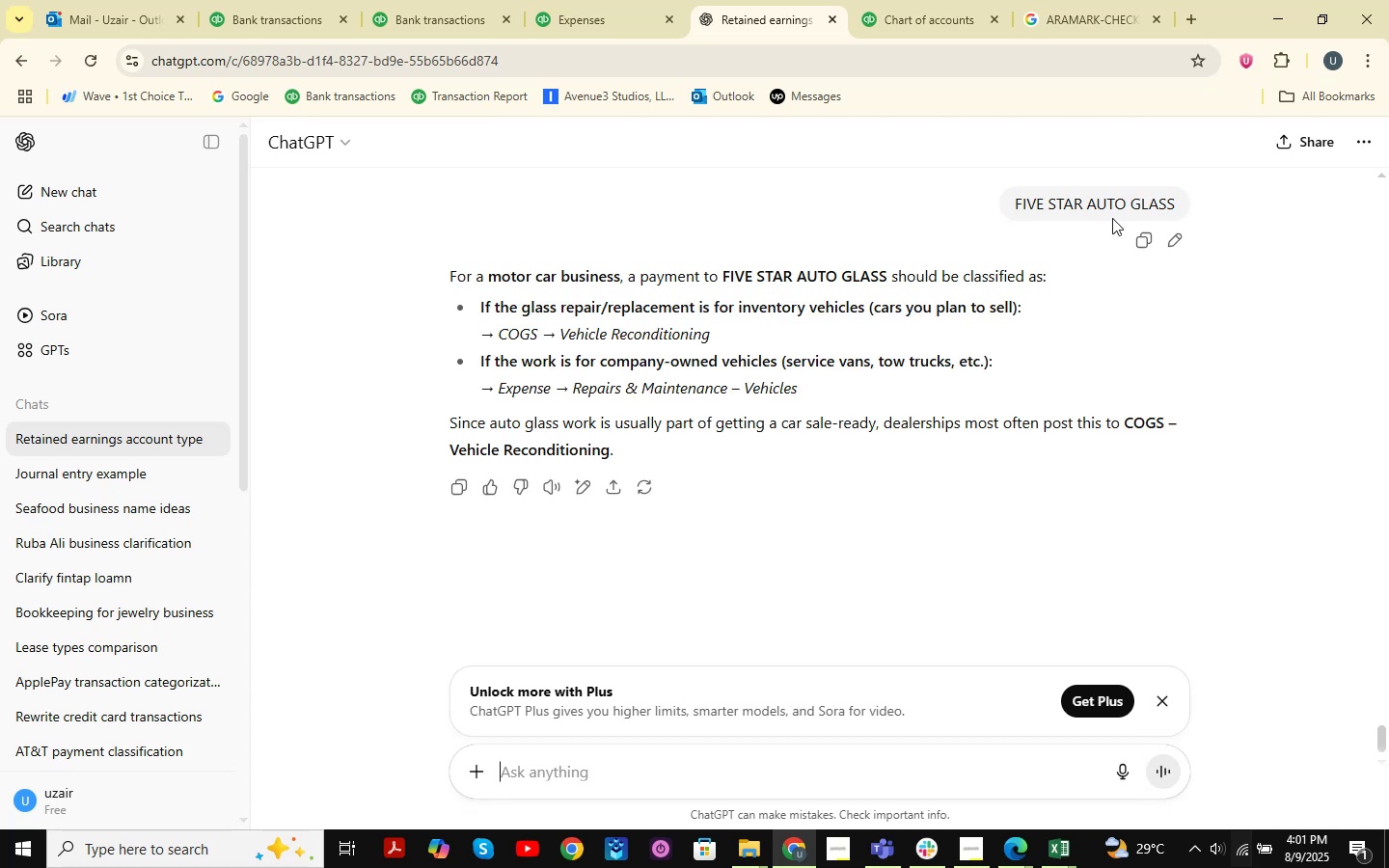 
mouse_move([787, 827])
 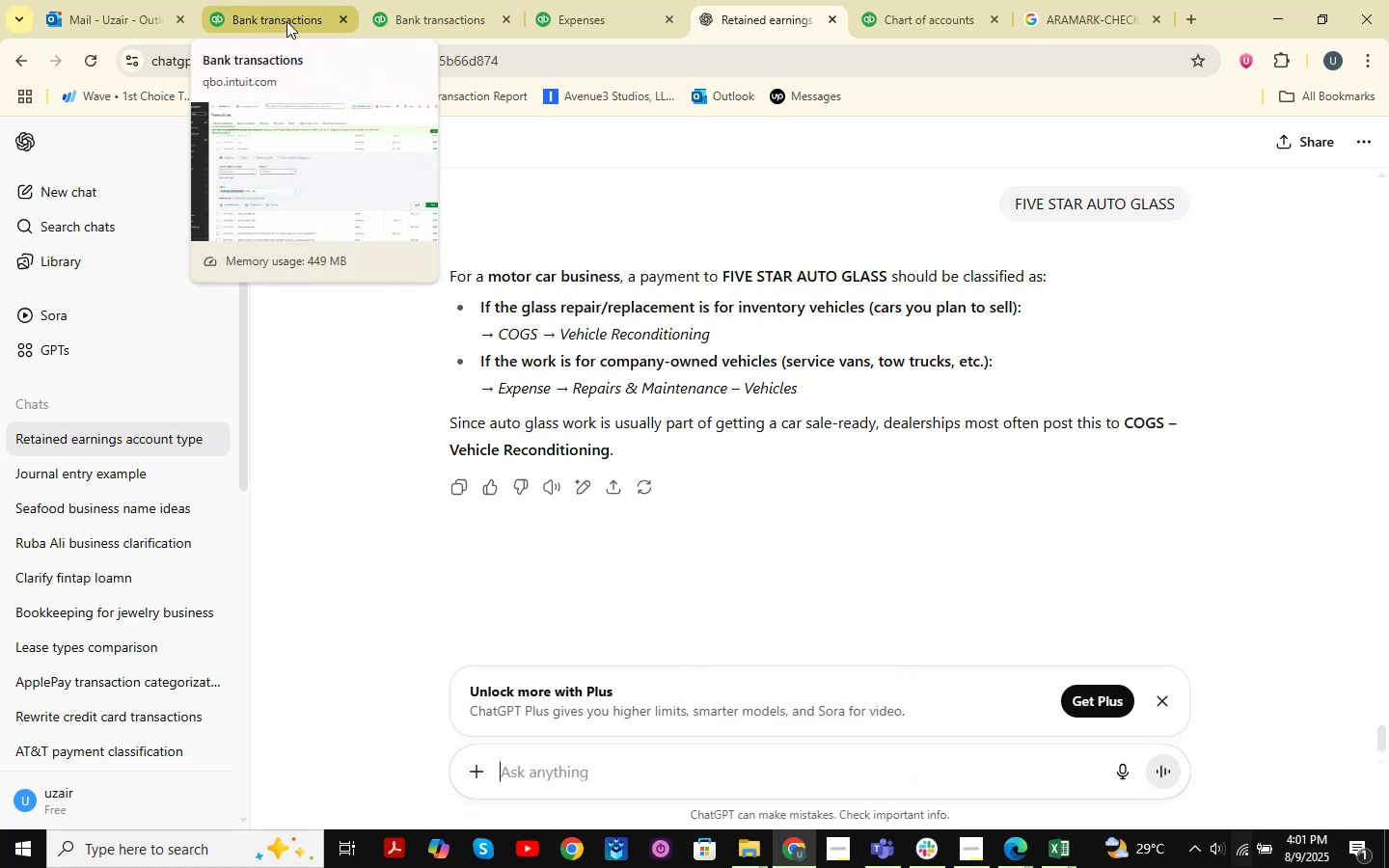 
wait(5.2)
 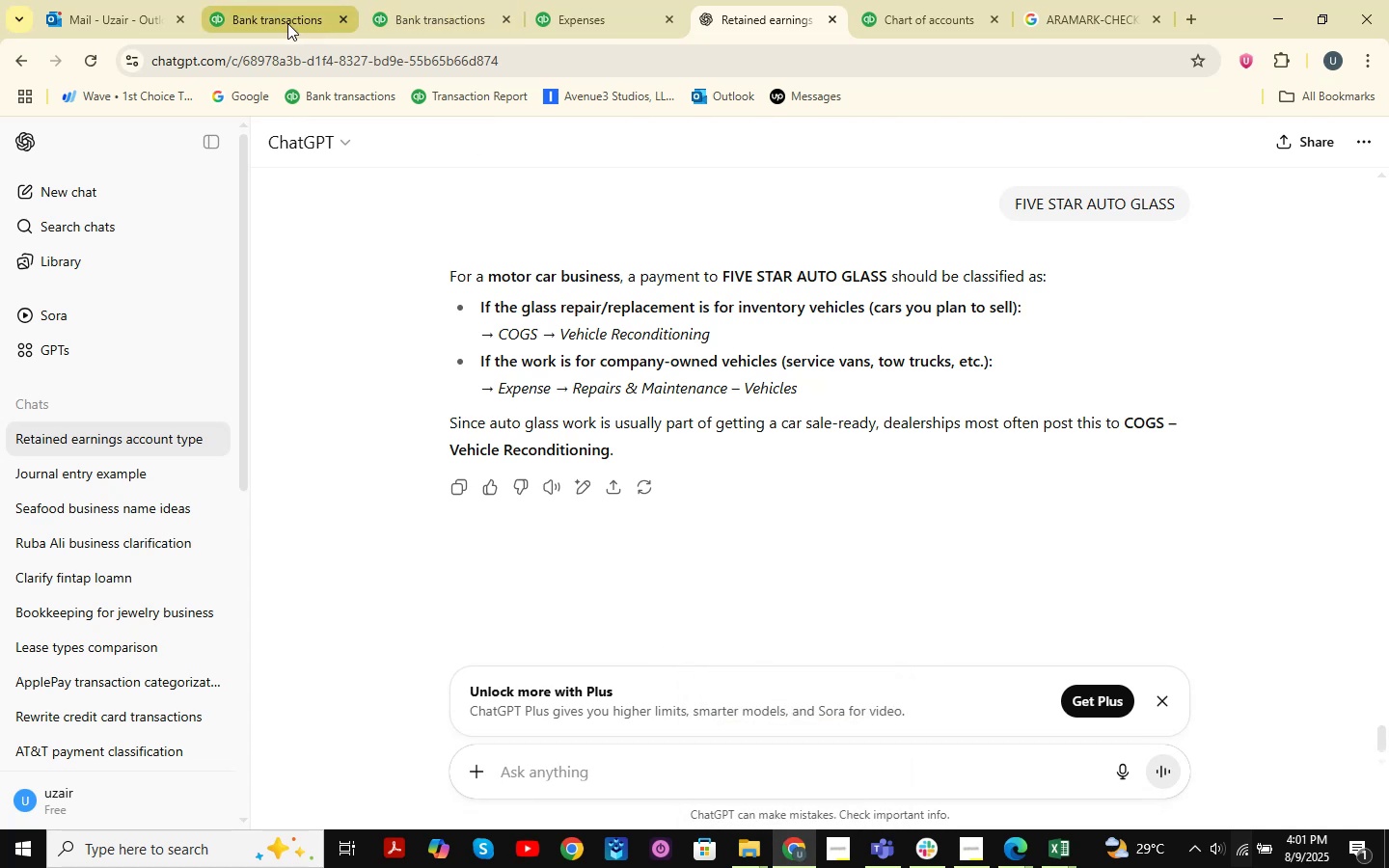 
left_click([286, 21])
 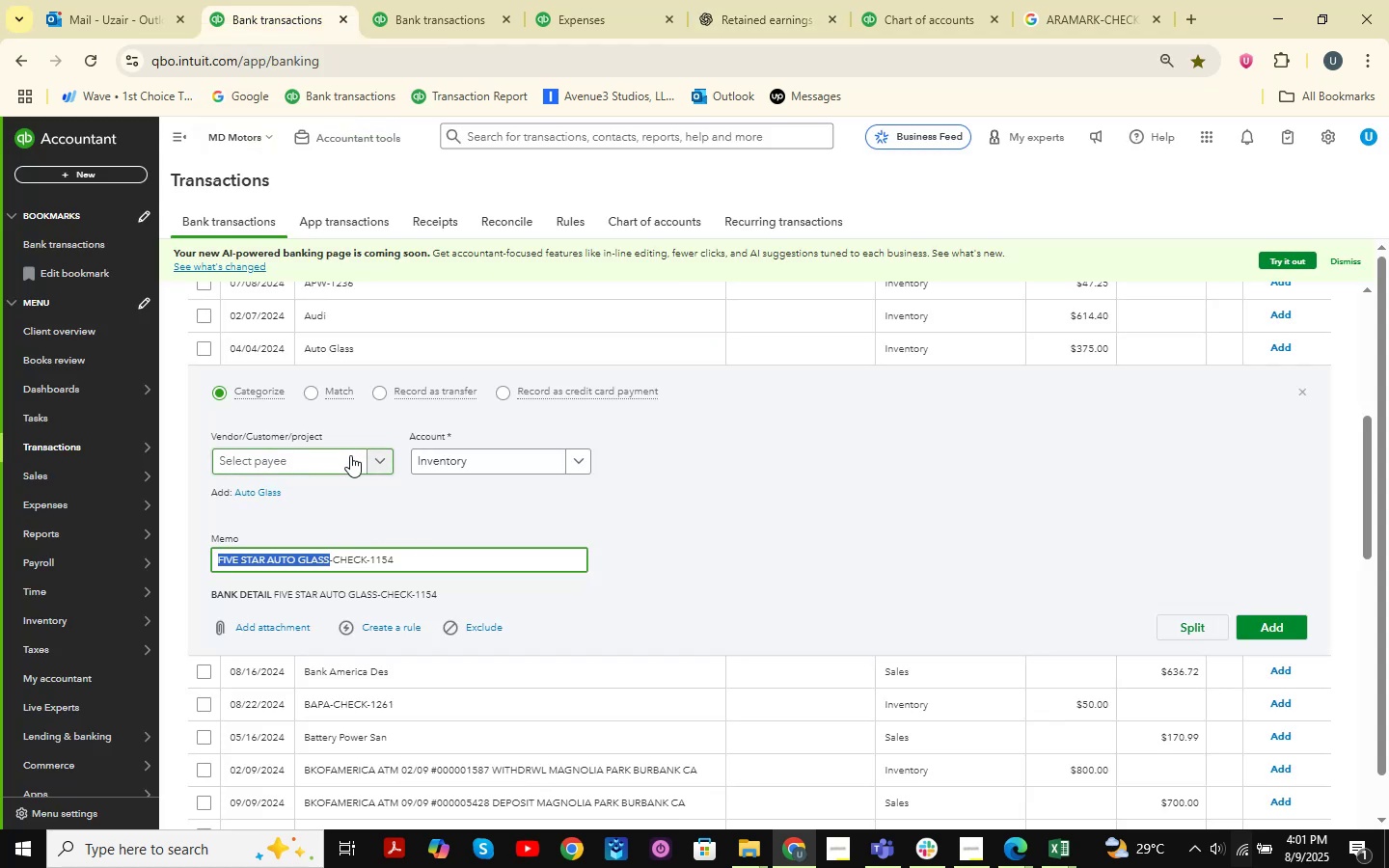 
left_click([353, 456])
 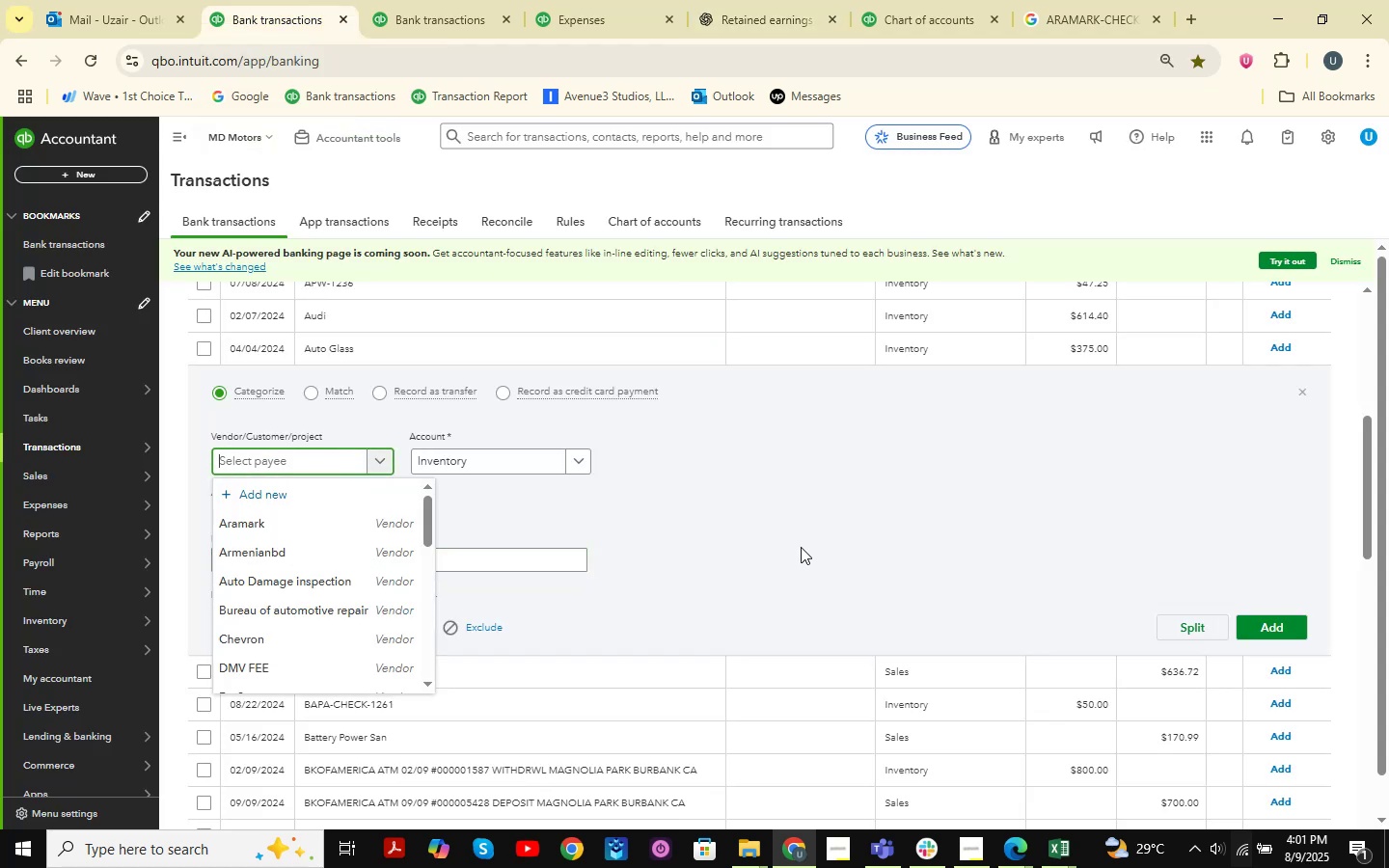 
type(five star)
 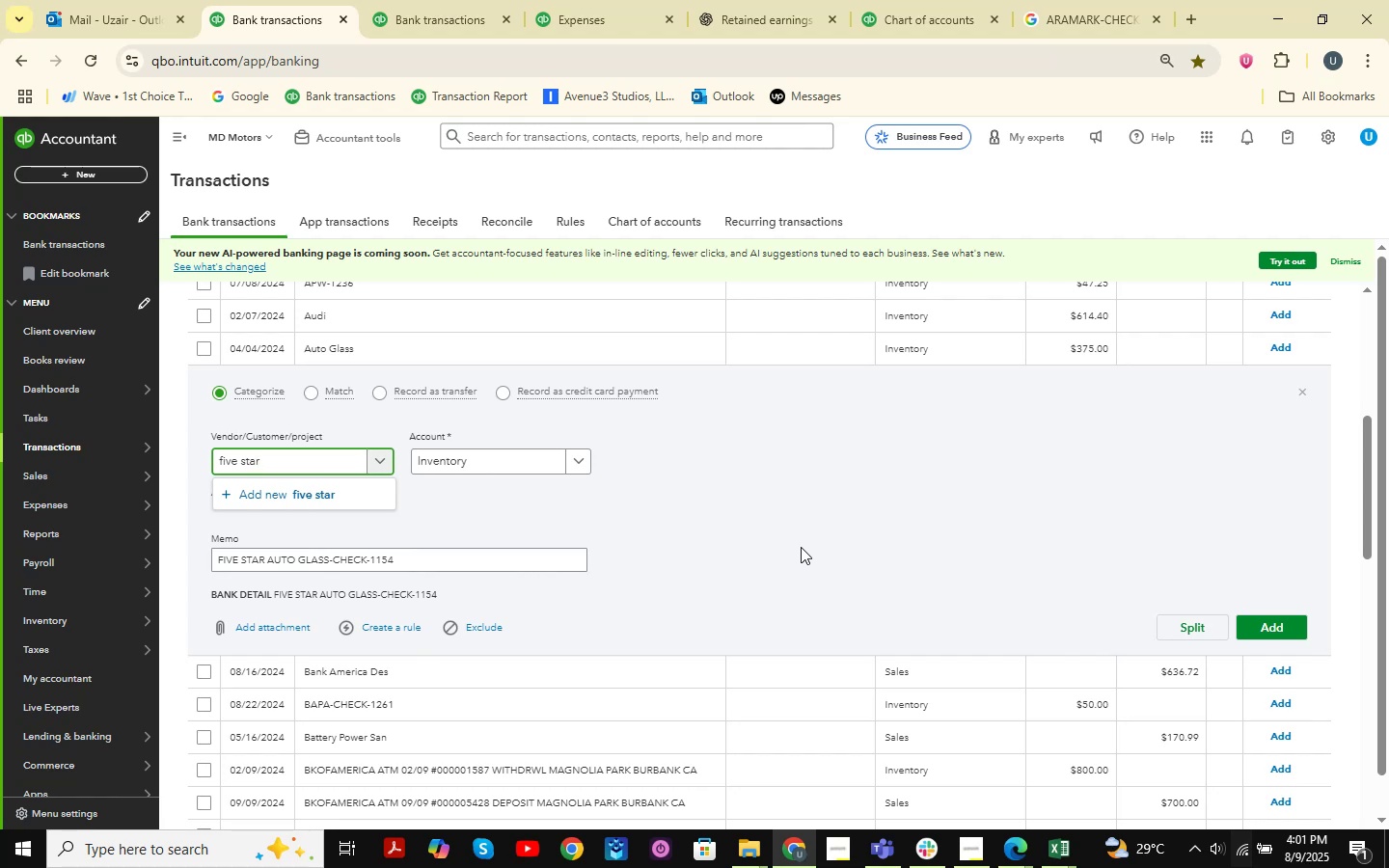 
left_click([332, 487])
 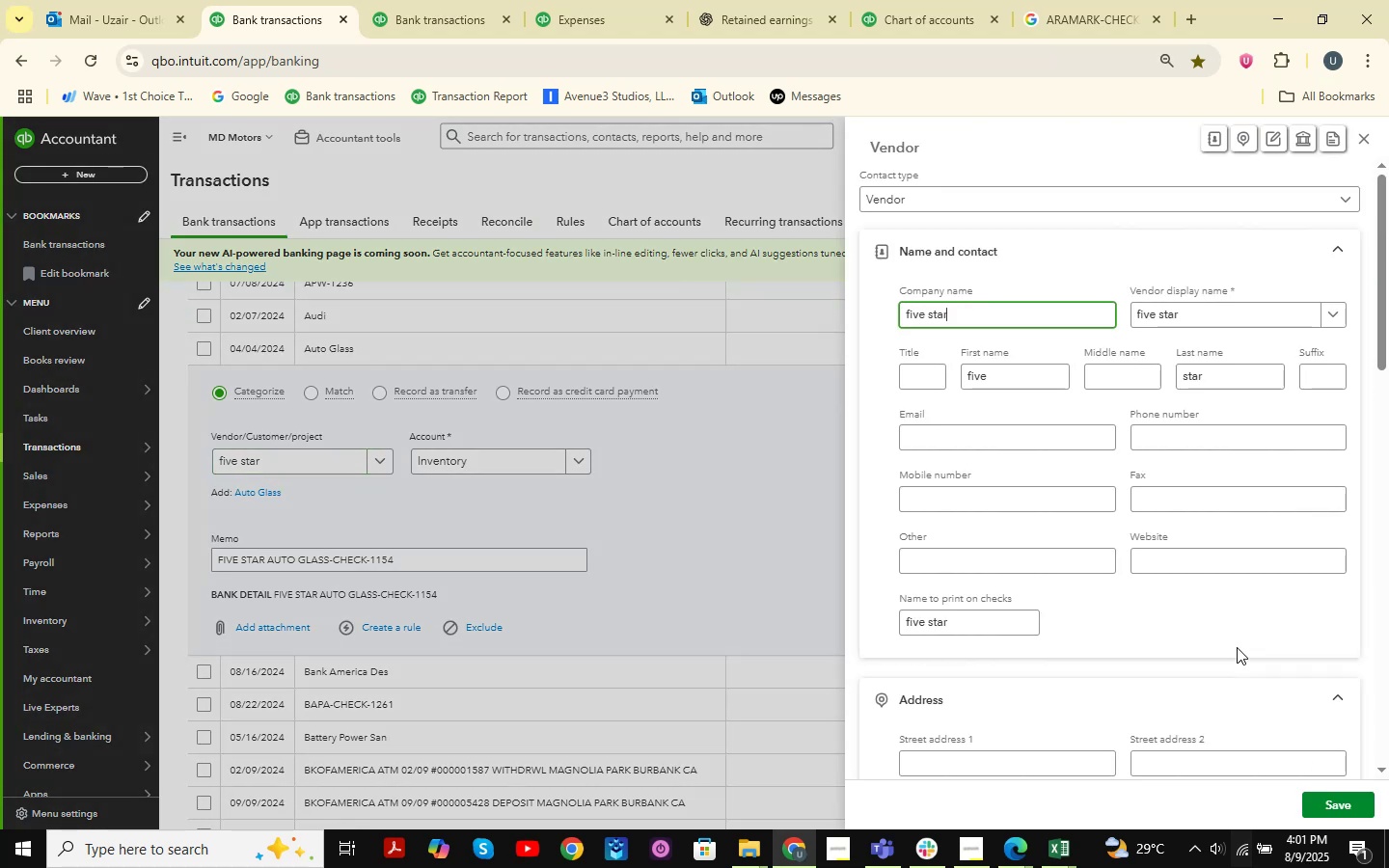 
wait(6.2)
 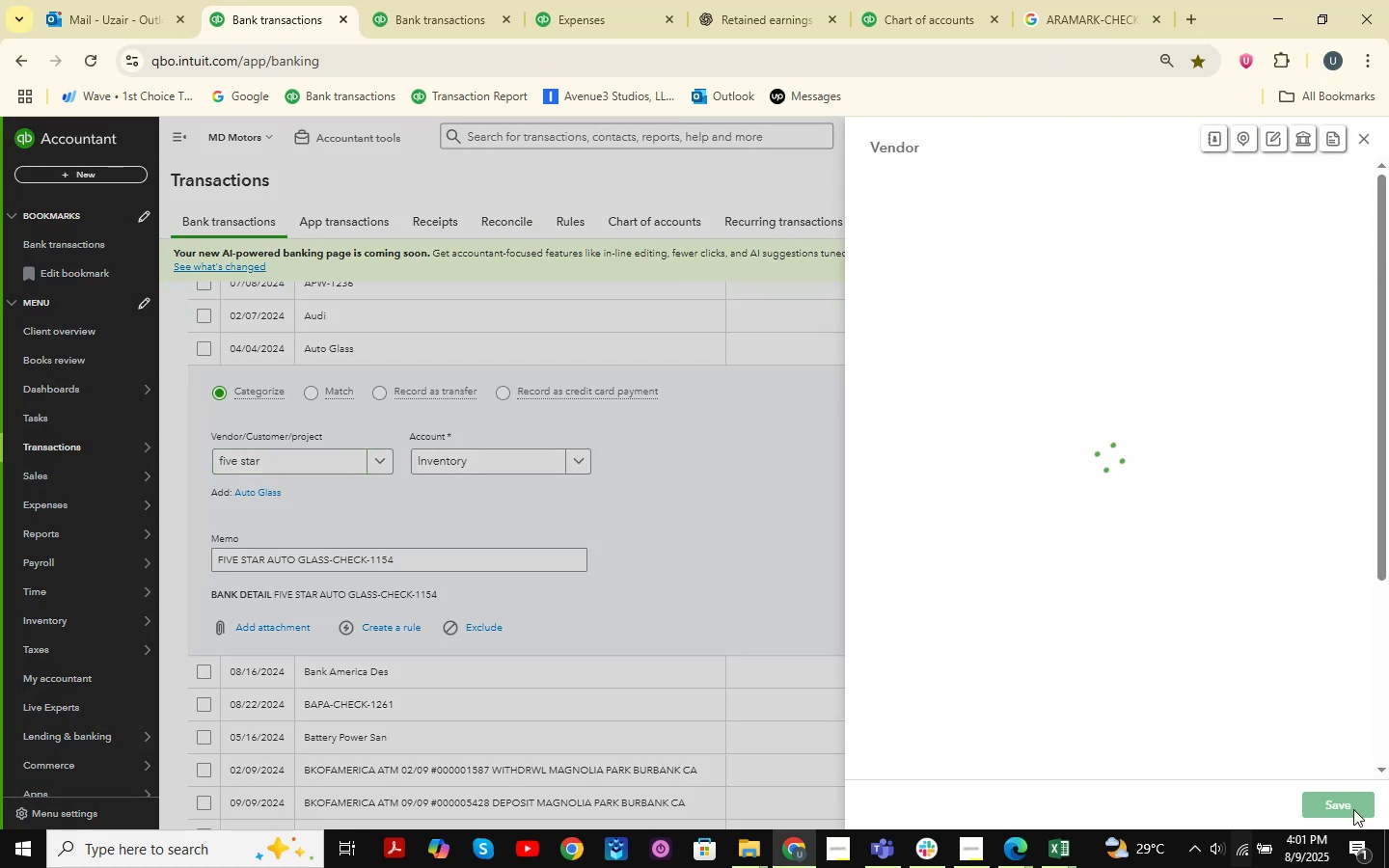 
left_click([1342, 799])
 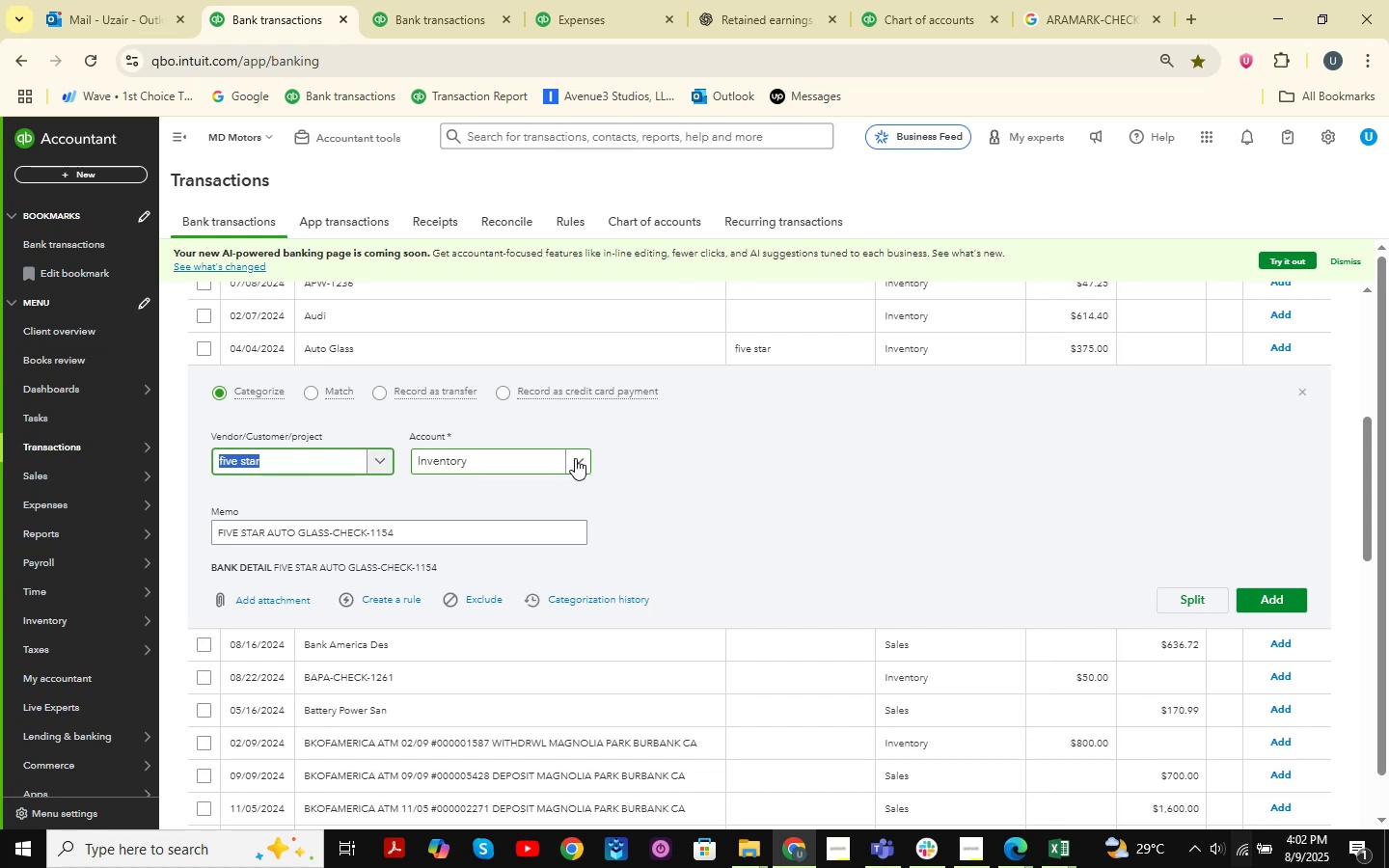 
left_click([577, 457])
 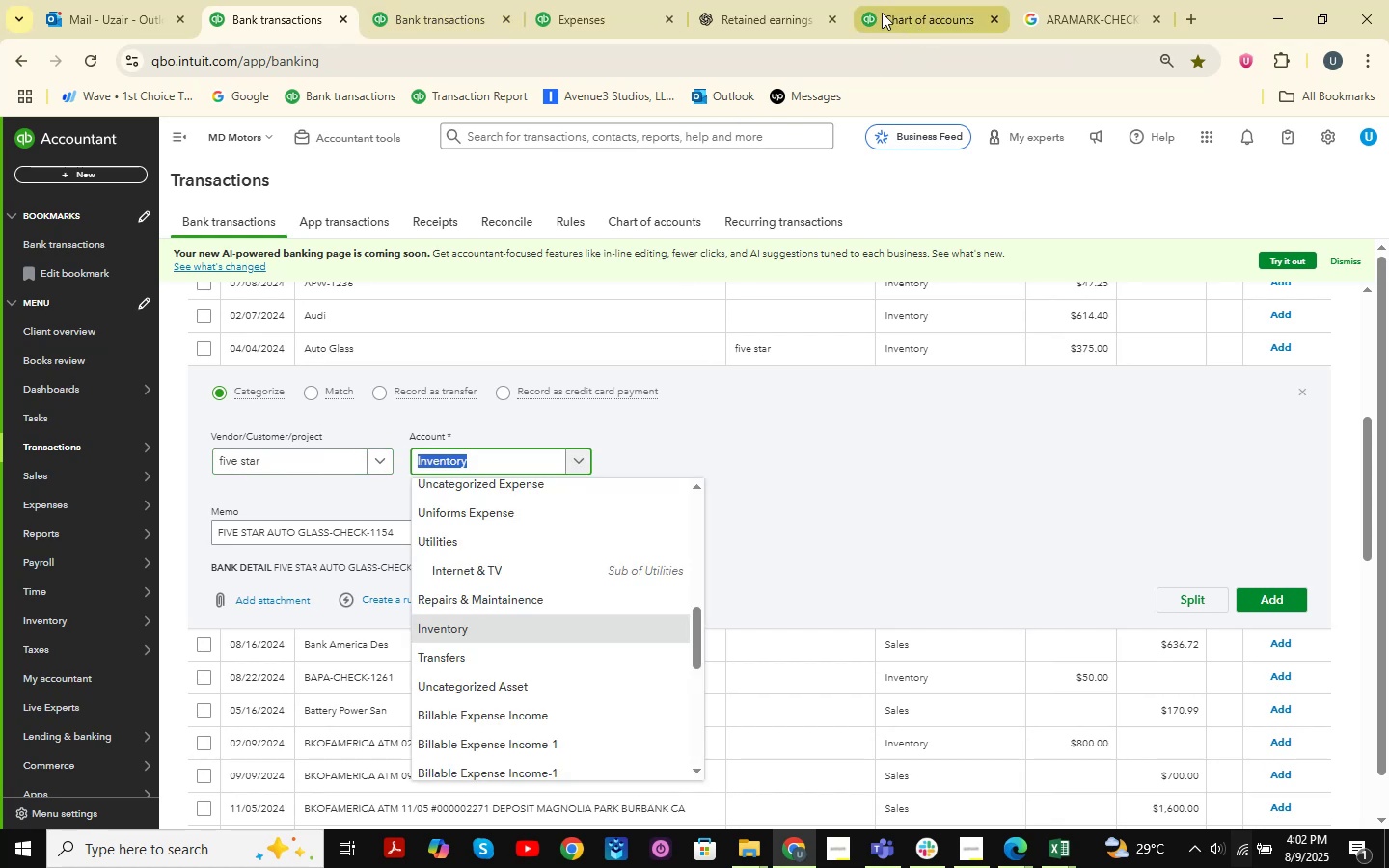 
left_click([762, 0])
 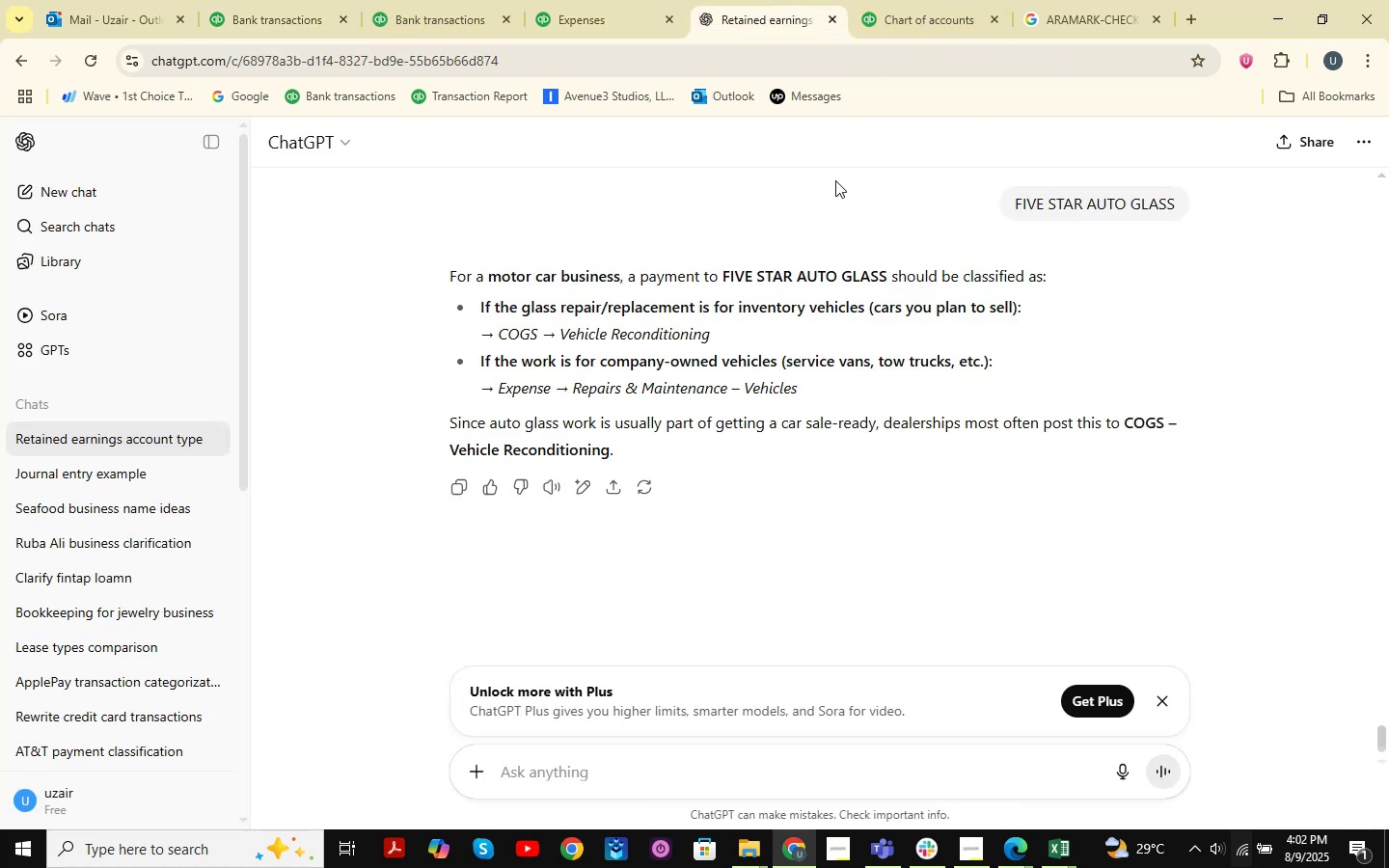 
wait(9.97)
 